 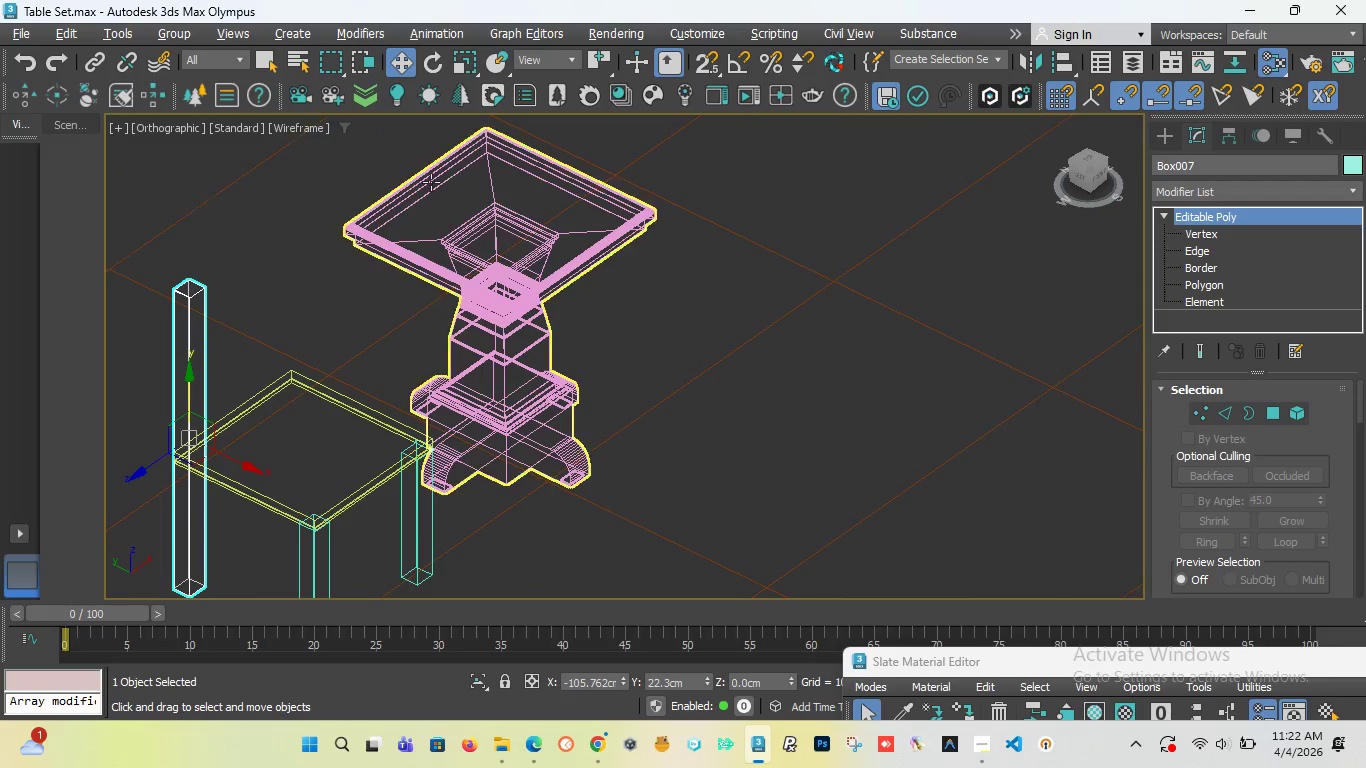 
scroll: coordinate [243, 279], scroll_direction: up, amount: 9.0
 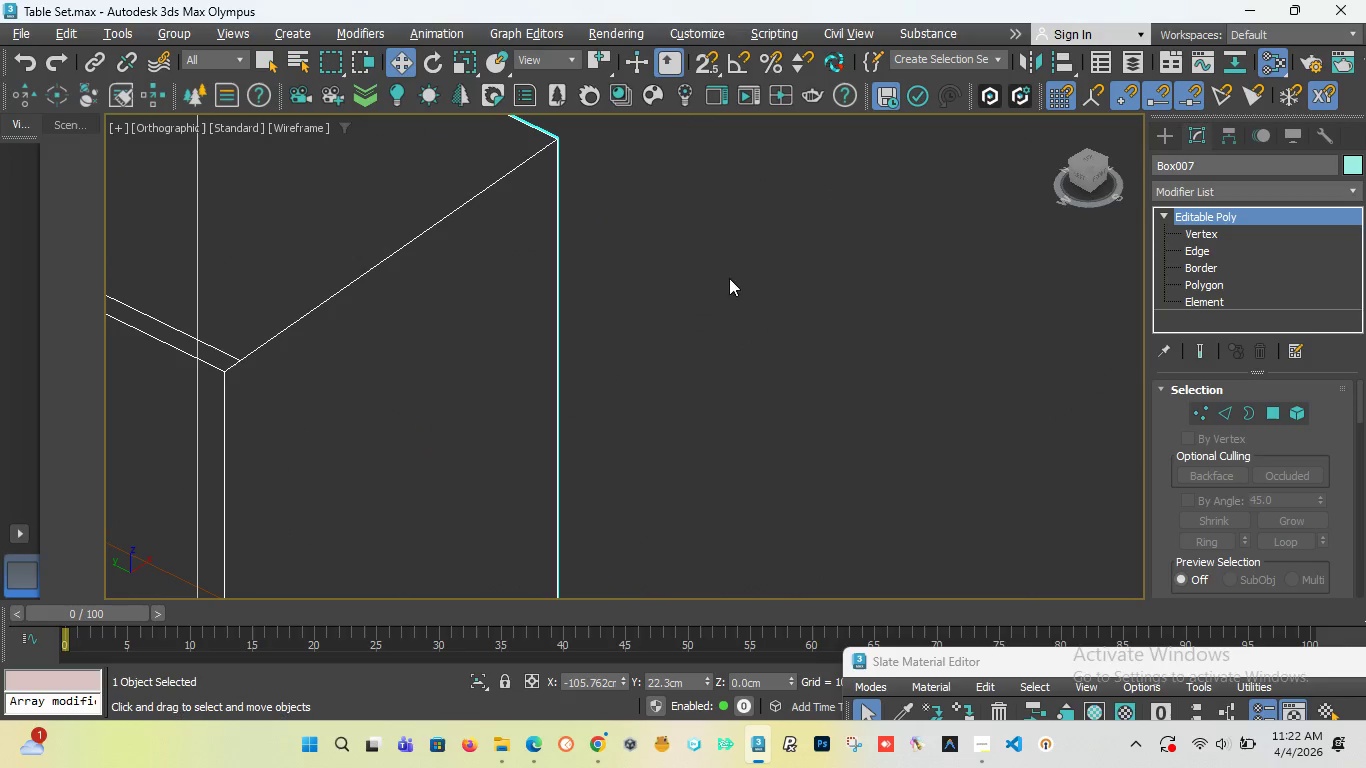 
left_click([1213, 236])
 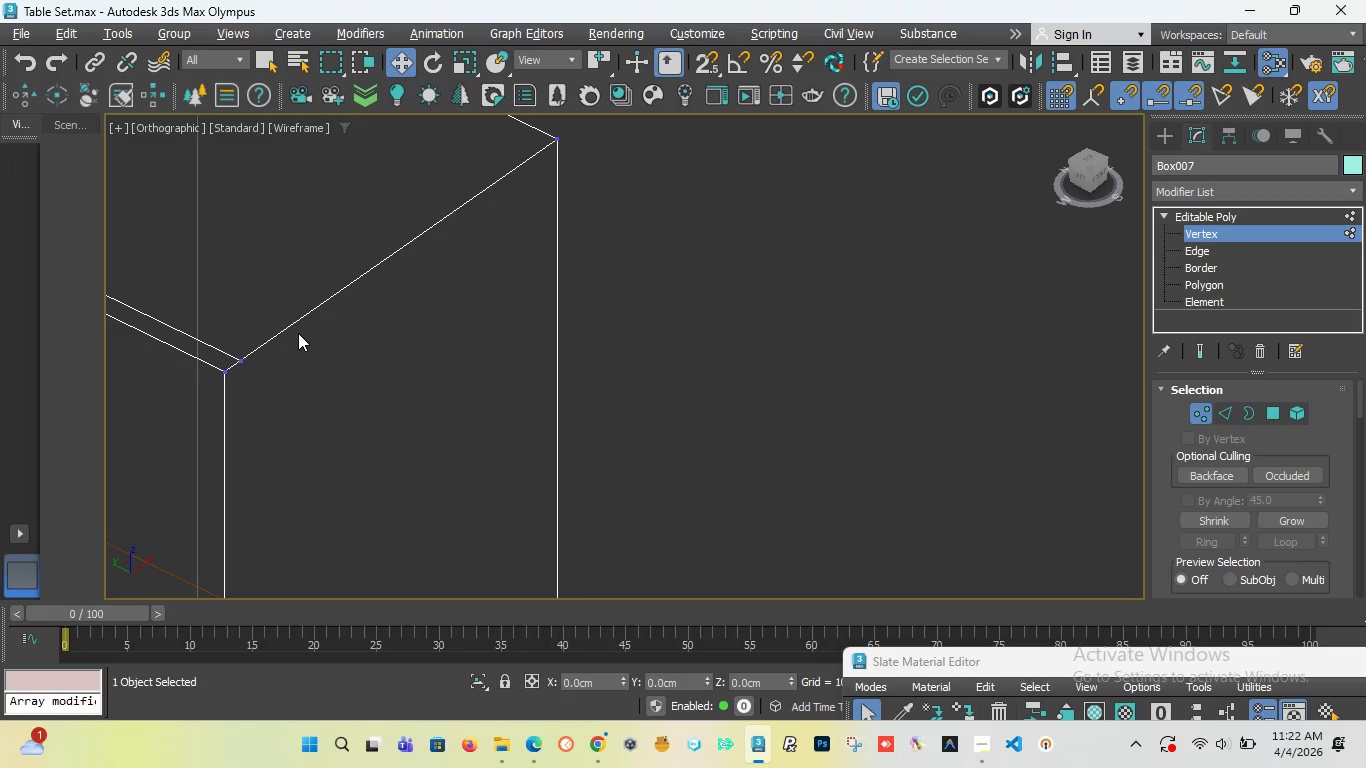 
key(F3)
 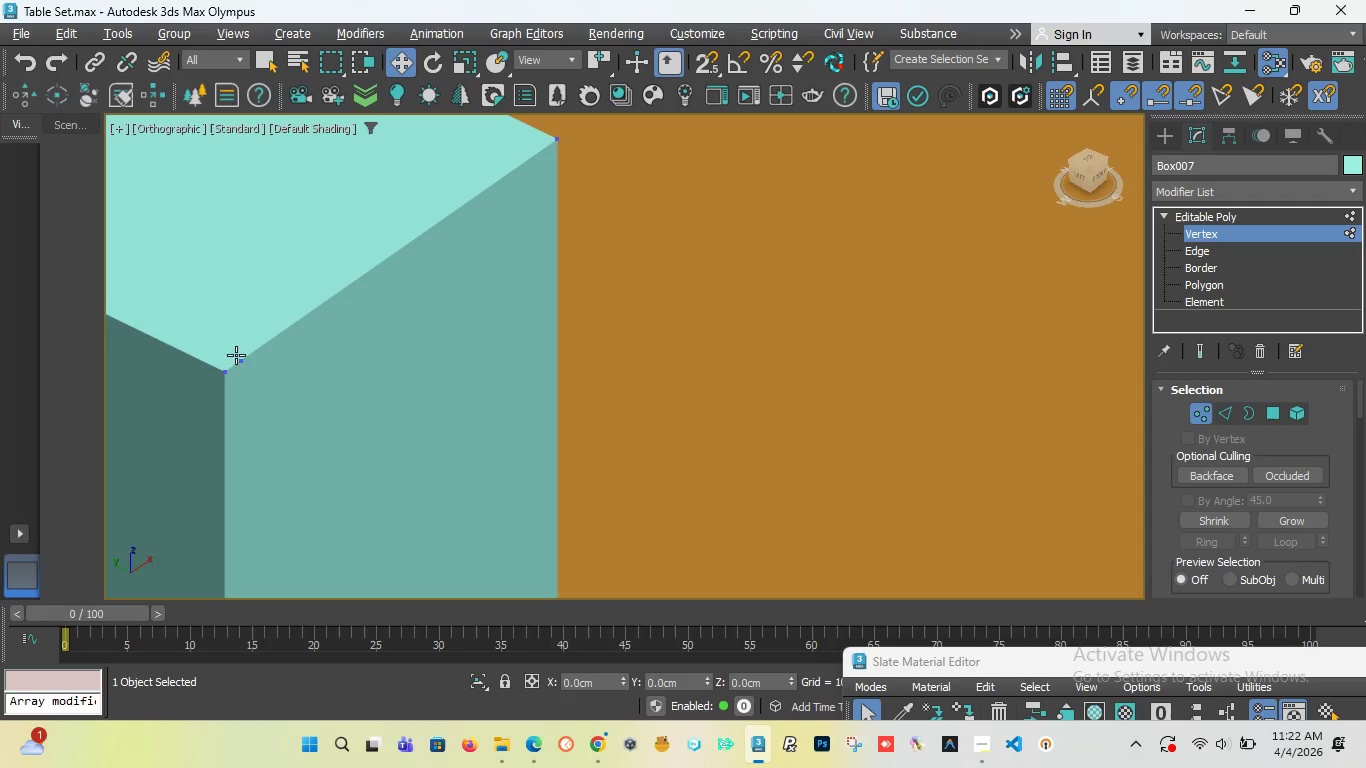 
scroll: coordinate [240, 357], scroll_direction: up, amount: 1.0
 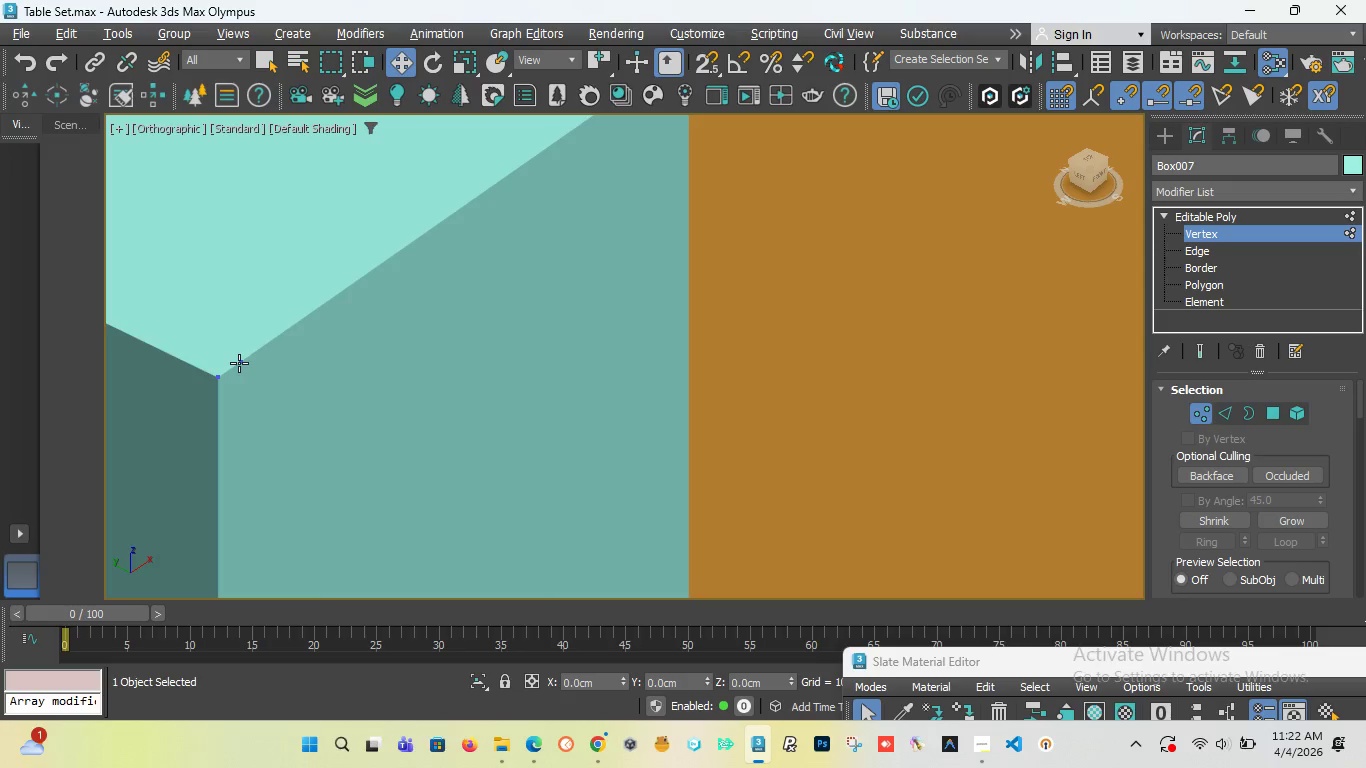 
left_click([239, 363])
 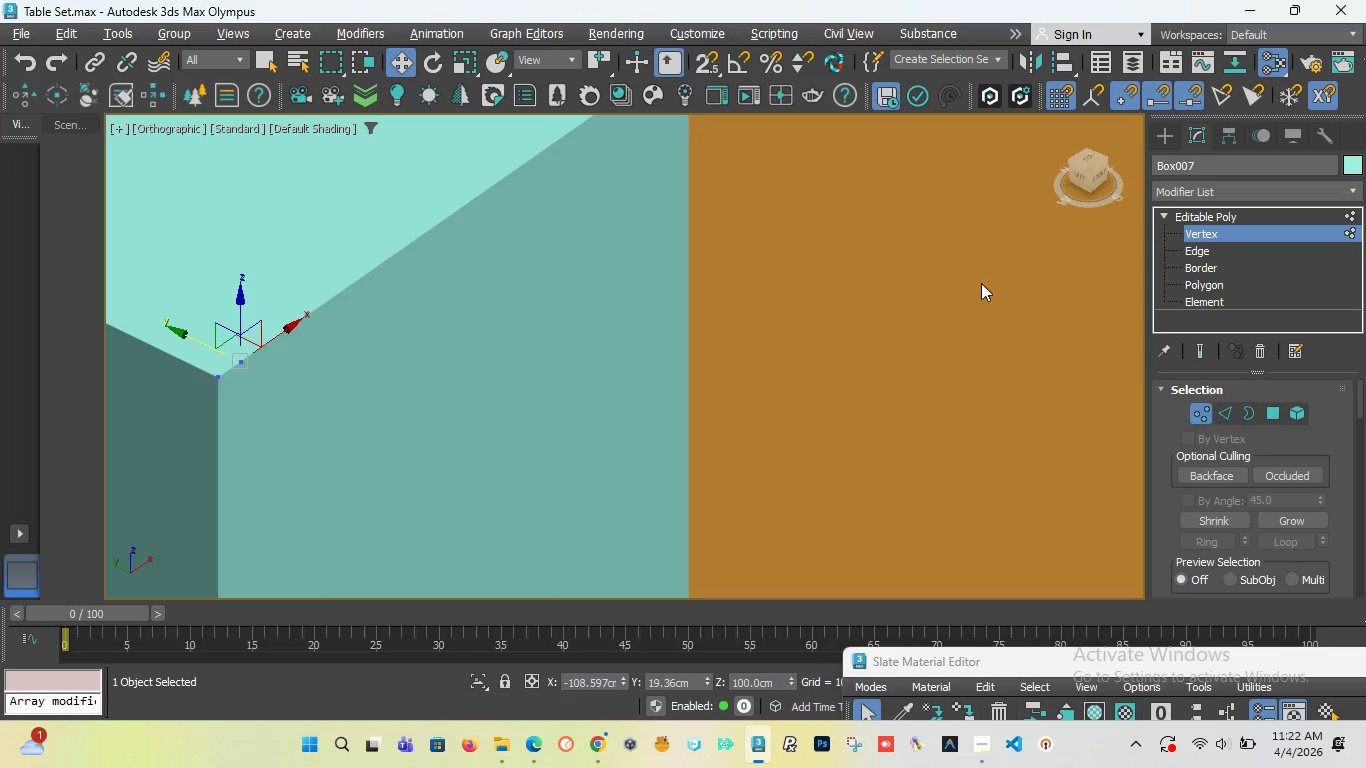 
scroll: coordinate [292, 361], scroll_direction: down, amount: 3.0
 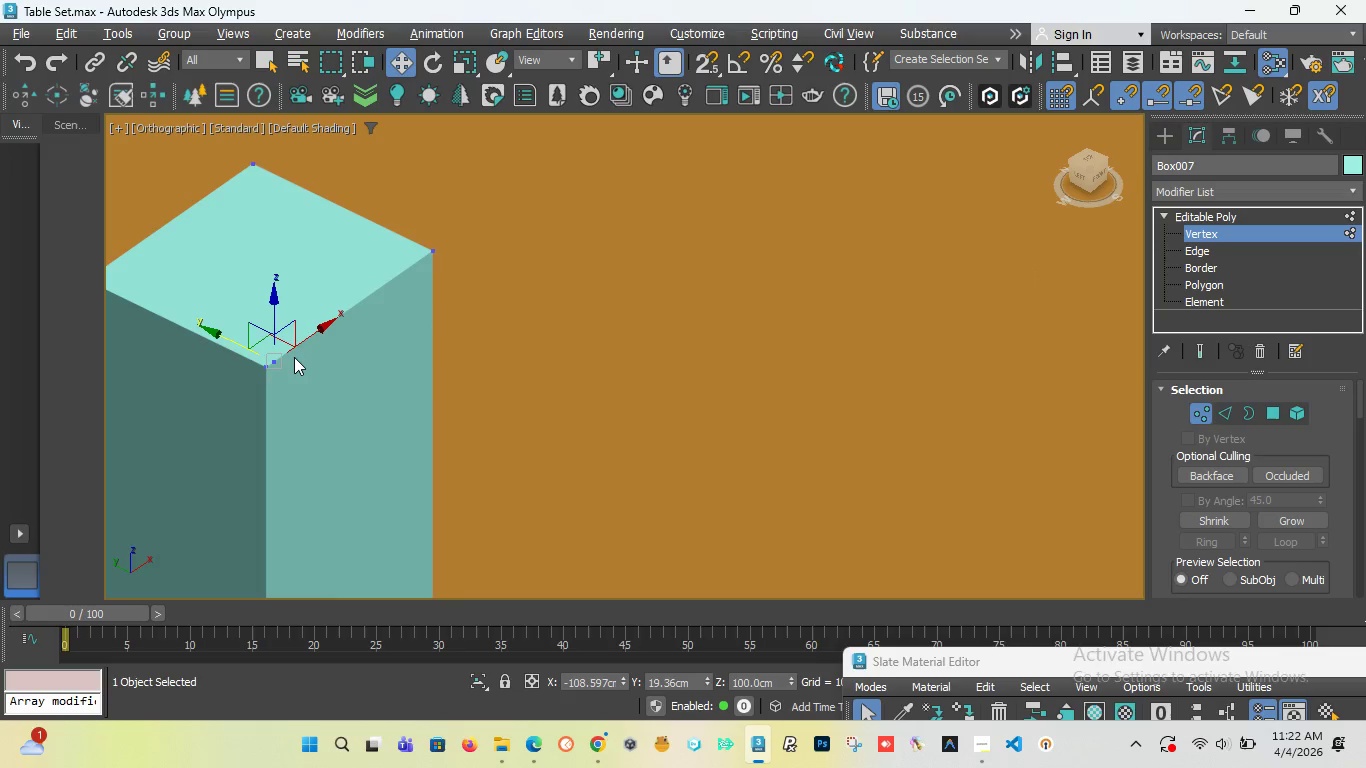 
key(Alt+AltLeft)
 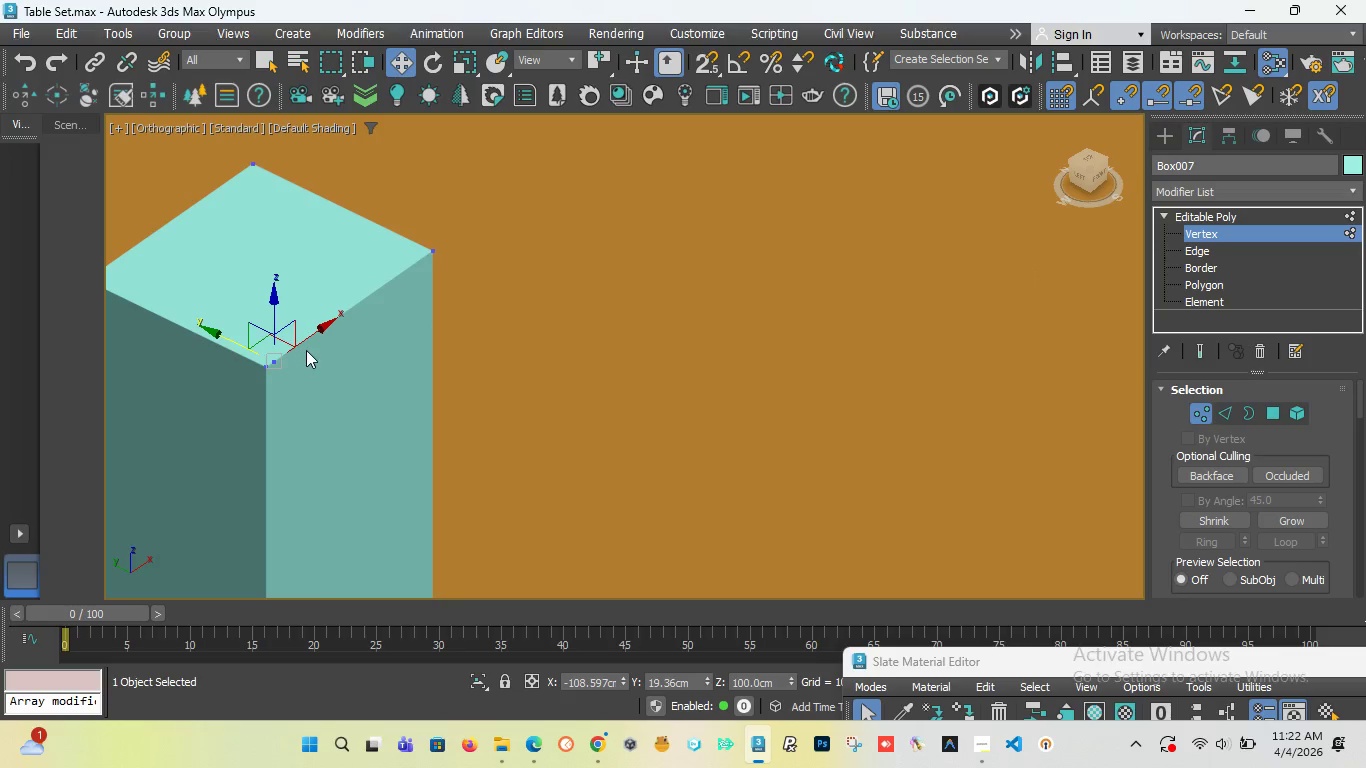 
key(Meta+MetaLeft)
 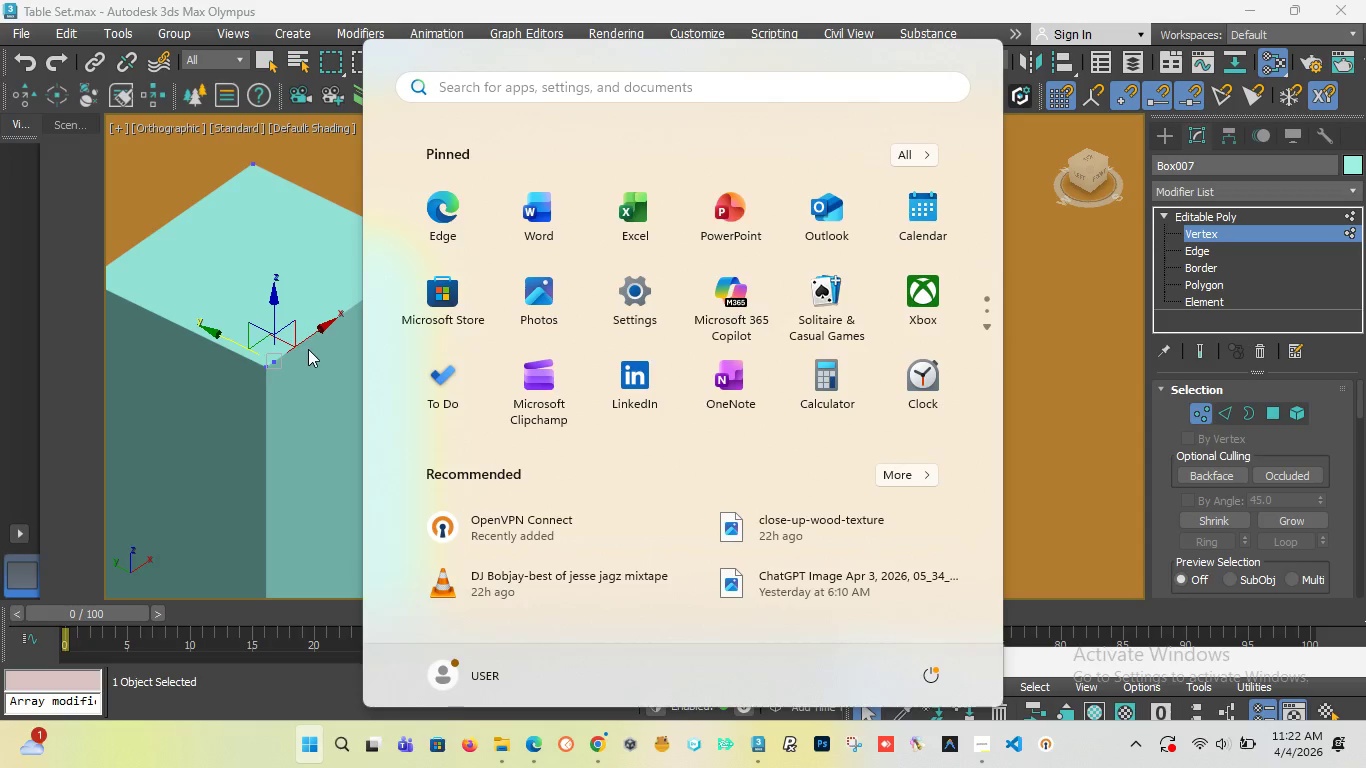 
key(Meta+MetaLeft)
 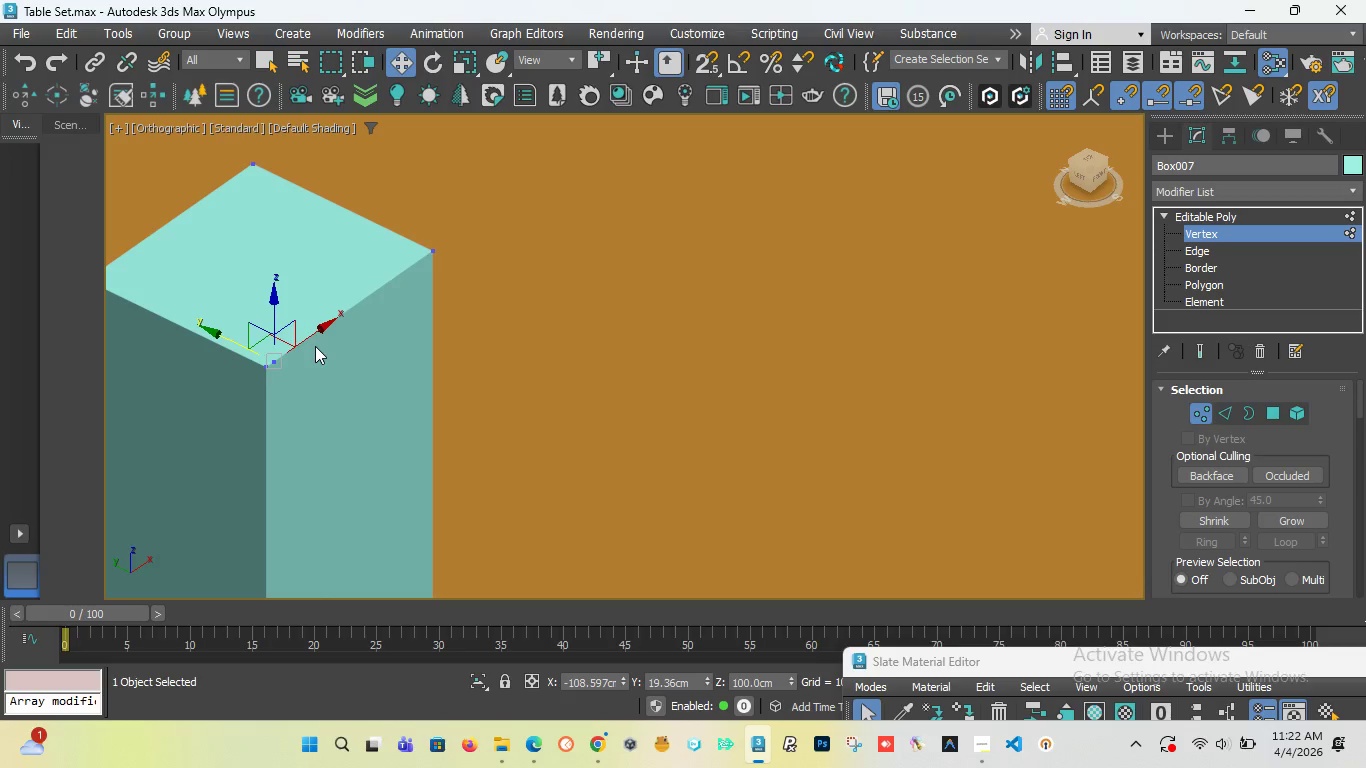 
key(F3)
 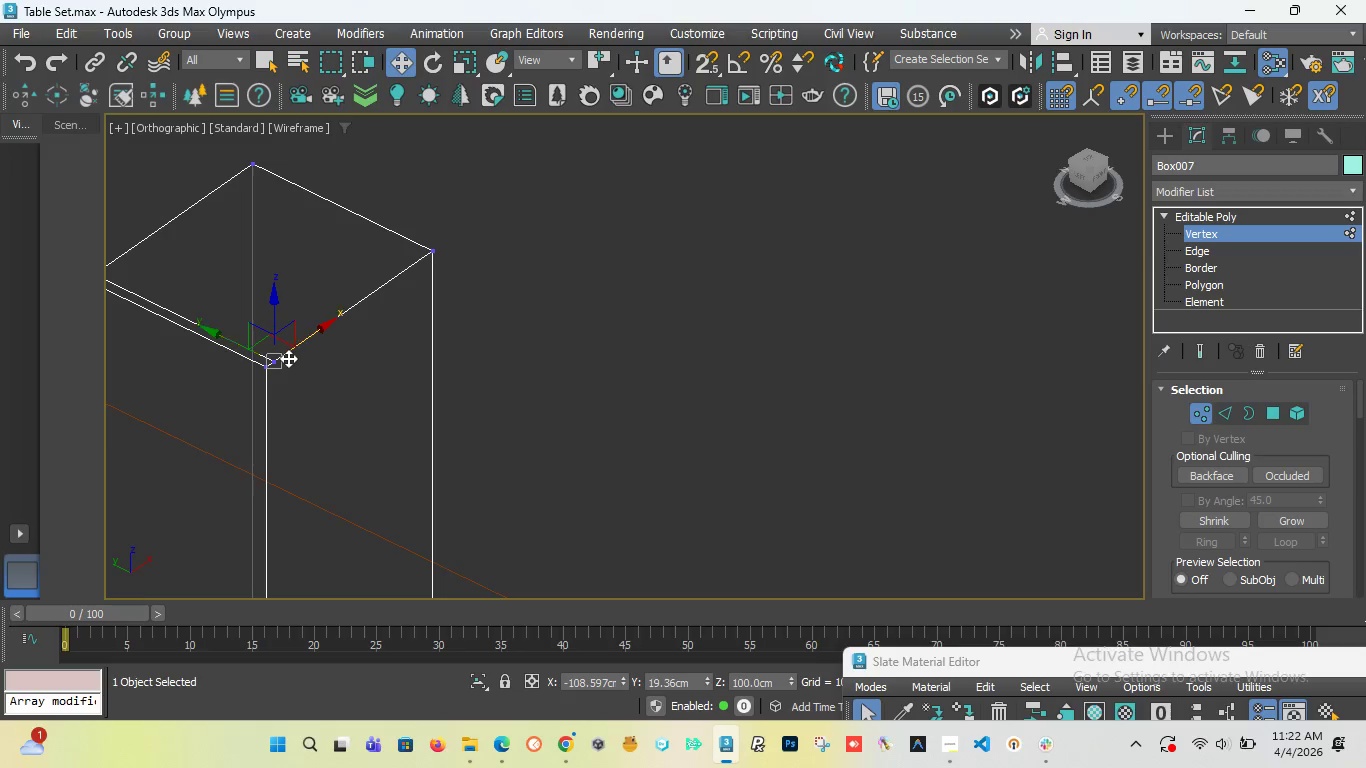 
left_click([299, 390])
 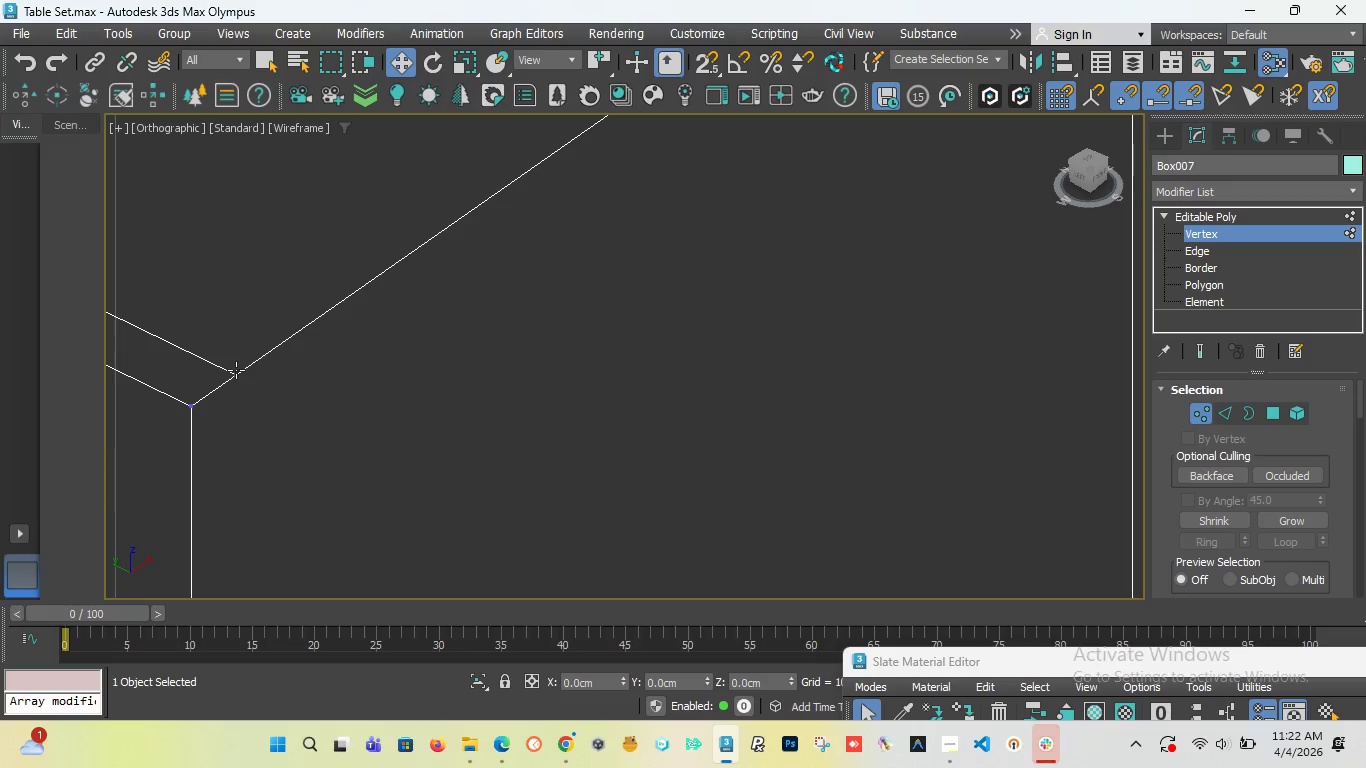 
scroll: coordinate [259, 359], scroll_direction: up, amount: 5.0
 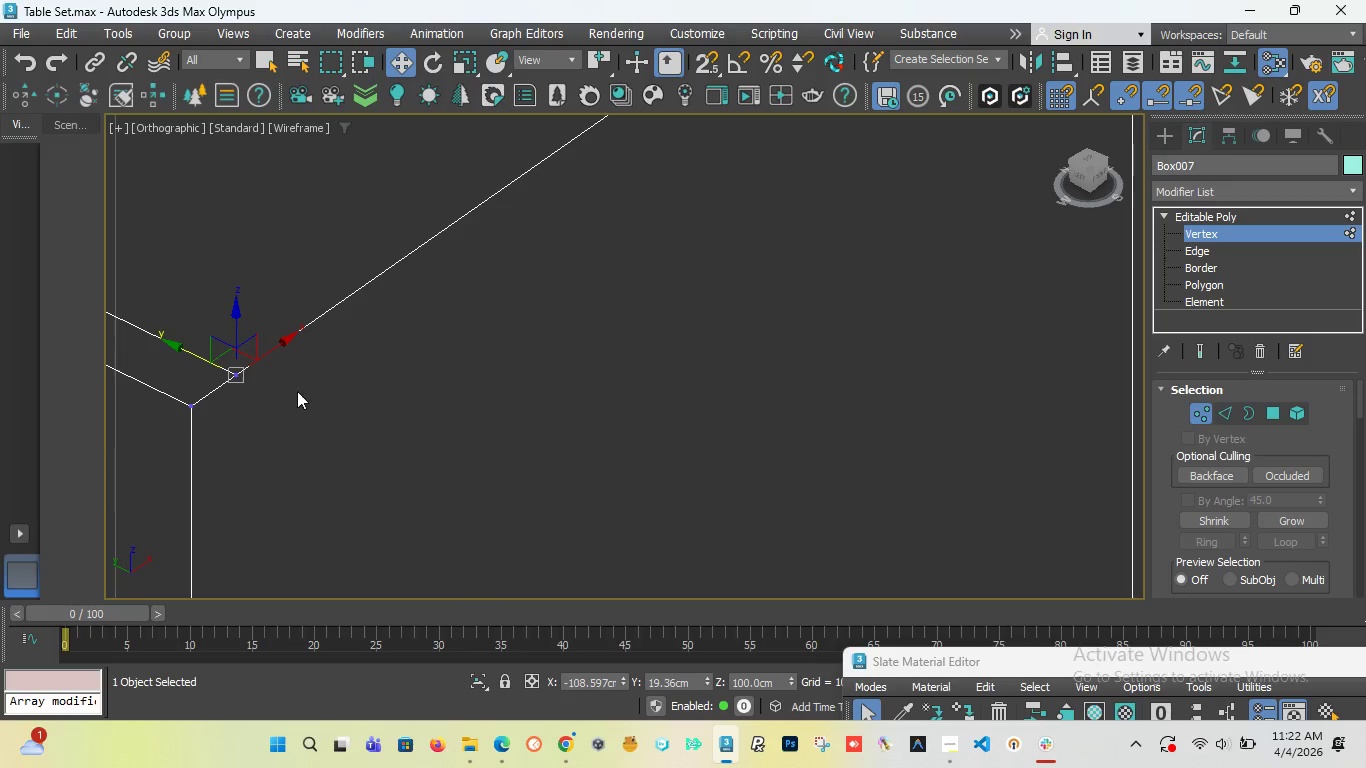 
left_click([236, 370])
 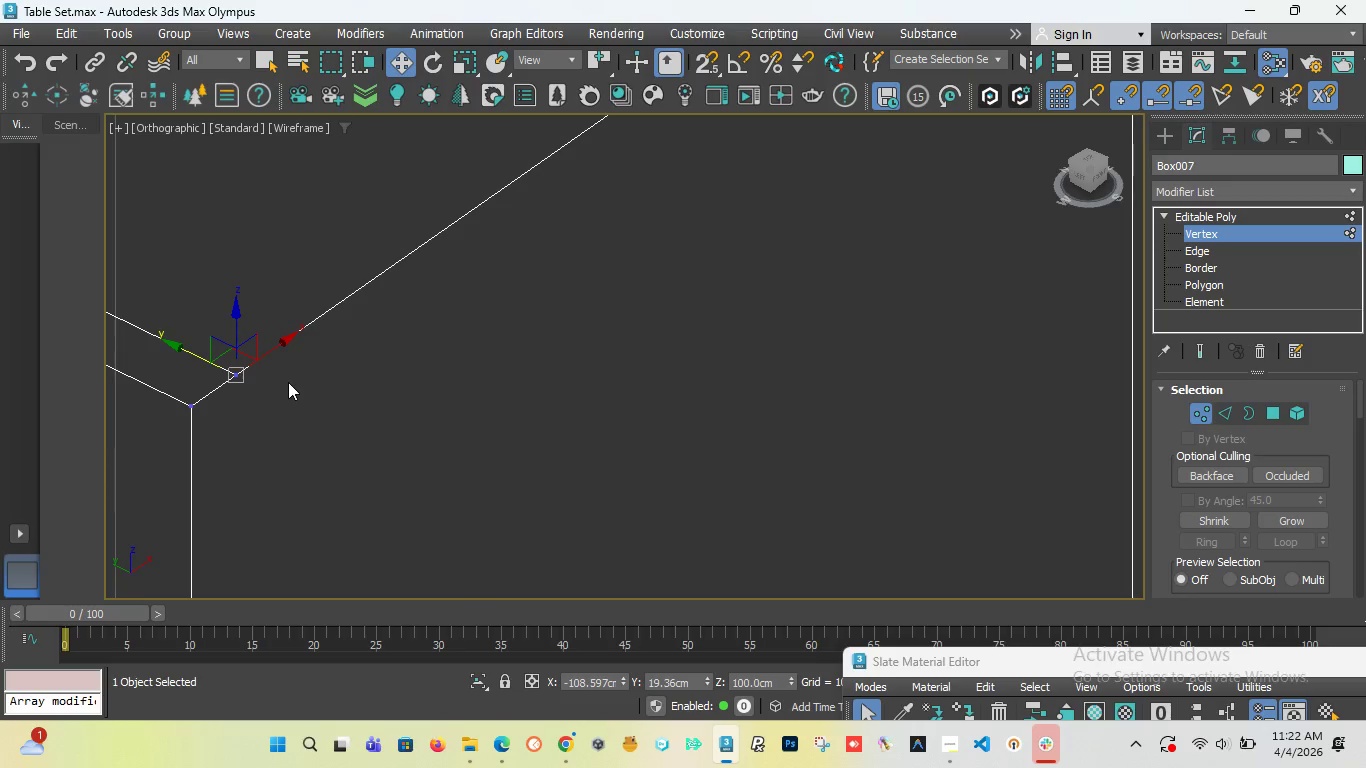 
left_click([287, 382])
 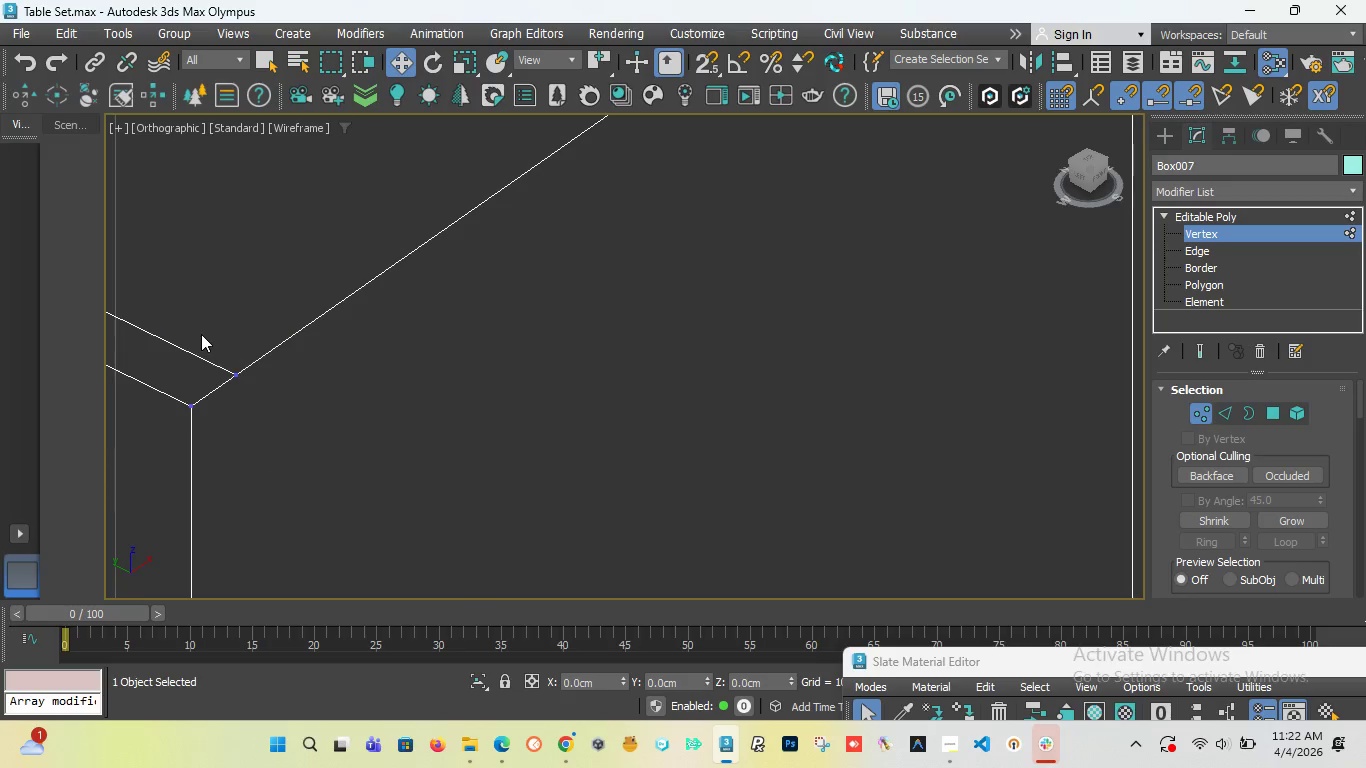 
left_click_drag(start_coordinate=[202, 334], to_coordinate=[265, 394])
 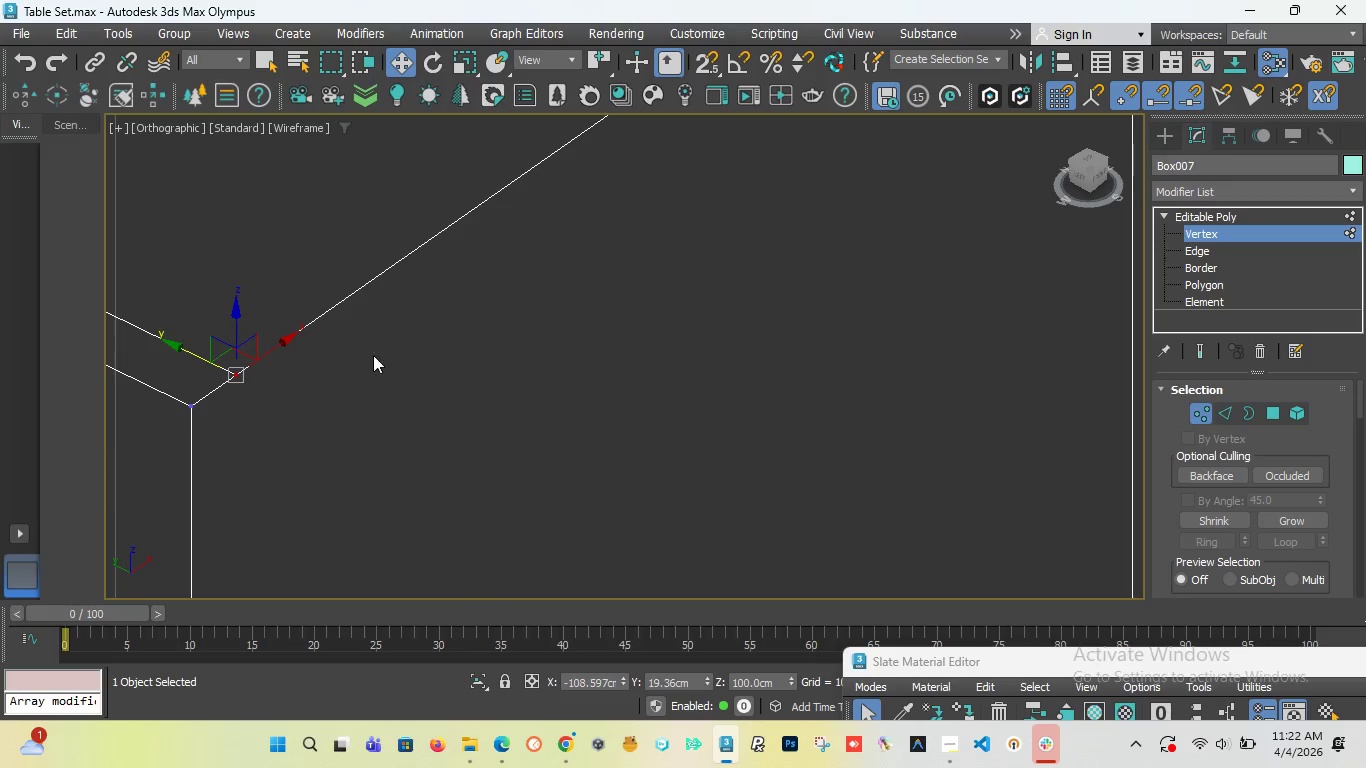 
scroll: coordinate [374, 355], scroll_direction: down, amount: 6.0
 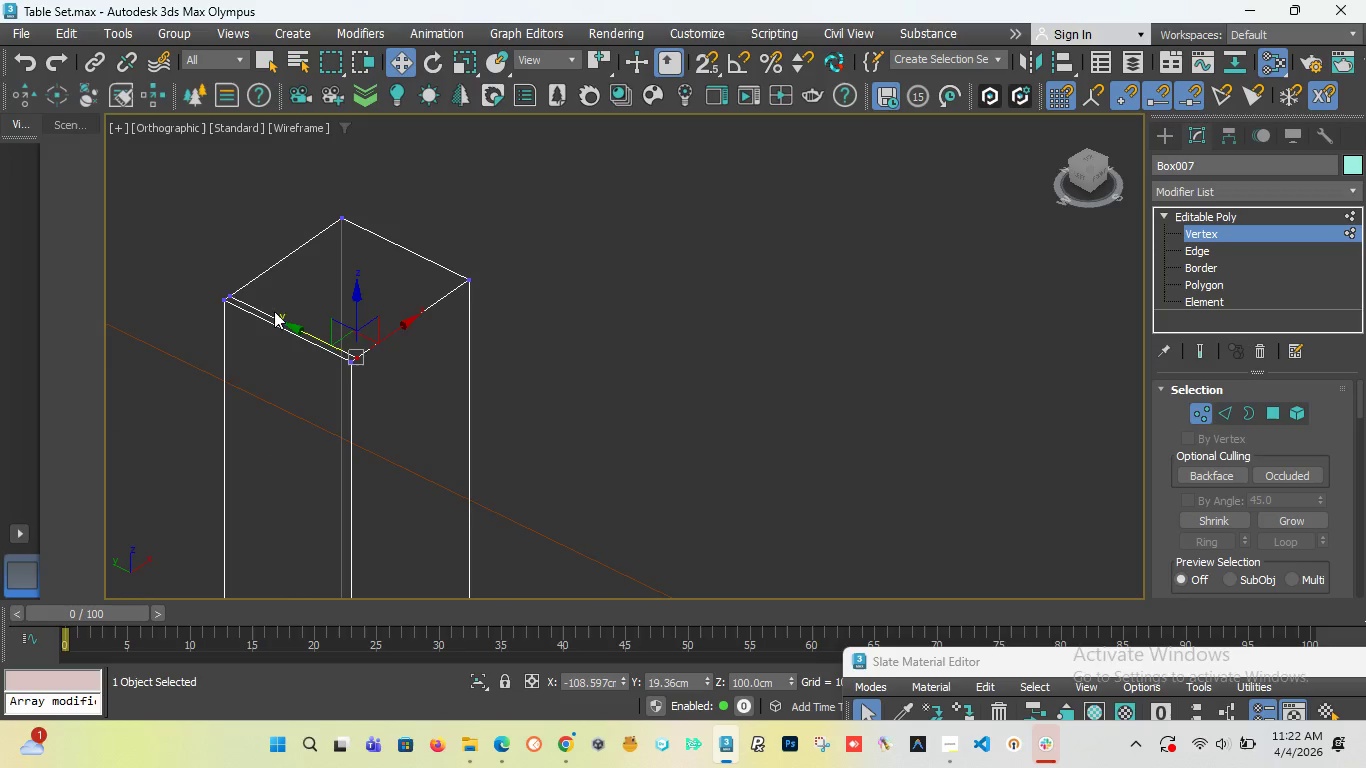 
hold_key(key=ControlLeft, duration=1.3)
 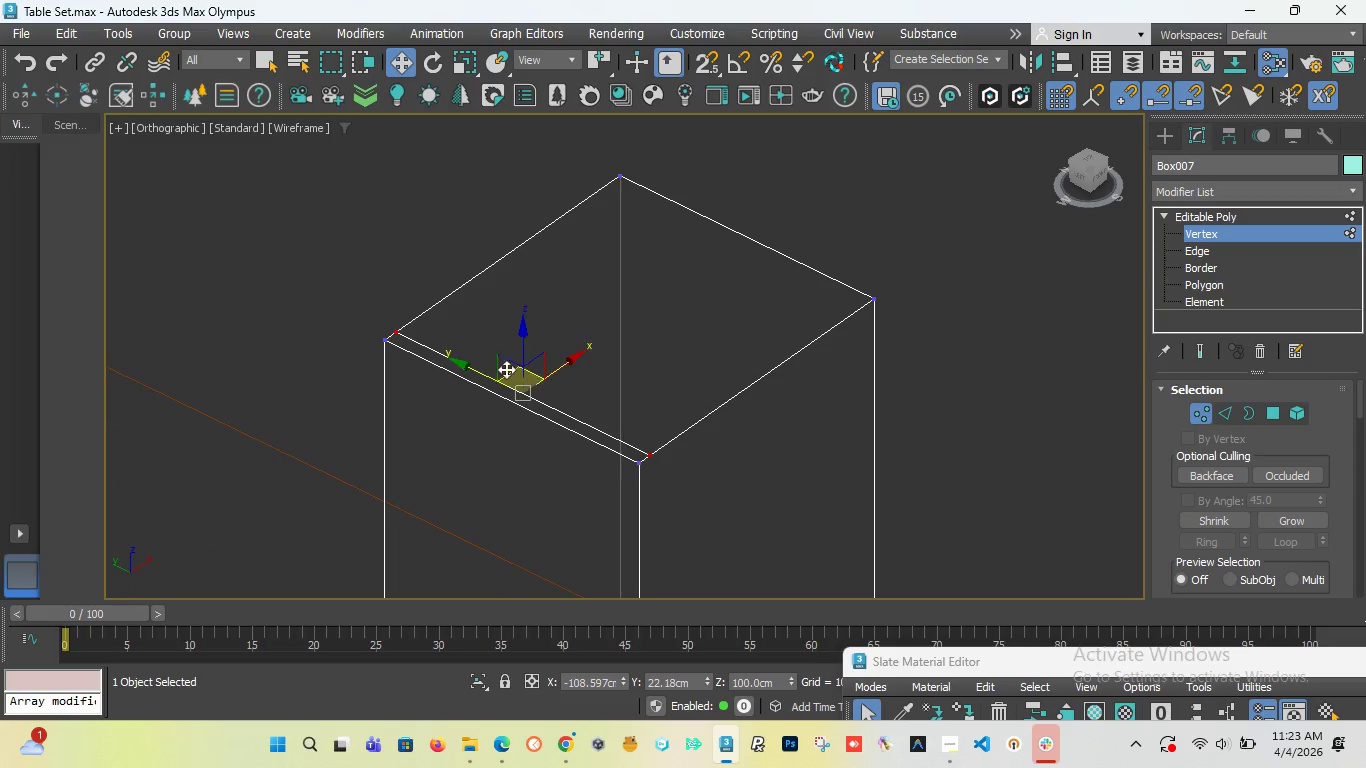 
scroll: coordinate [219, 280], scroll_direction: up, amount: 5.0
 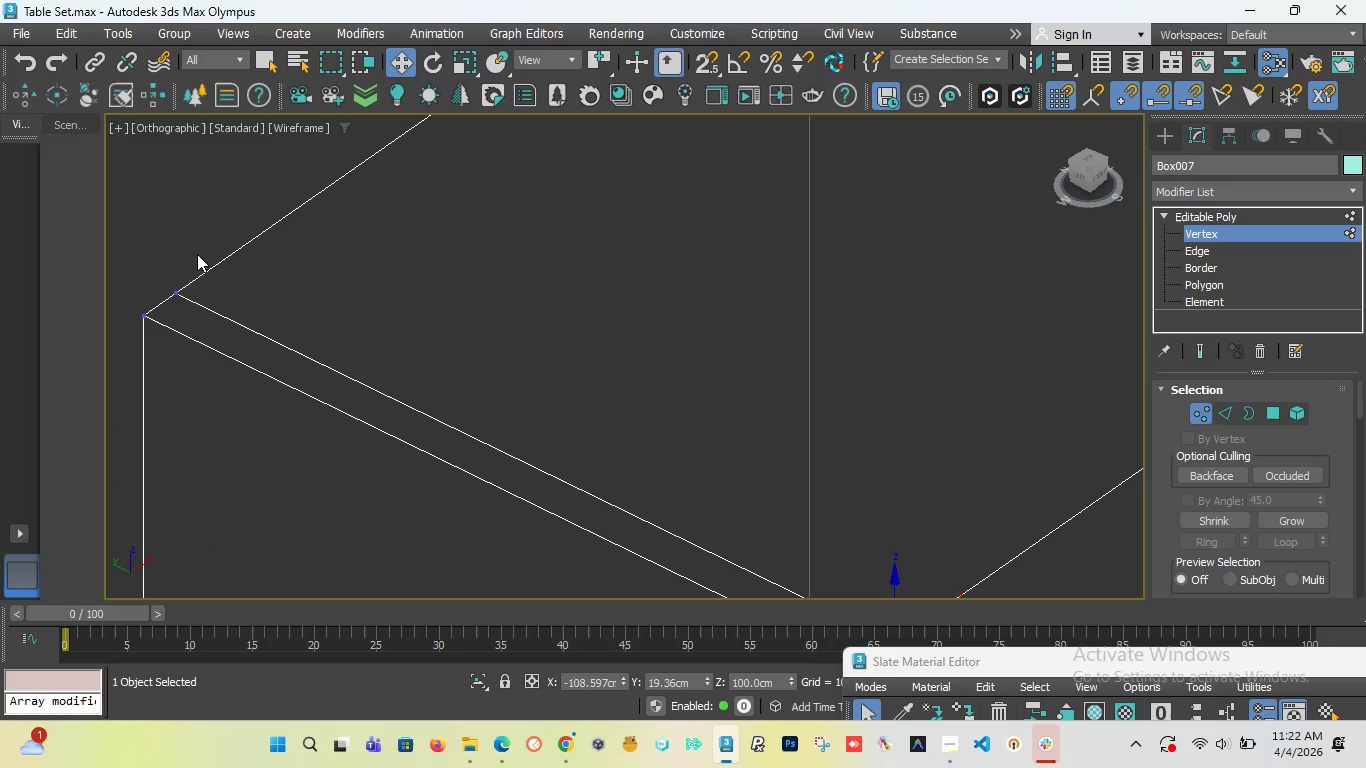 
left_click_drag(start_coordinate=[161, 256], to_coordinate=[205, 305])
 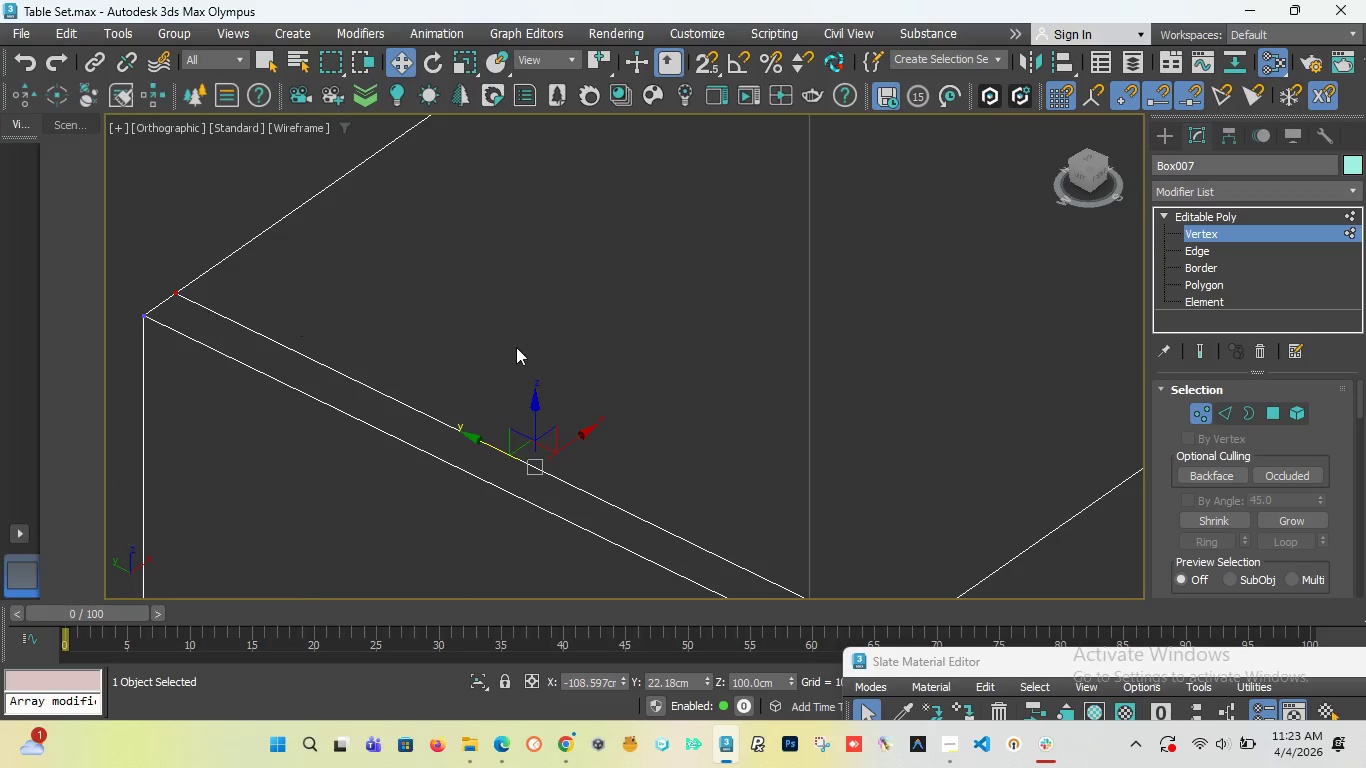 
scroll: coordinate [516, 354], scroll_direction: down, amount: 3.0
 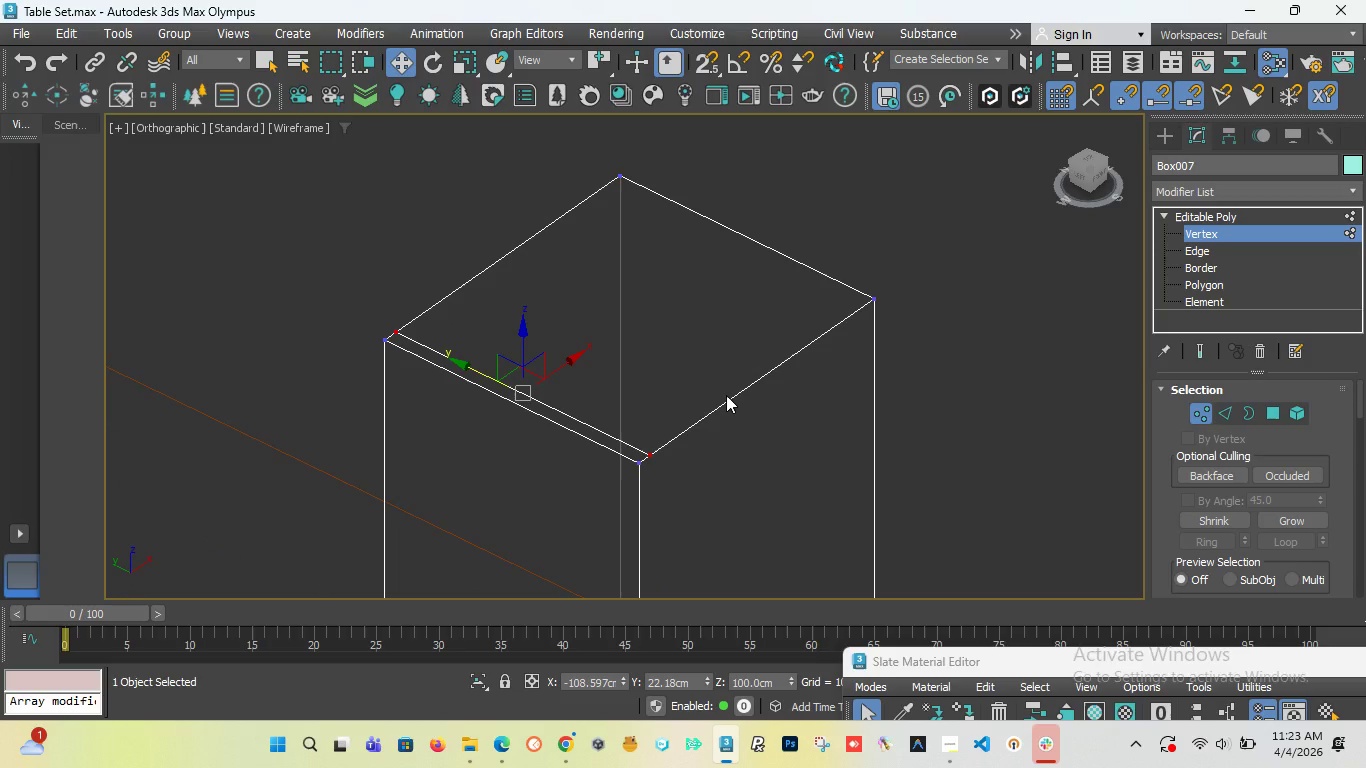 
key(Control+Backspace)
 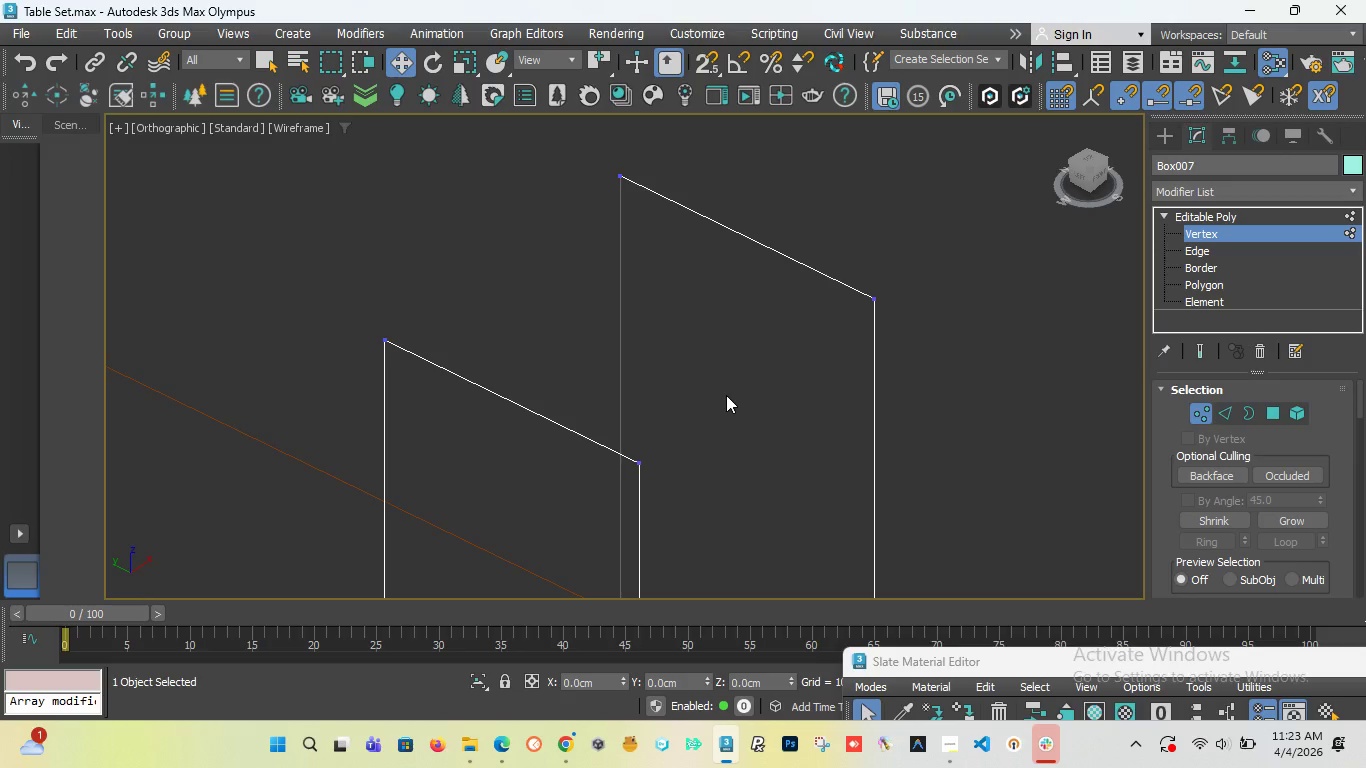 
key(Control+Z)
 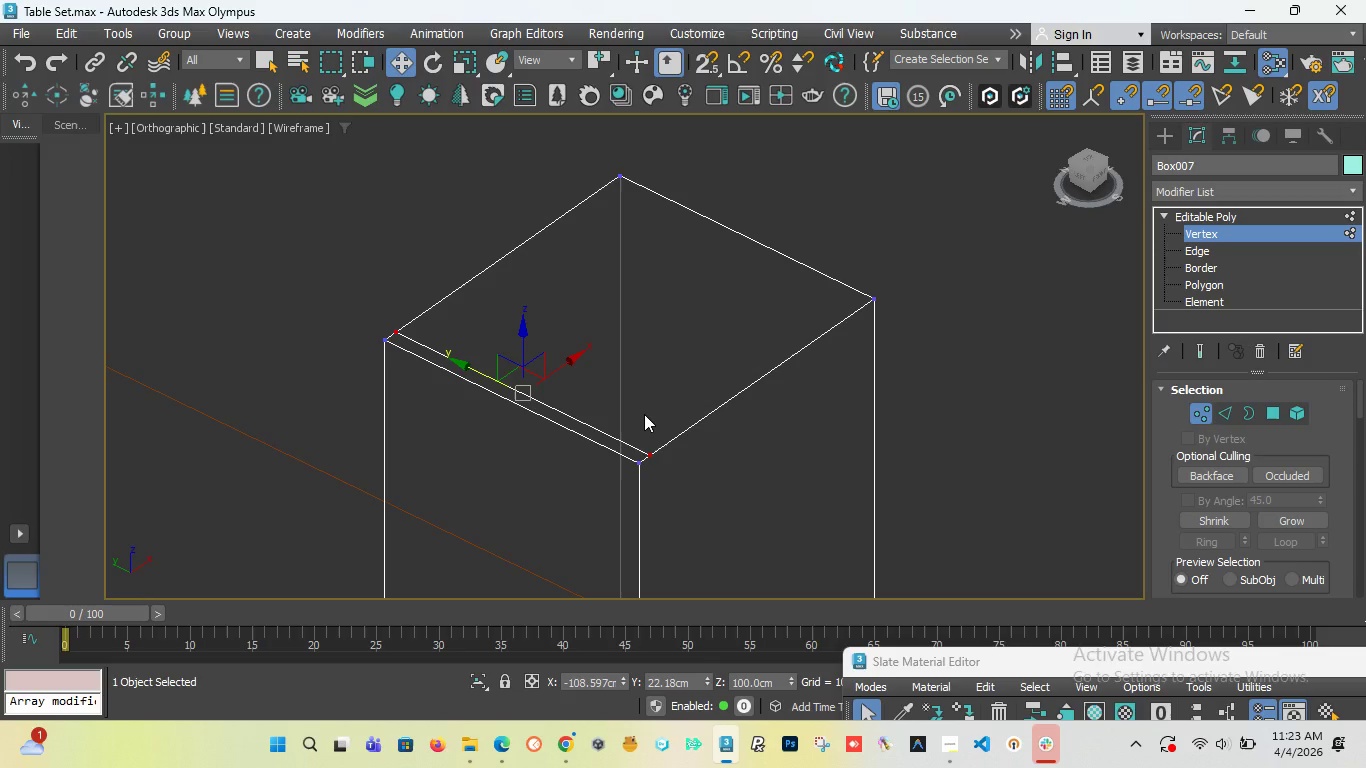 
key(Backspace)
 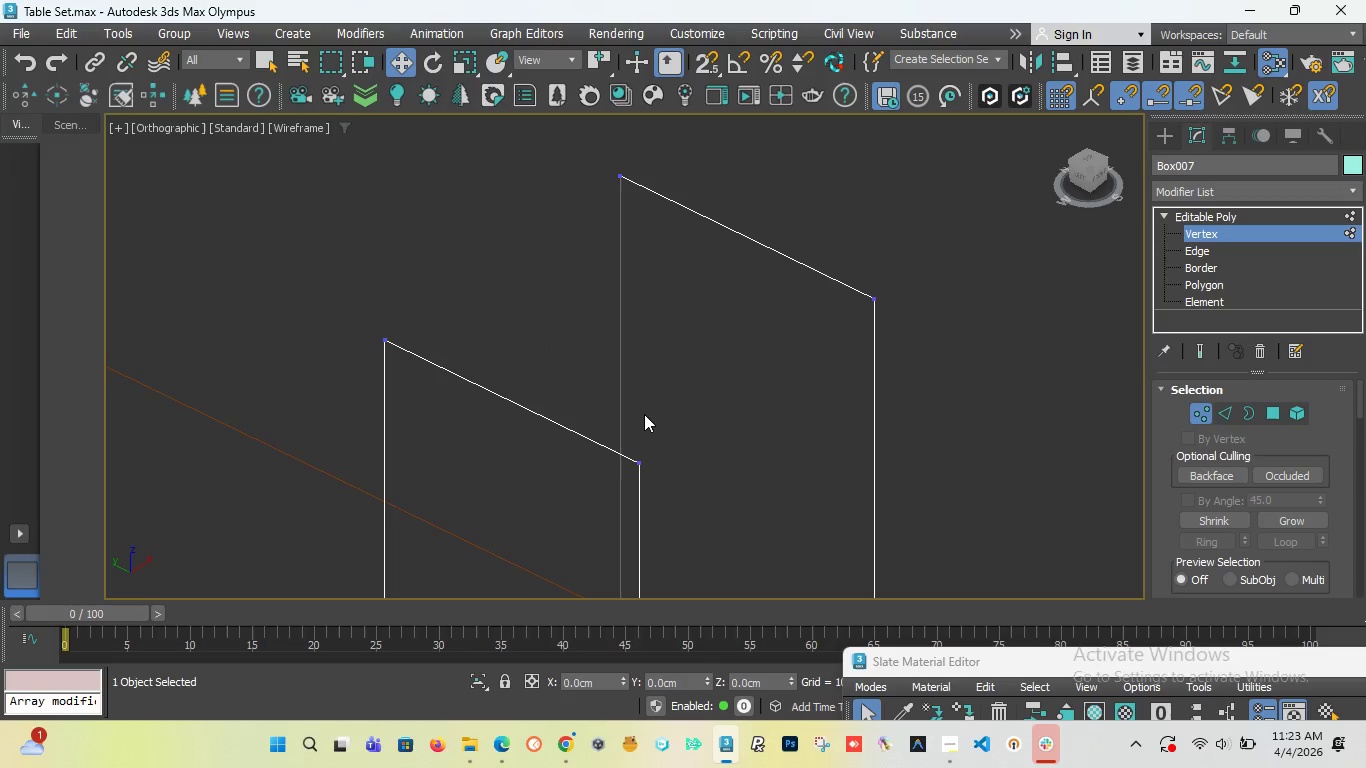 
key(Control+Z)
 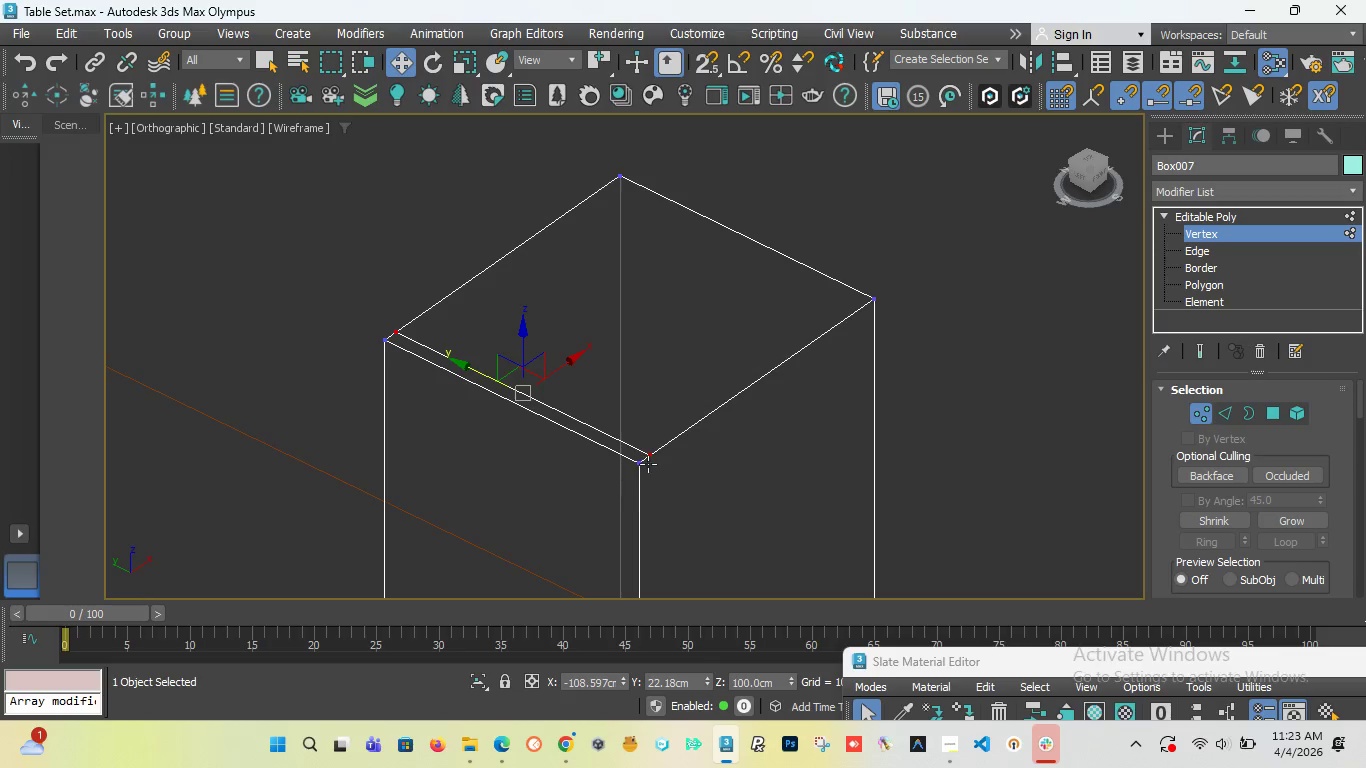 
left_click([648, 464])
 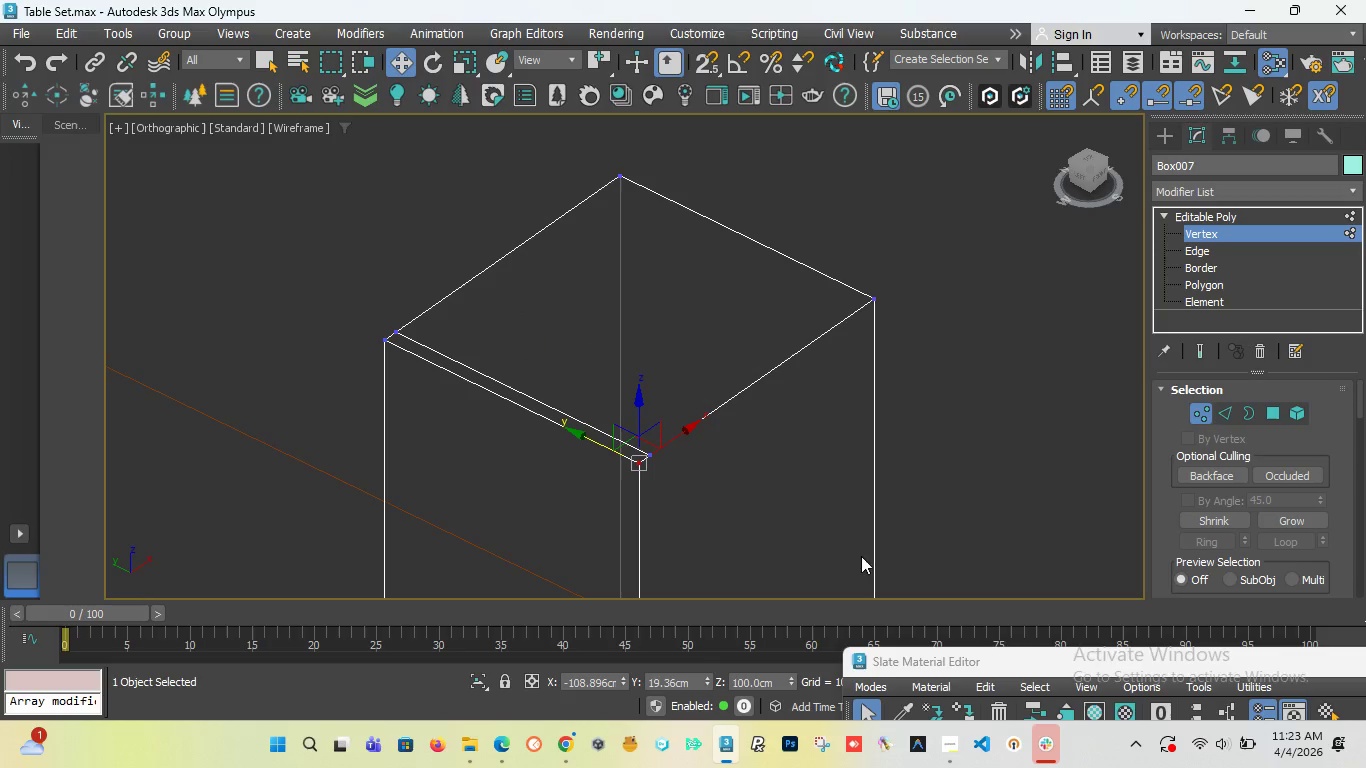 
left_click([702, 525])
 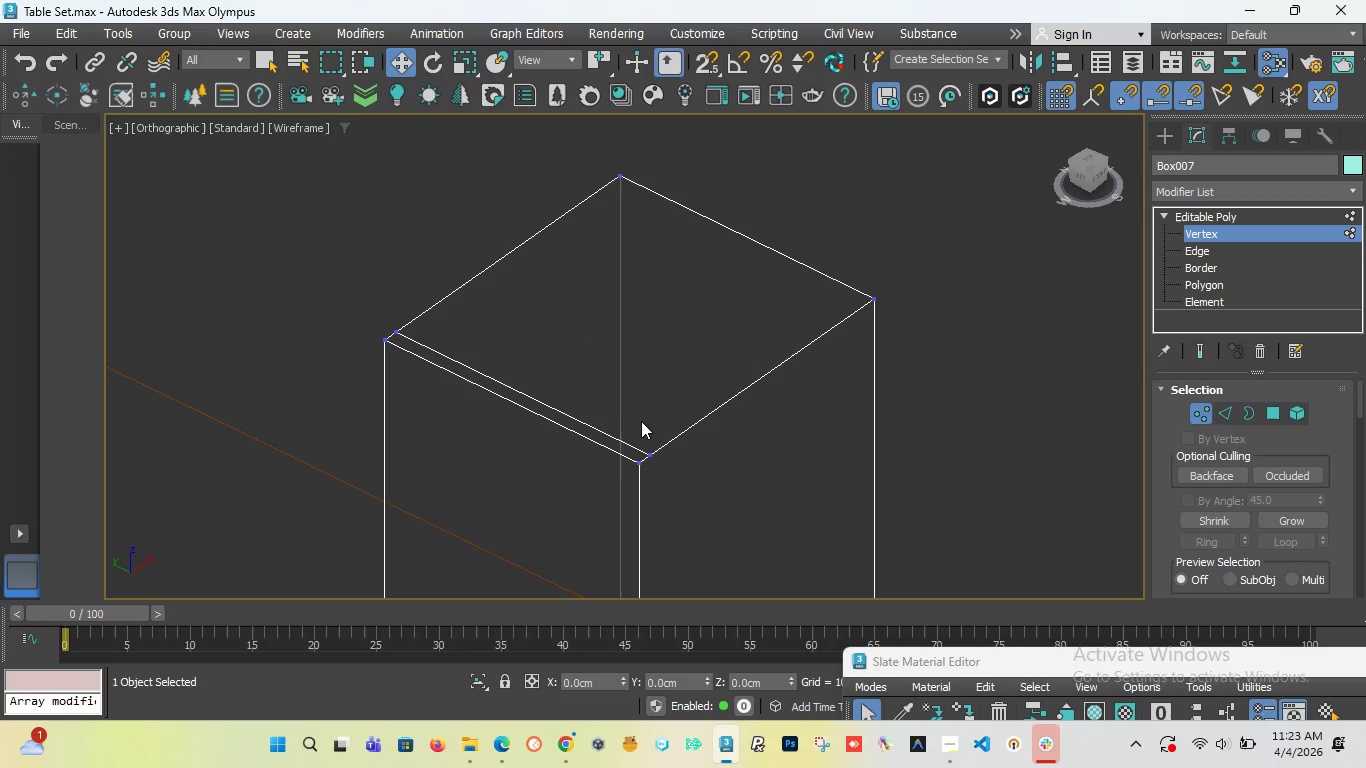 
left_click_drag(start_coordinate=[641, 421], to_coordinate=[686, 462])
 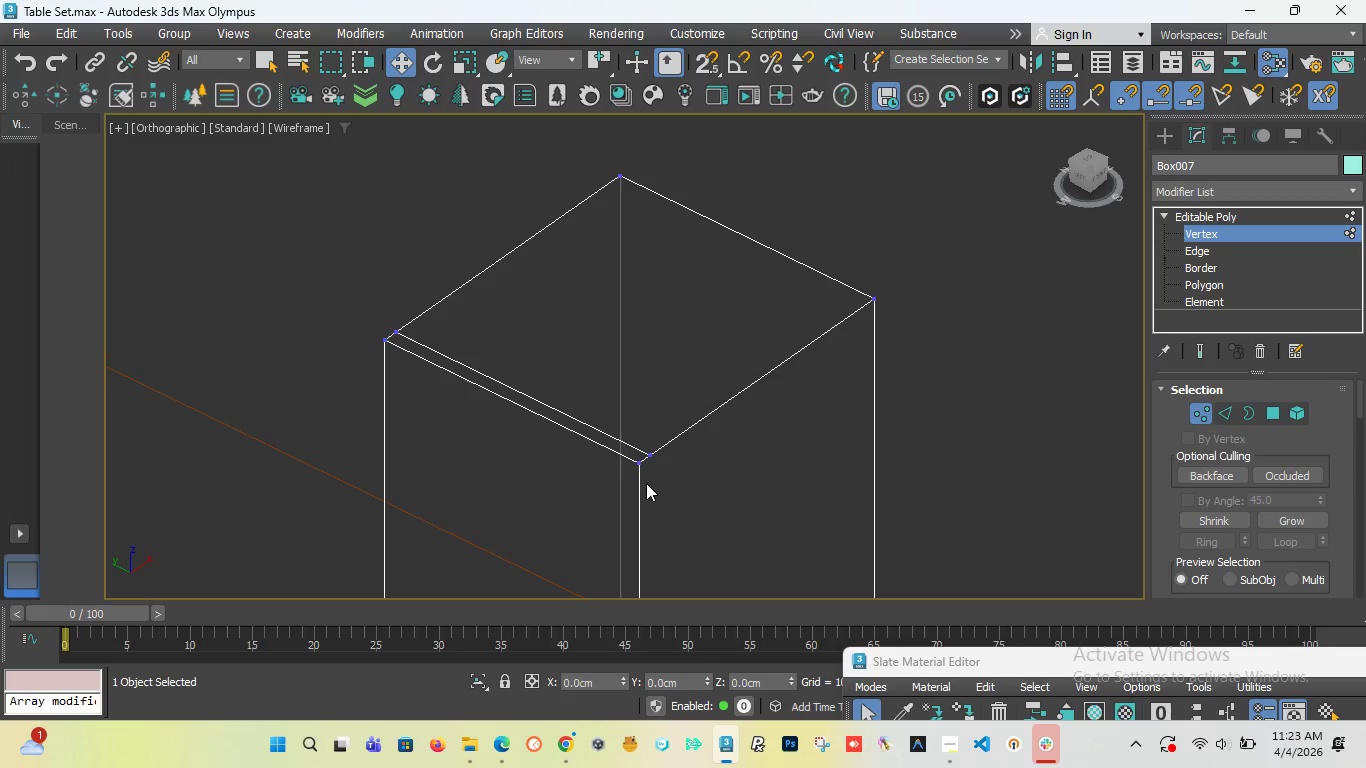 
scroll: coordinate [646, 483], scroll_direction: up, amount: 2.0
 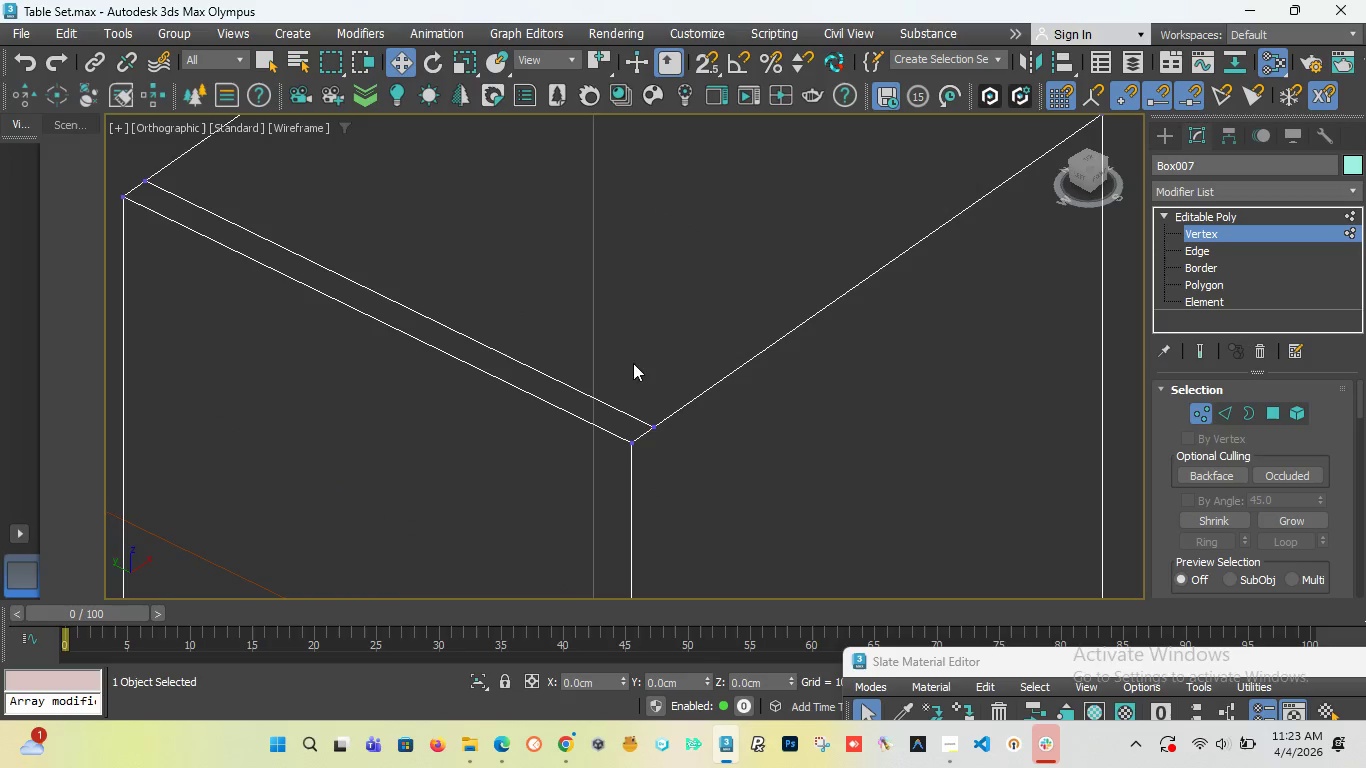 
left_click_drag(start_coordinate=[633, 363], to_coordinate=[680, 436])
 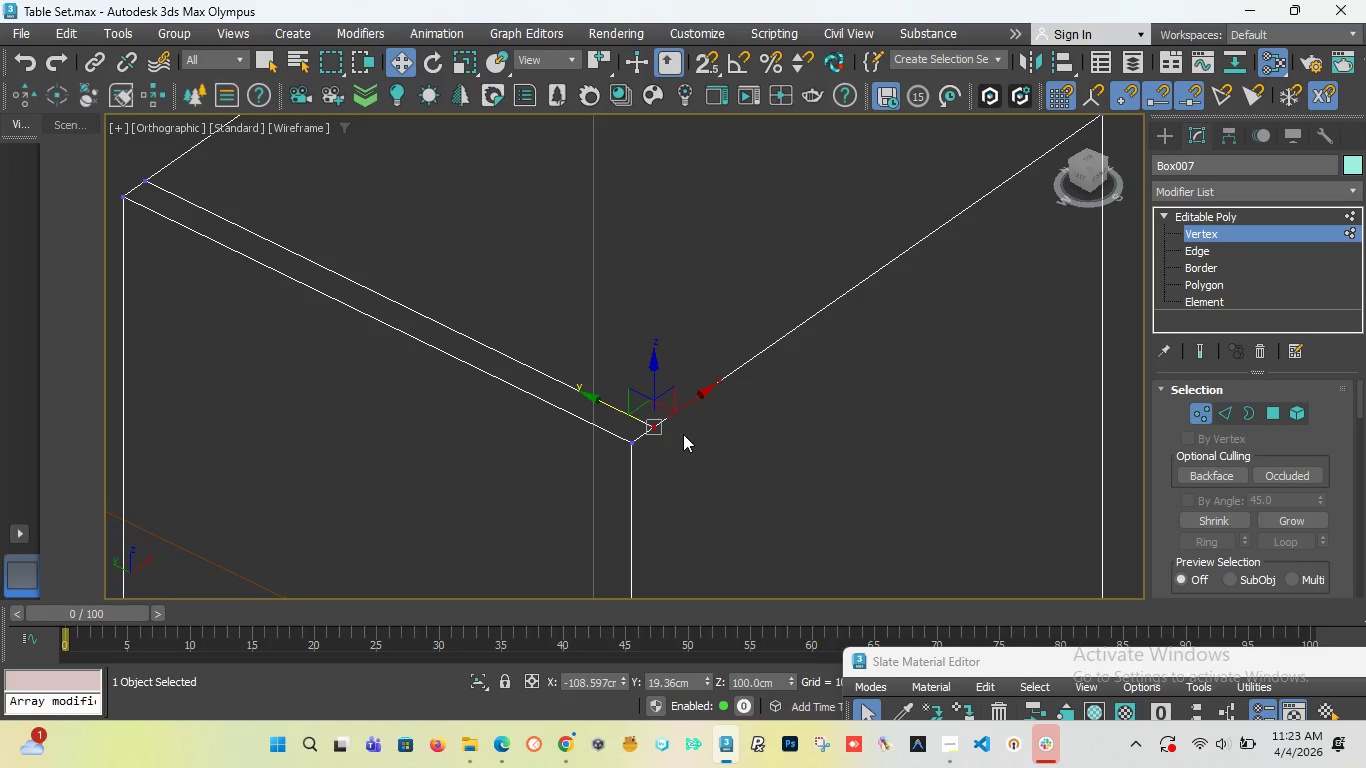 
key(Control+Backspace)
 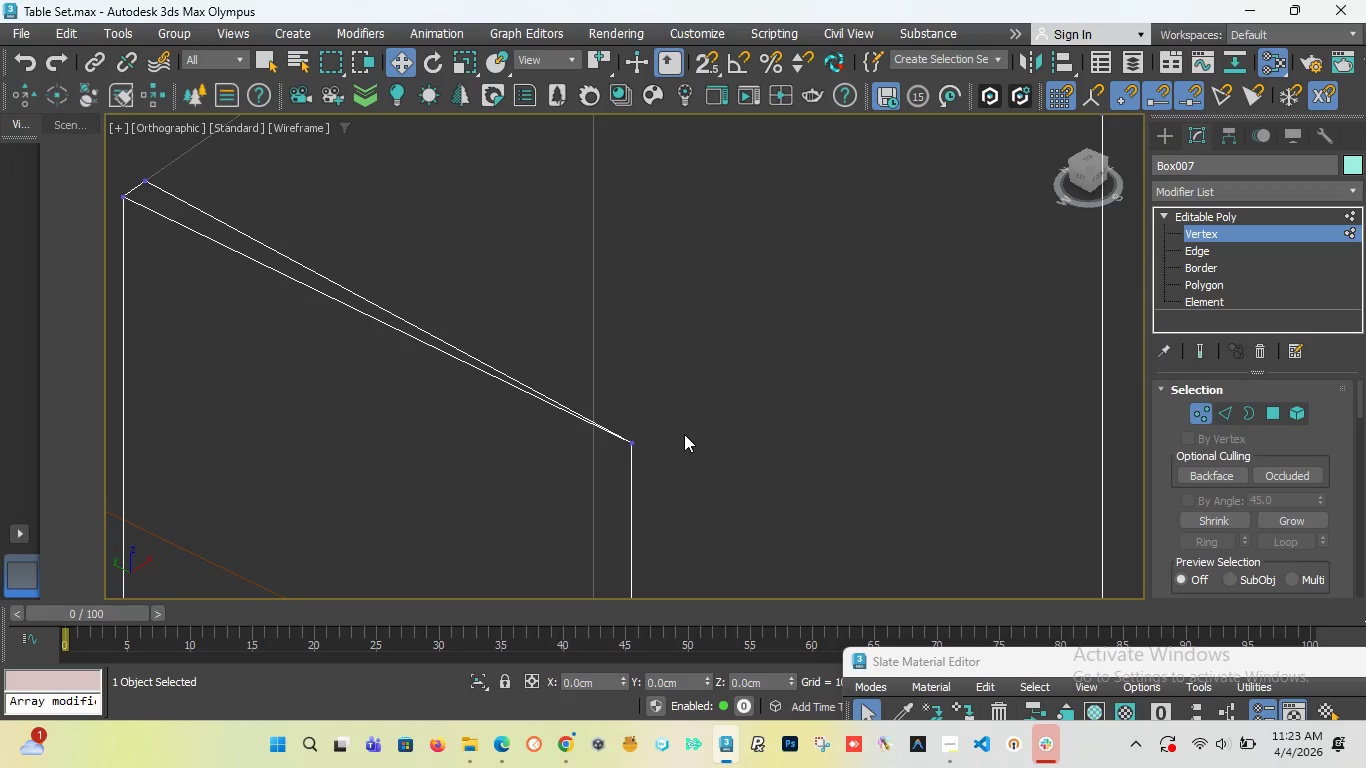 
scroll: coordinate [684, 434], scroll_direction: down, amount: 4.0
 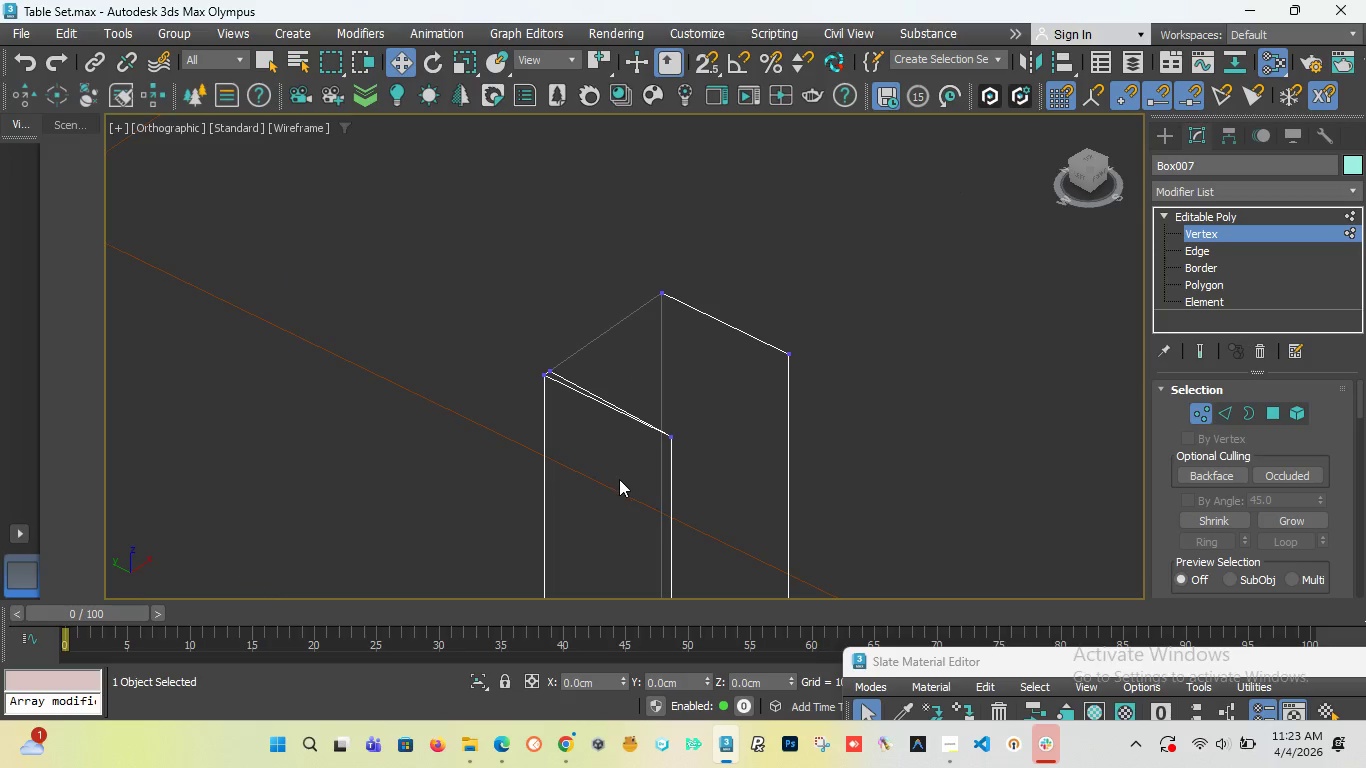 
key(Control+Z)
 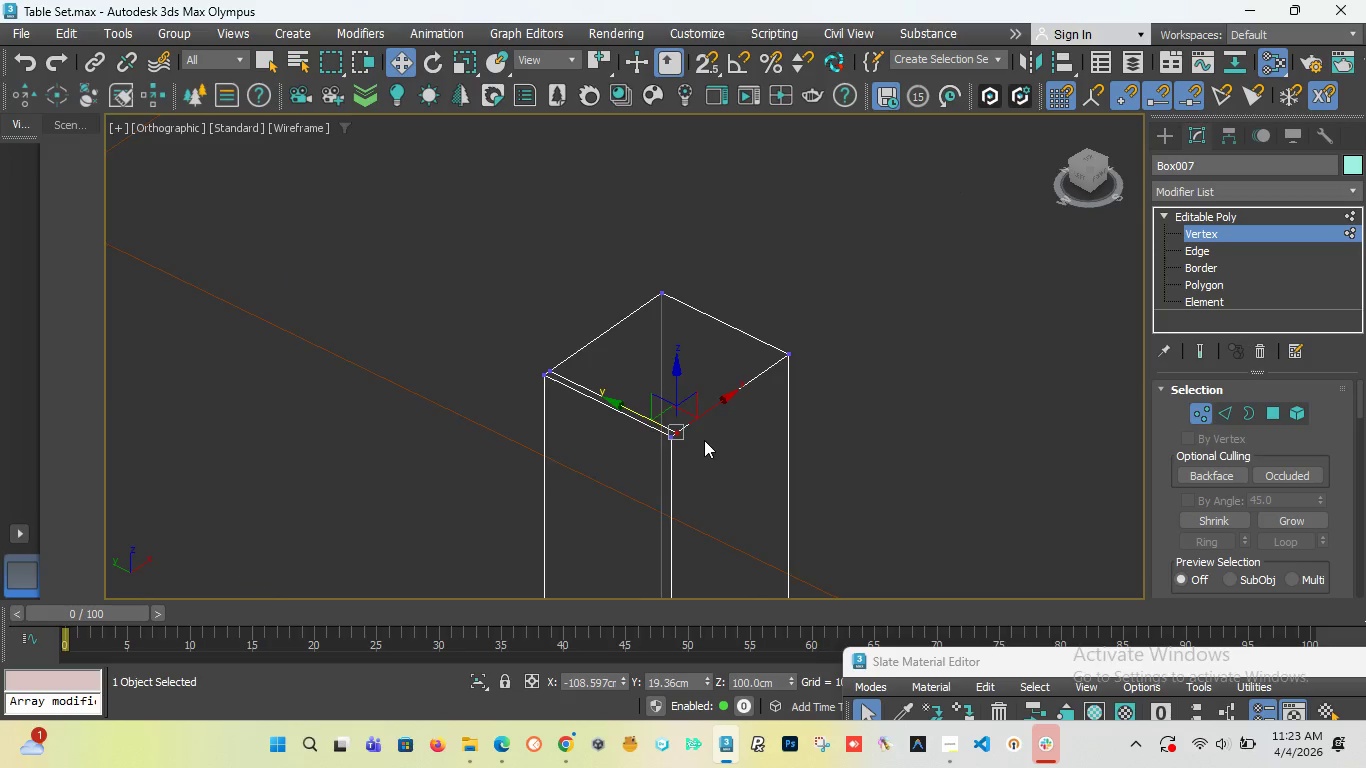 
scroll: coordinate [617, 420], scroll_direction: up, amount: 6.0
 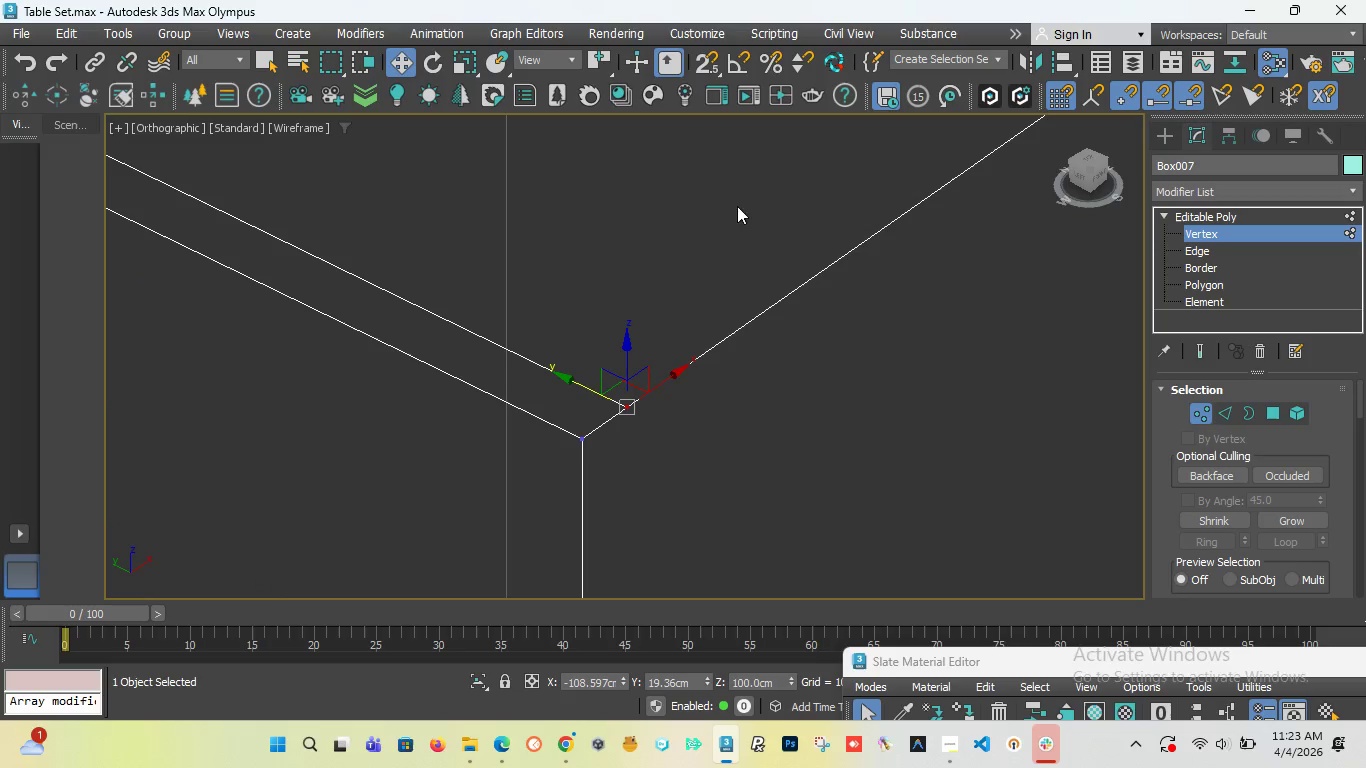 
left_click([708, 71])
 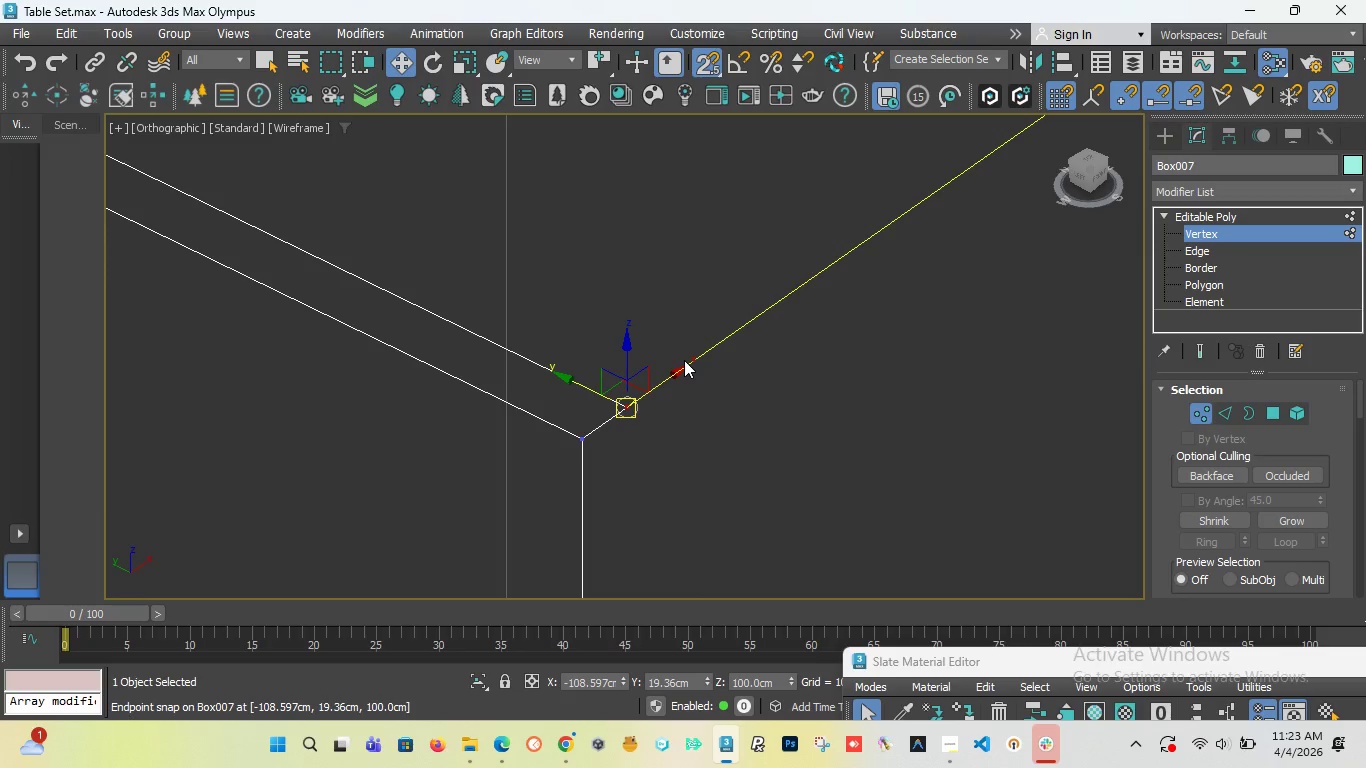 
scroll: coordinate [344, 208], scroll_direction: down, amount: 4.0
 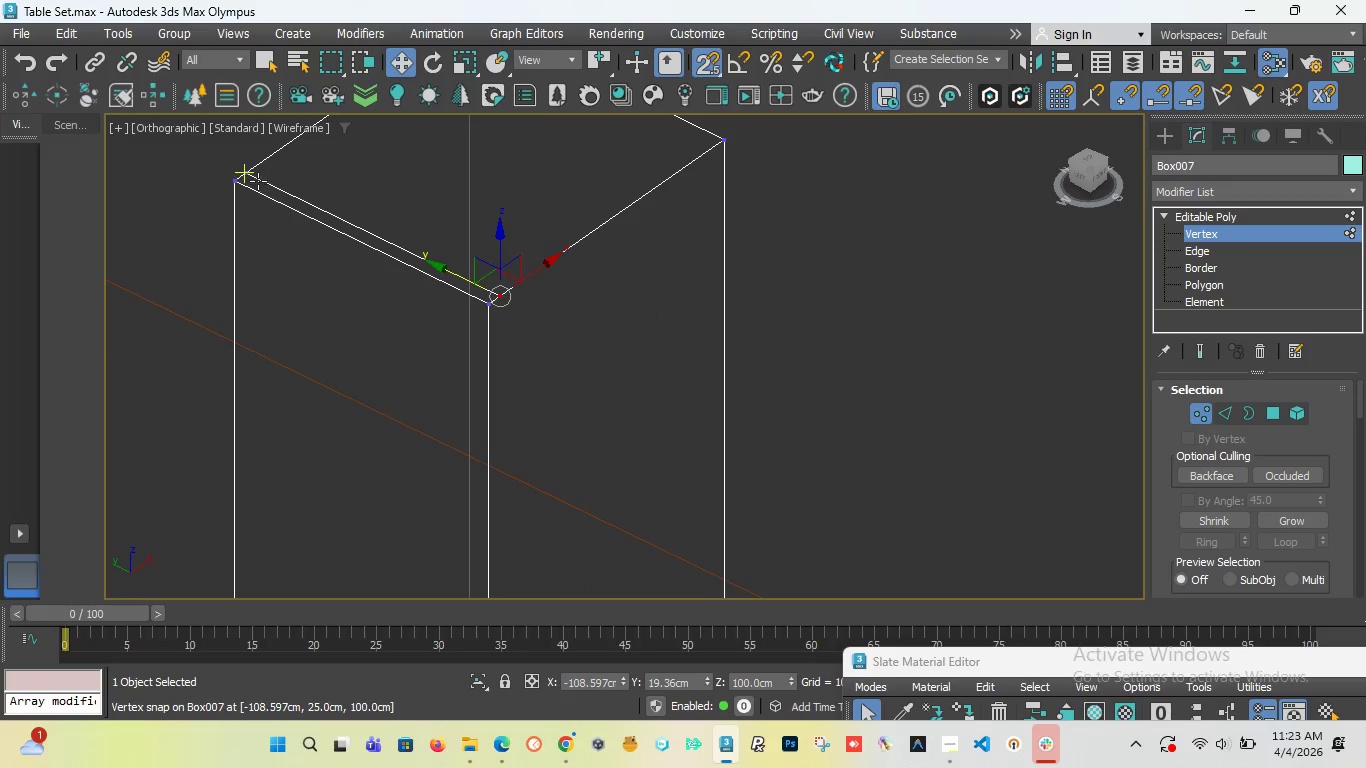 
hold_key(key=ControlLeft, duration=0.64)
 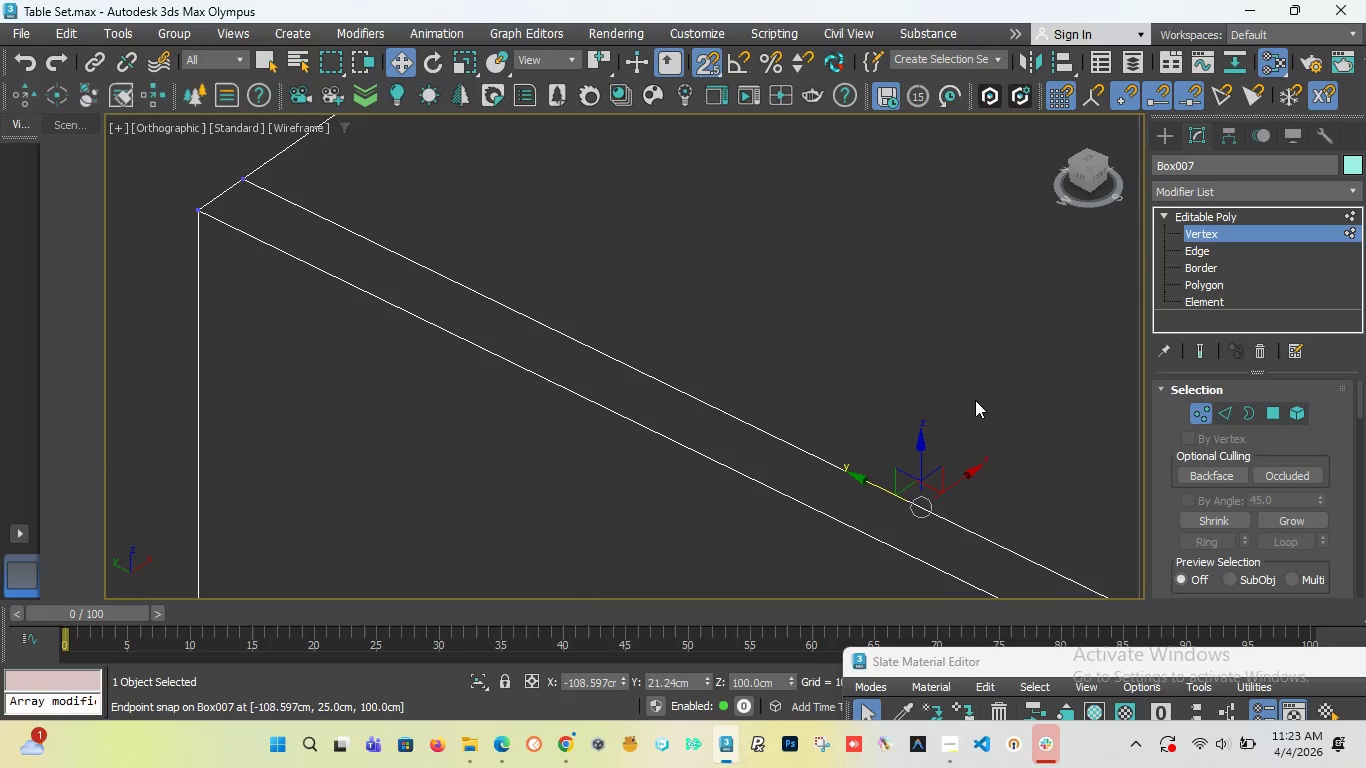 
scroll: coordinate [229, 168], scroll_direction: up, amount: 4.0
 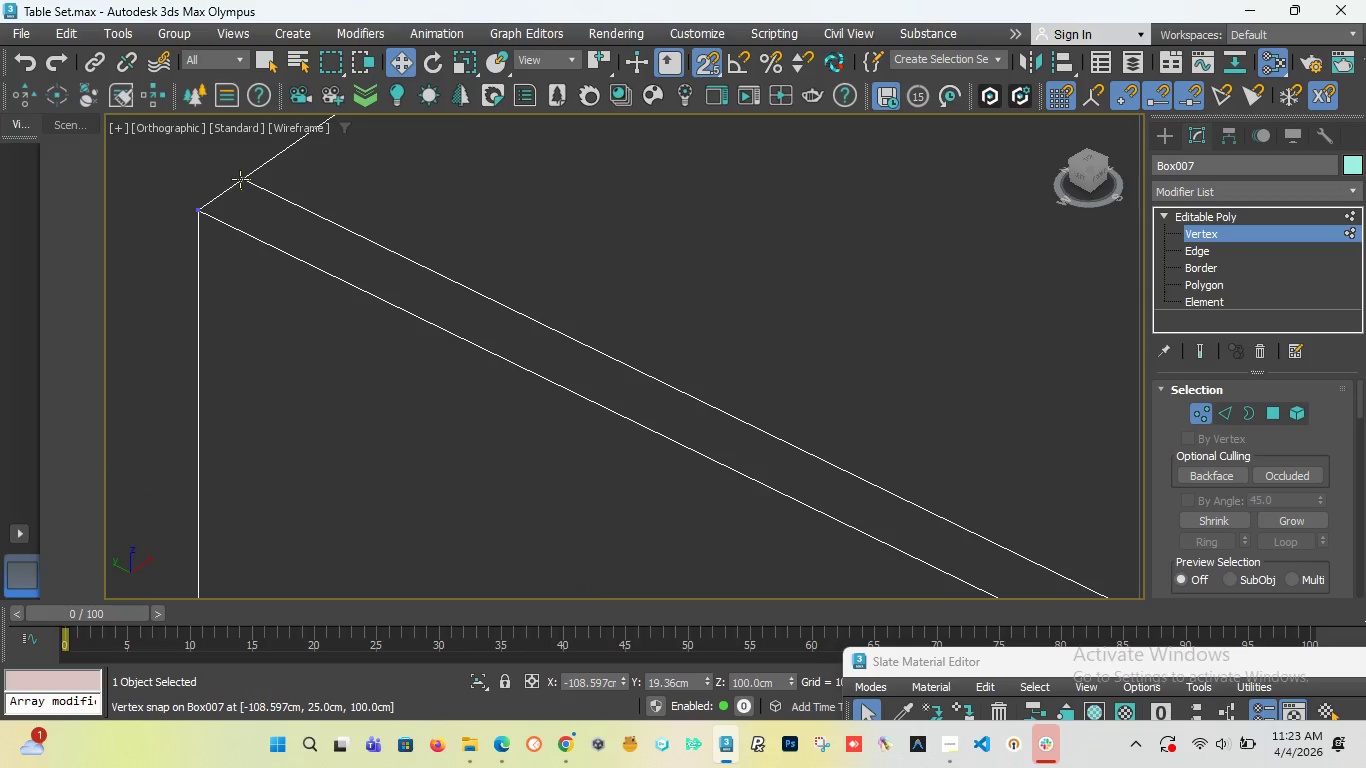 
left_click([243, 179])
 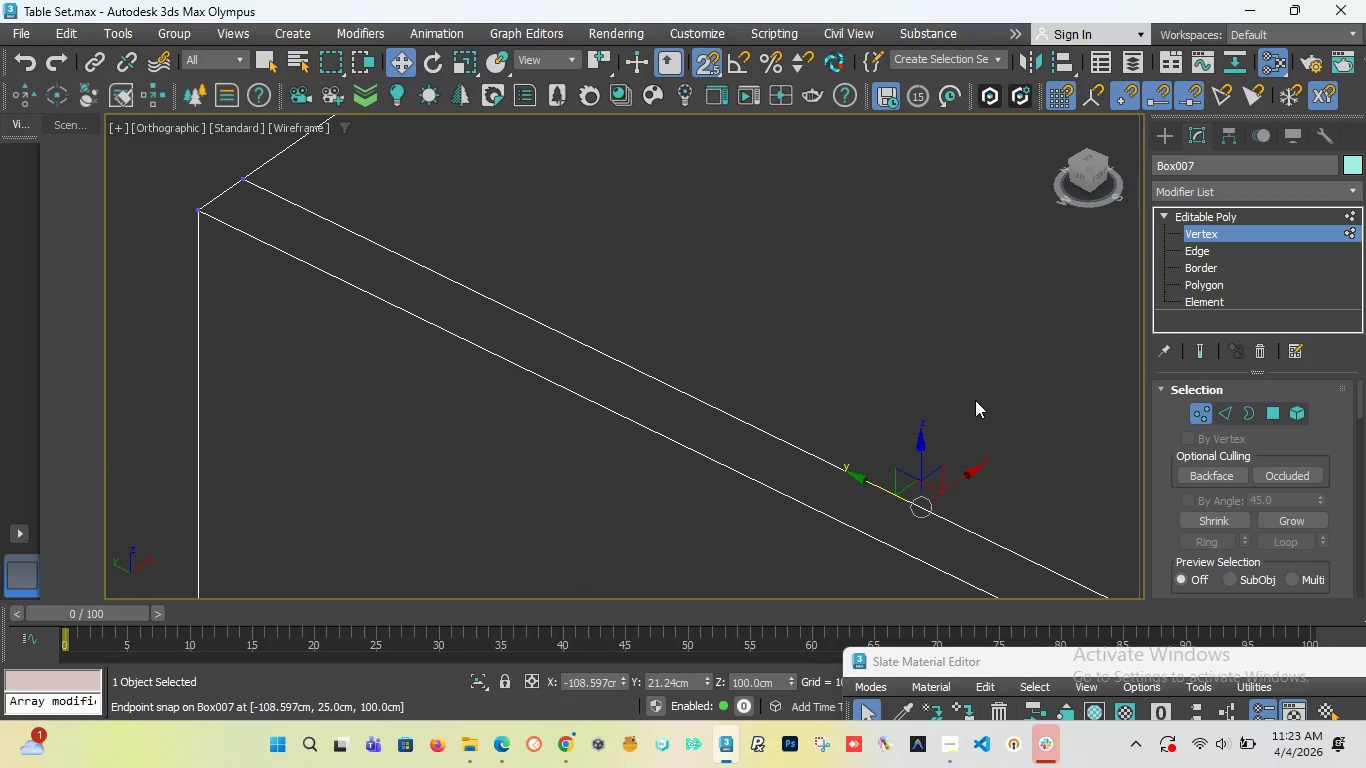 
key(Control+Z)
 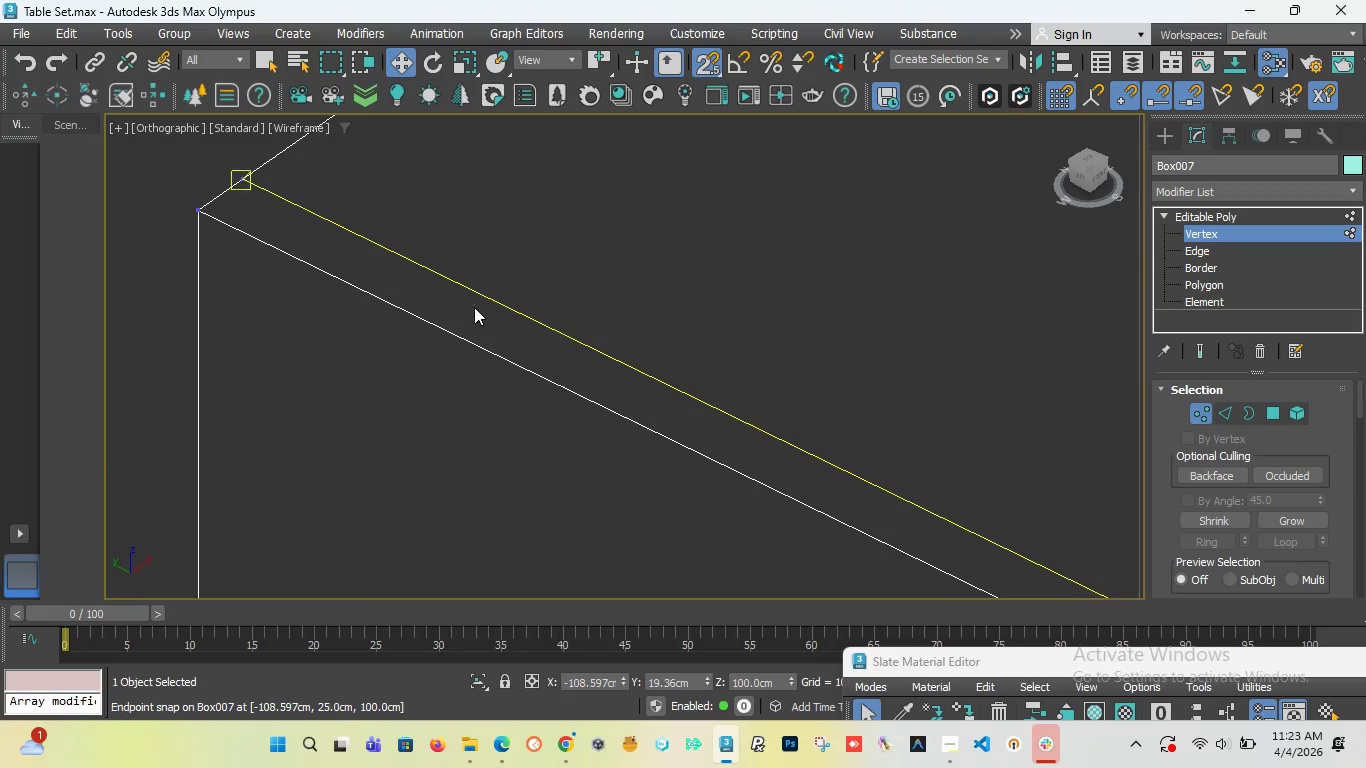 
scroll: coordinate [474, 307], scroll_direction: down, amount: 3.0
 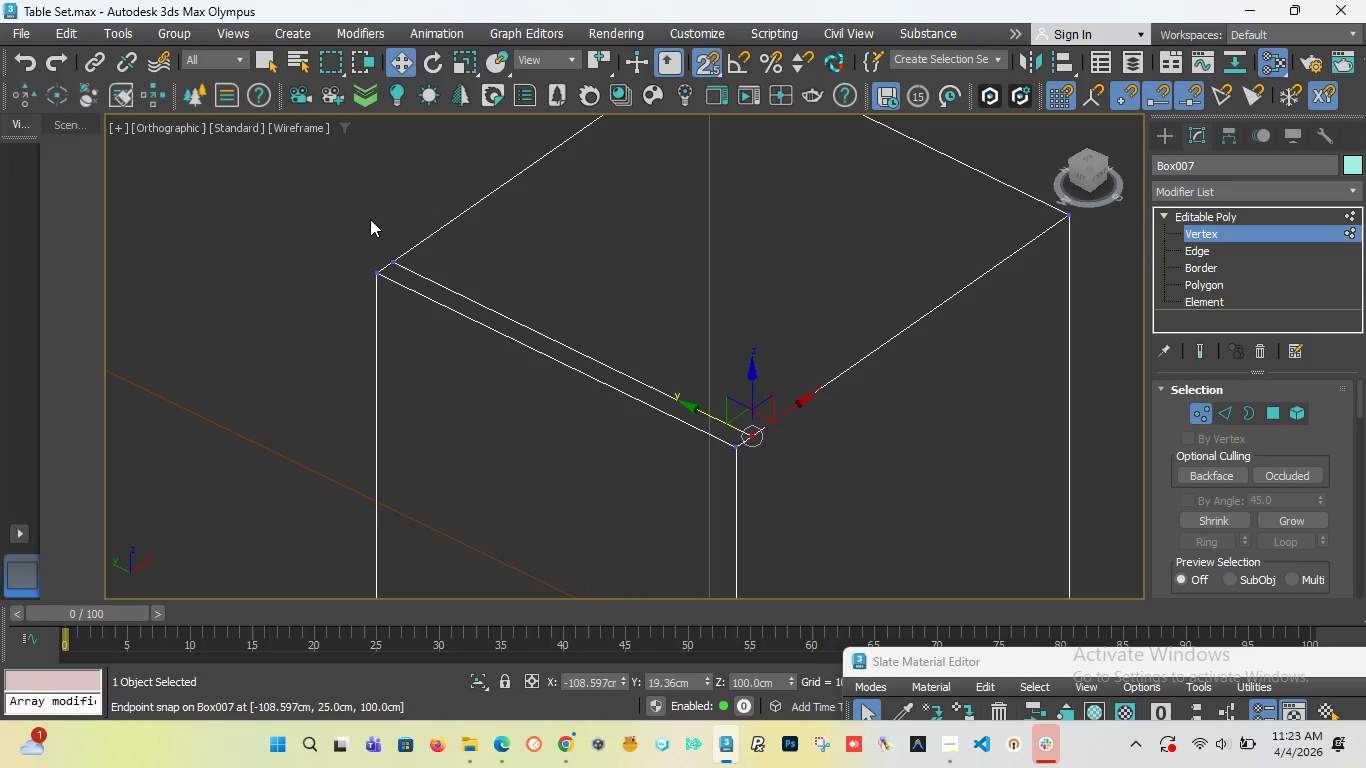 
left_click_drag(start_coordinate=[370, 219], to_coordinate=[414, 269])
 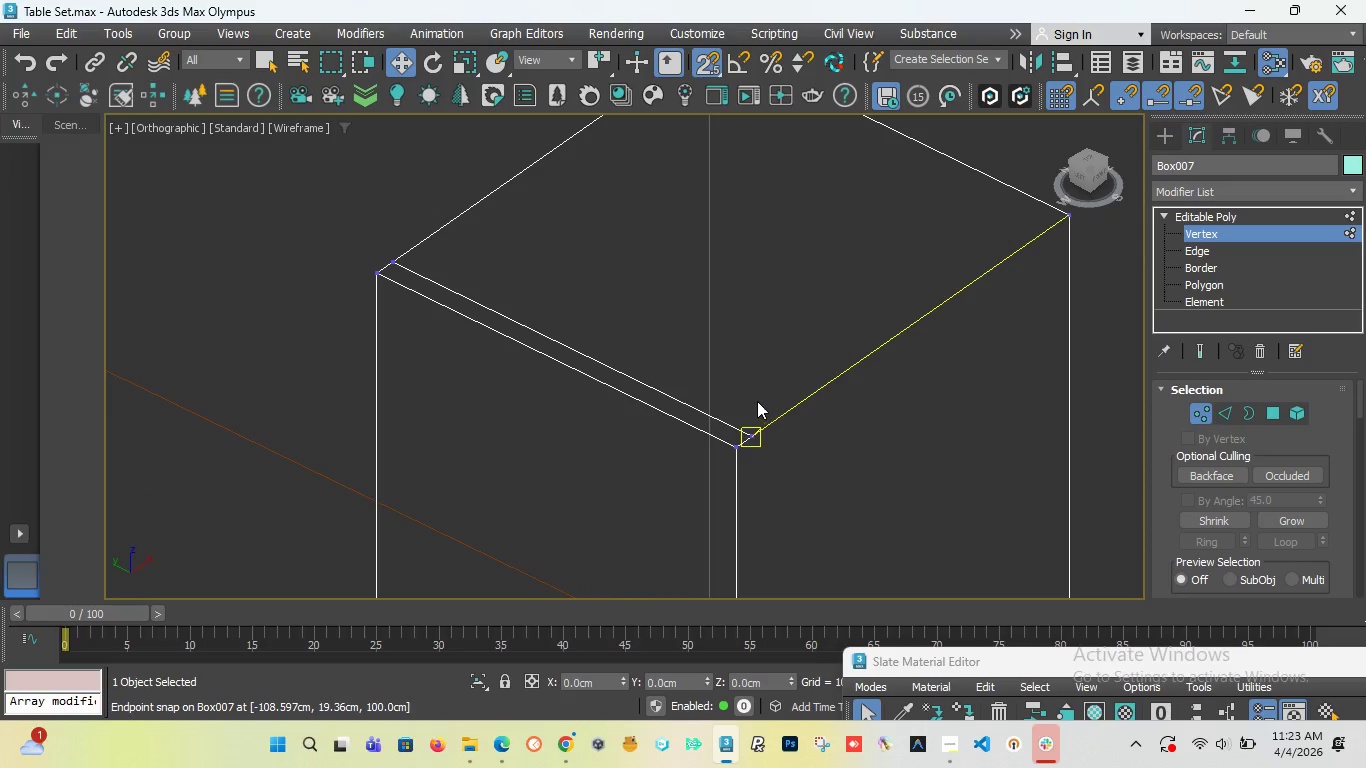 
left_click_drag(start_coordinate=[741, 399], to_coordinate=[773, 441])
 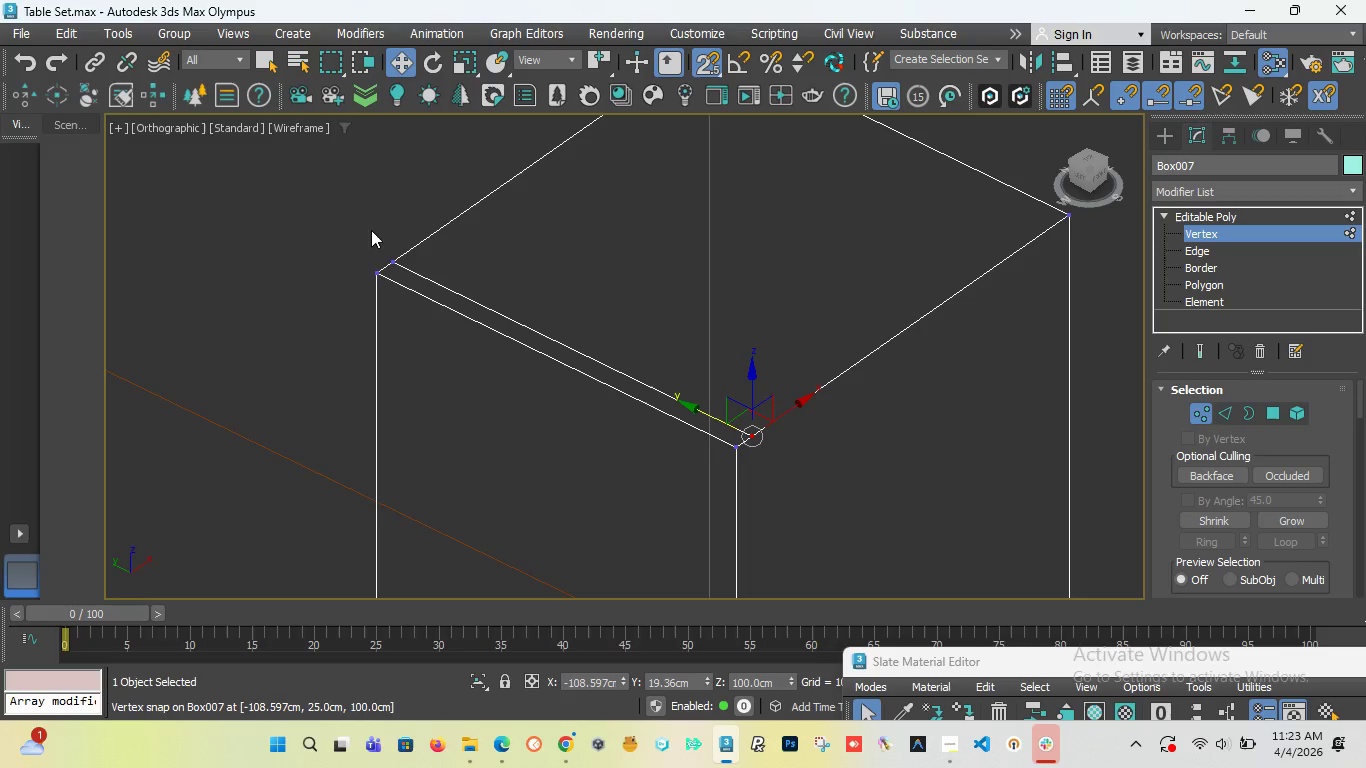 
hold_key(key=ControlLeft, duration=1.5)
left_click_drag(start_coordinate=[382, 233], to_coordinate=[413, 267])
 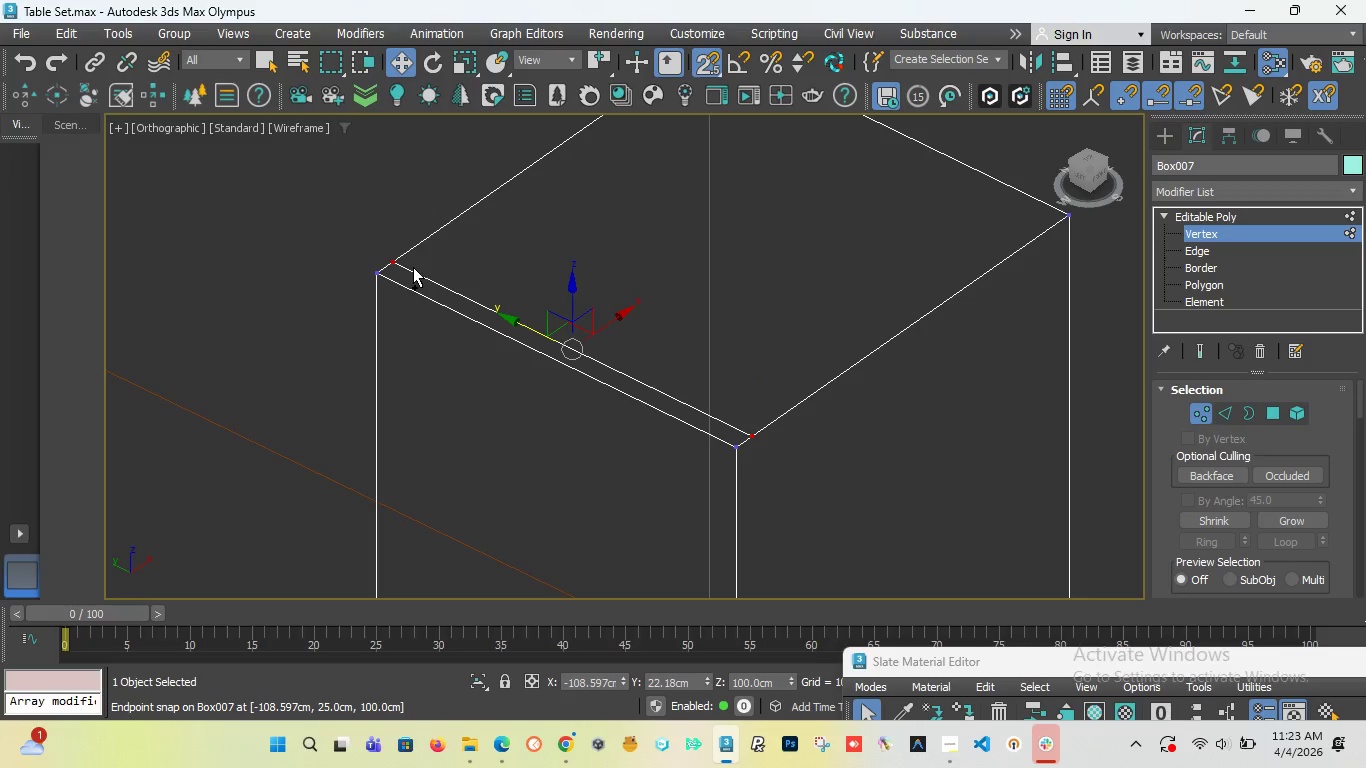 
key(Control+ControlLeft)
 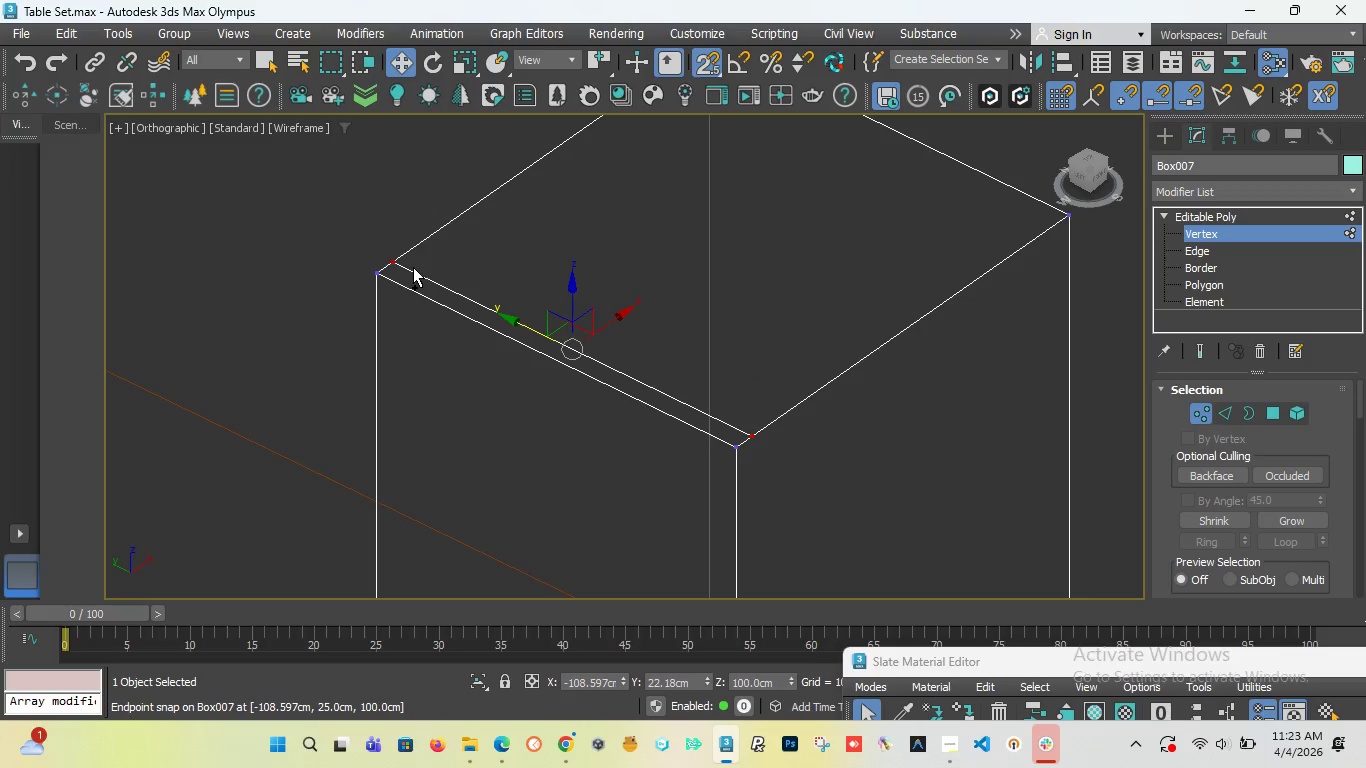 
key(Control+ControlLeft)
 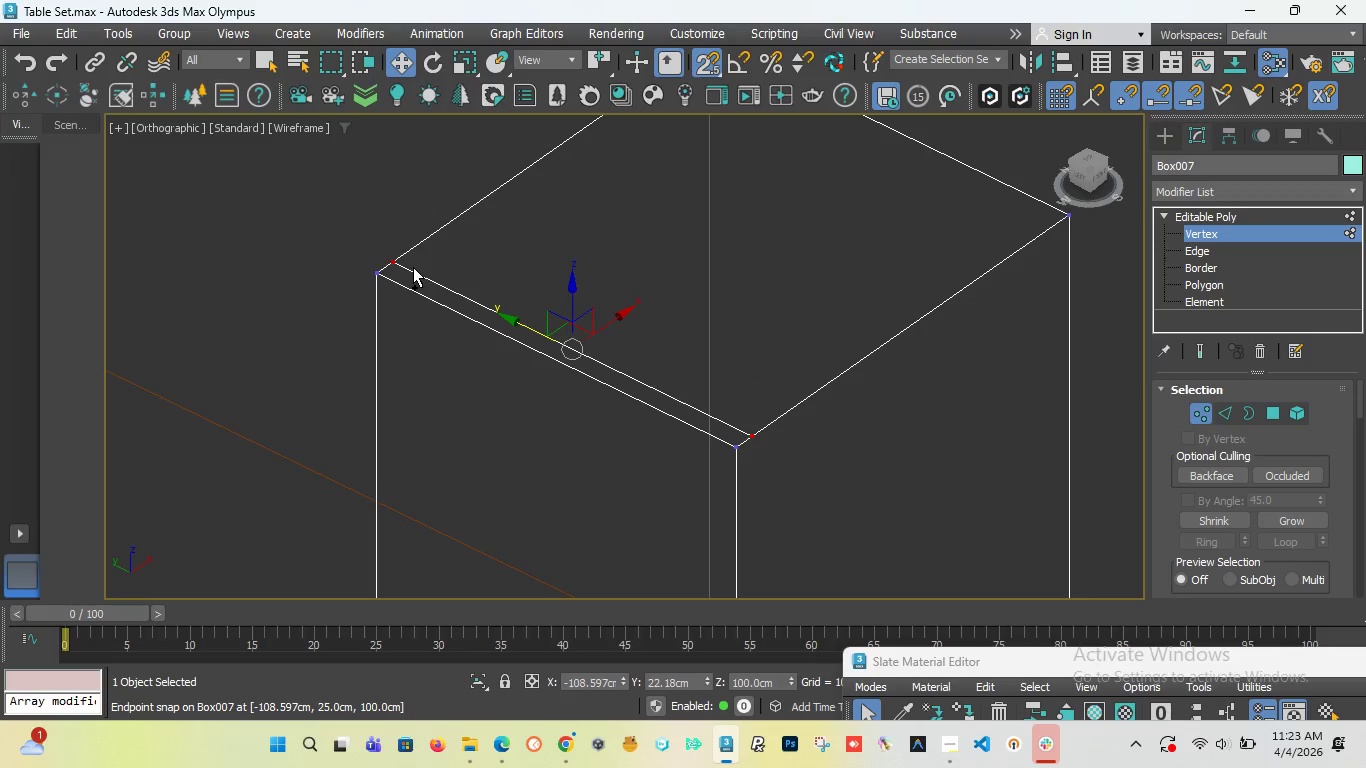 
key(Control+ControlLeft)
 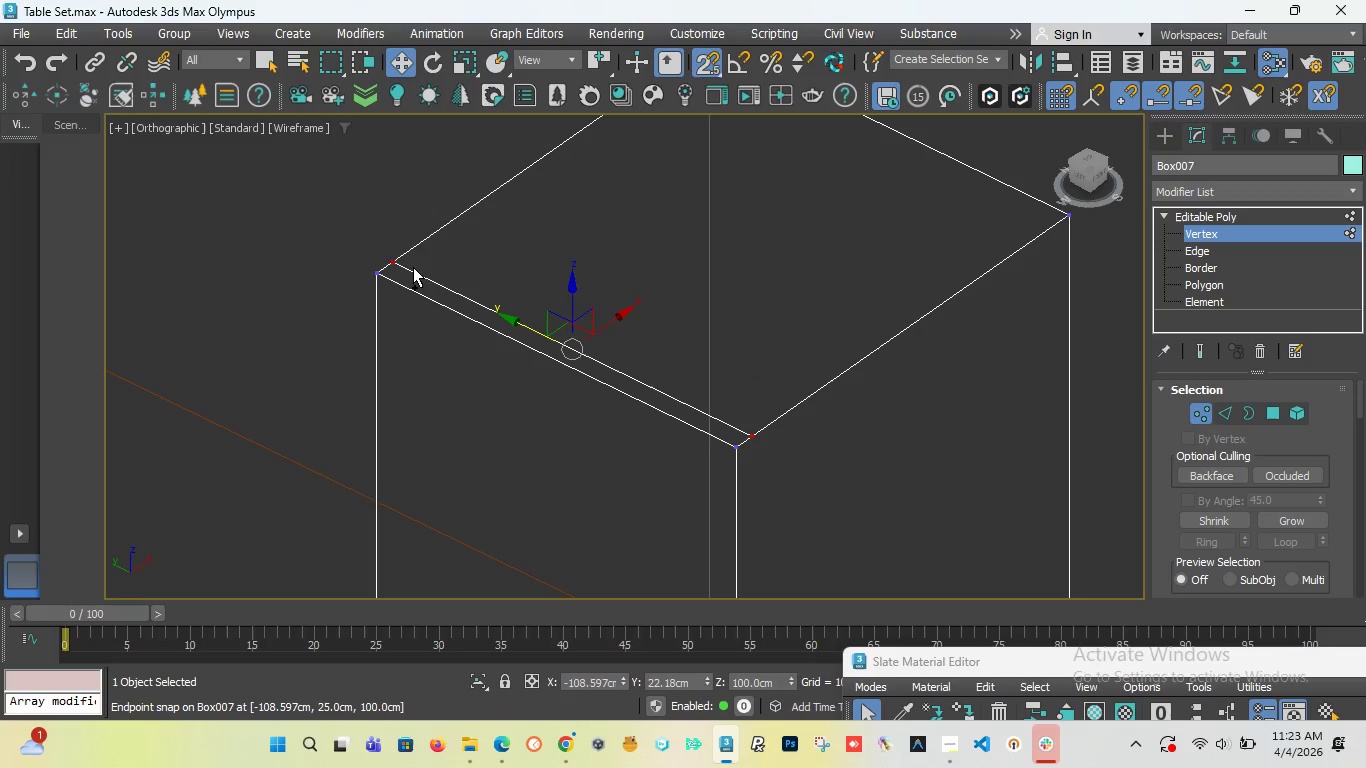 
key(Control+ControlLeft)
 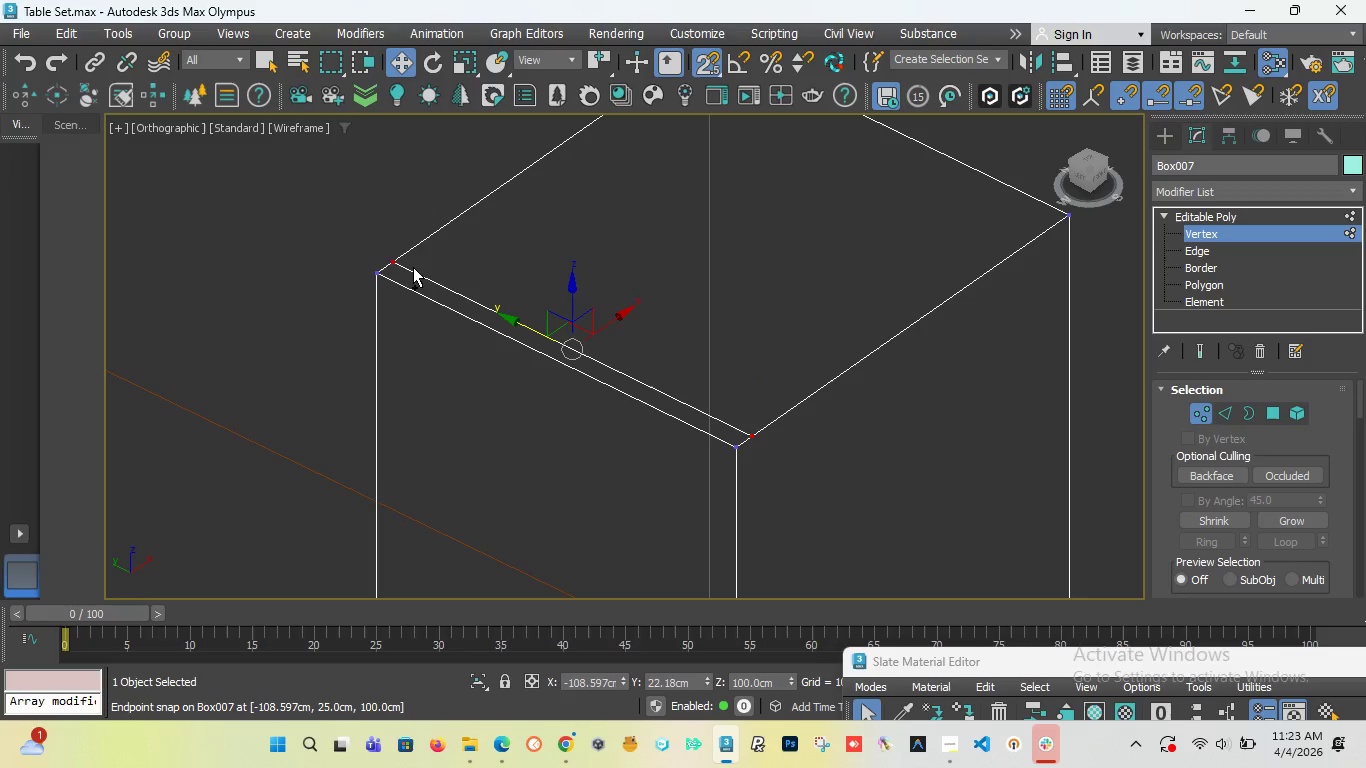 
key(Control+ControlLeft)
 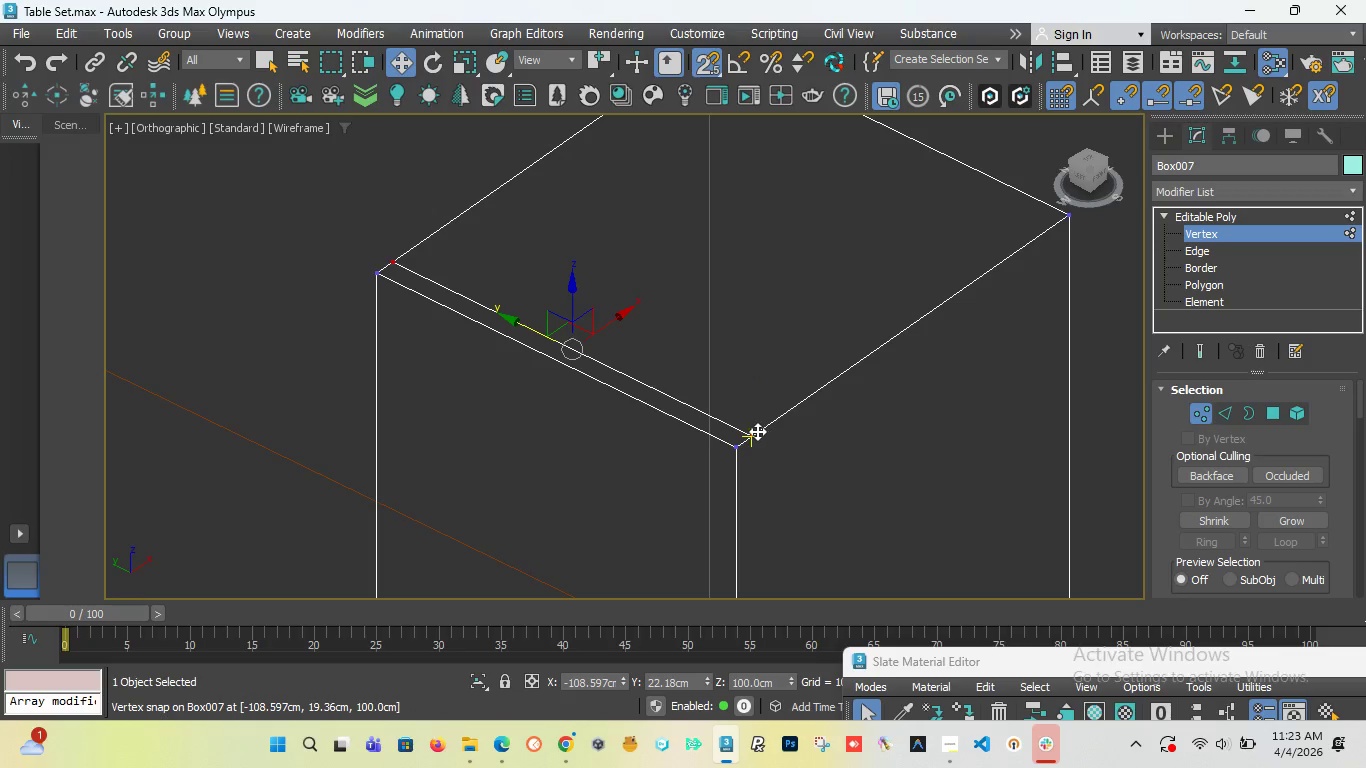 
left_click_drag(start_coordinate=[753, 433], to_coordinate=[736, 459])
 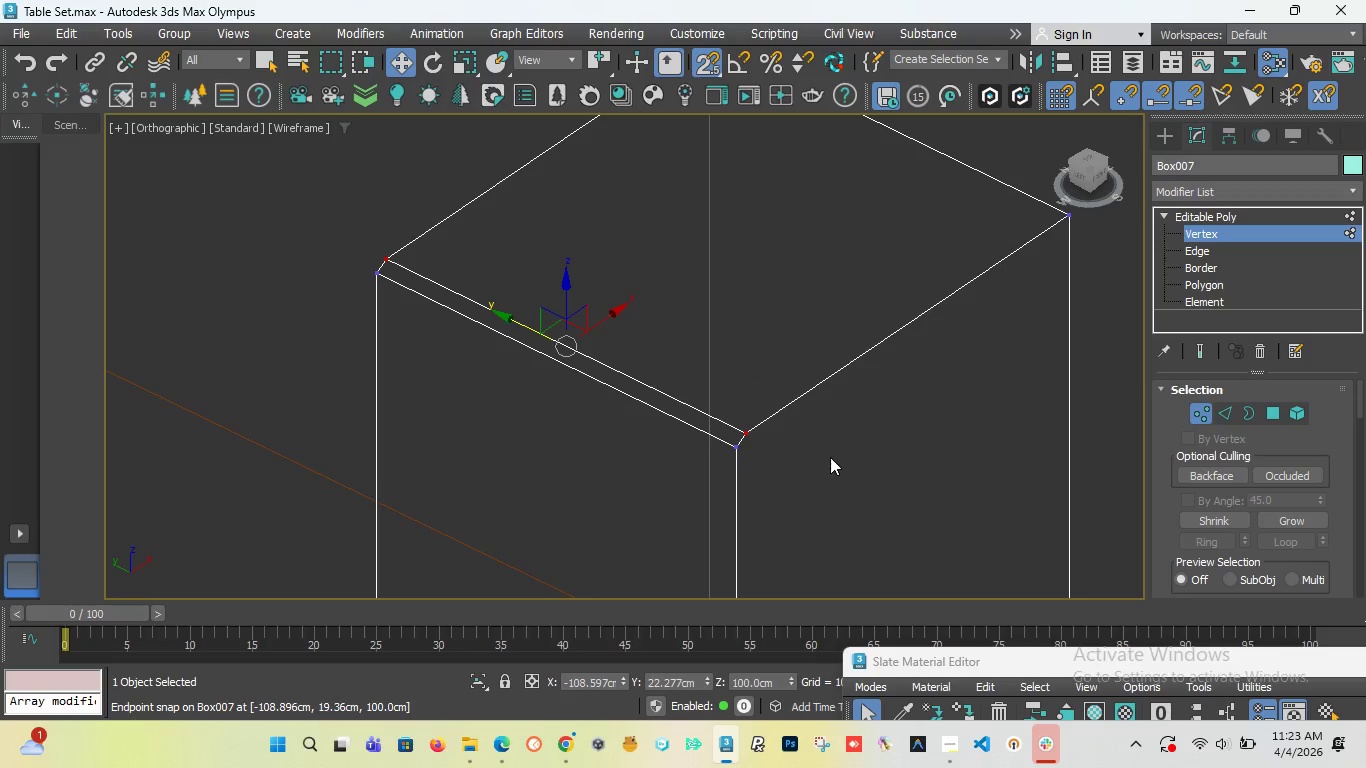 
key(Control+Z)
 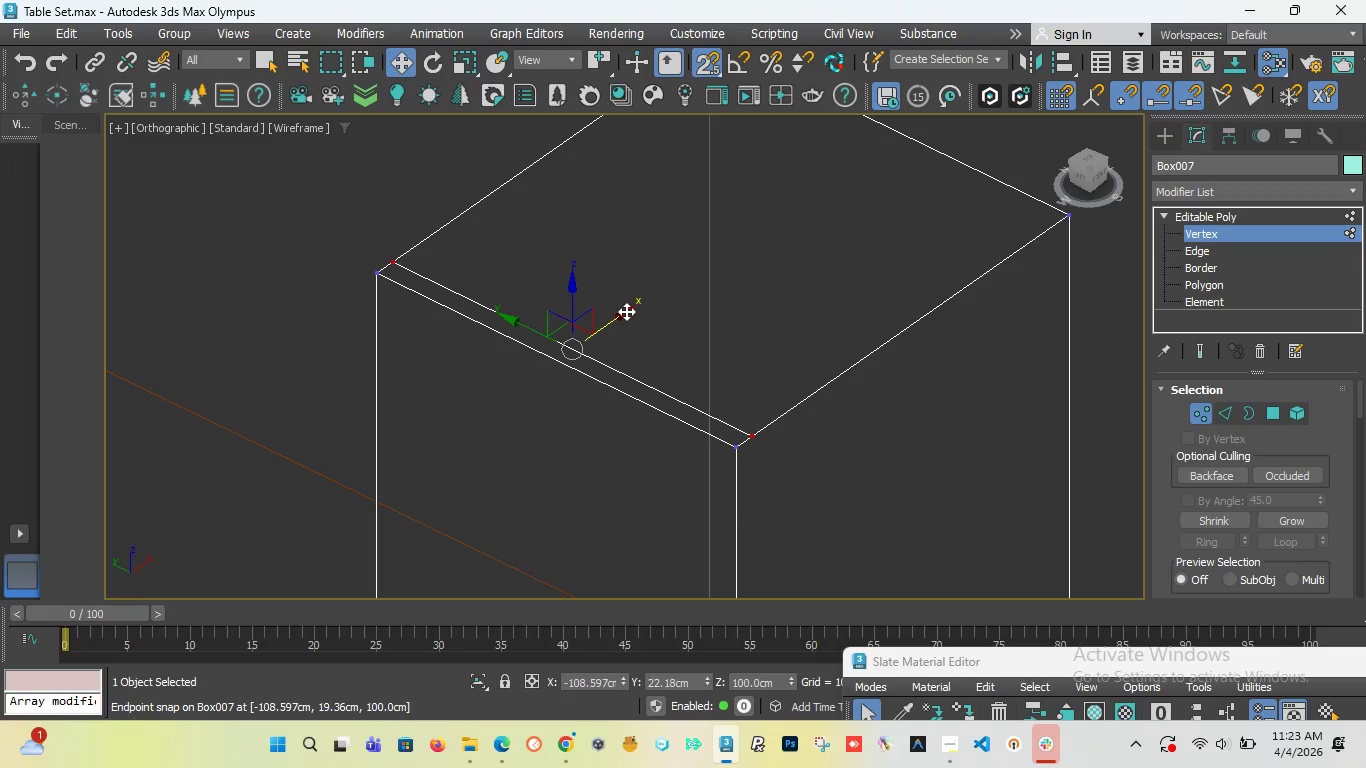 
left_click_drag(start_coordinate=[626, 311], to_coordinate=[752, 452])
 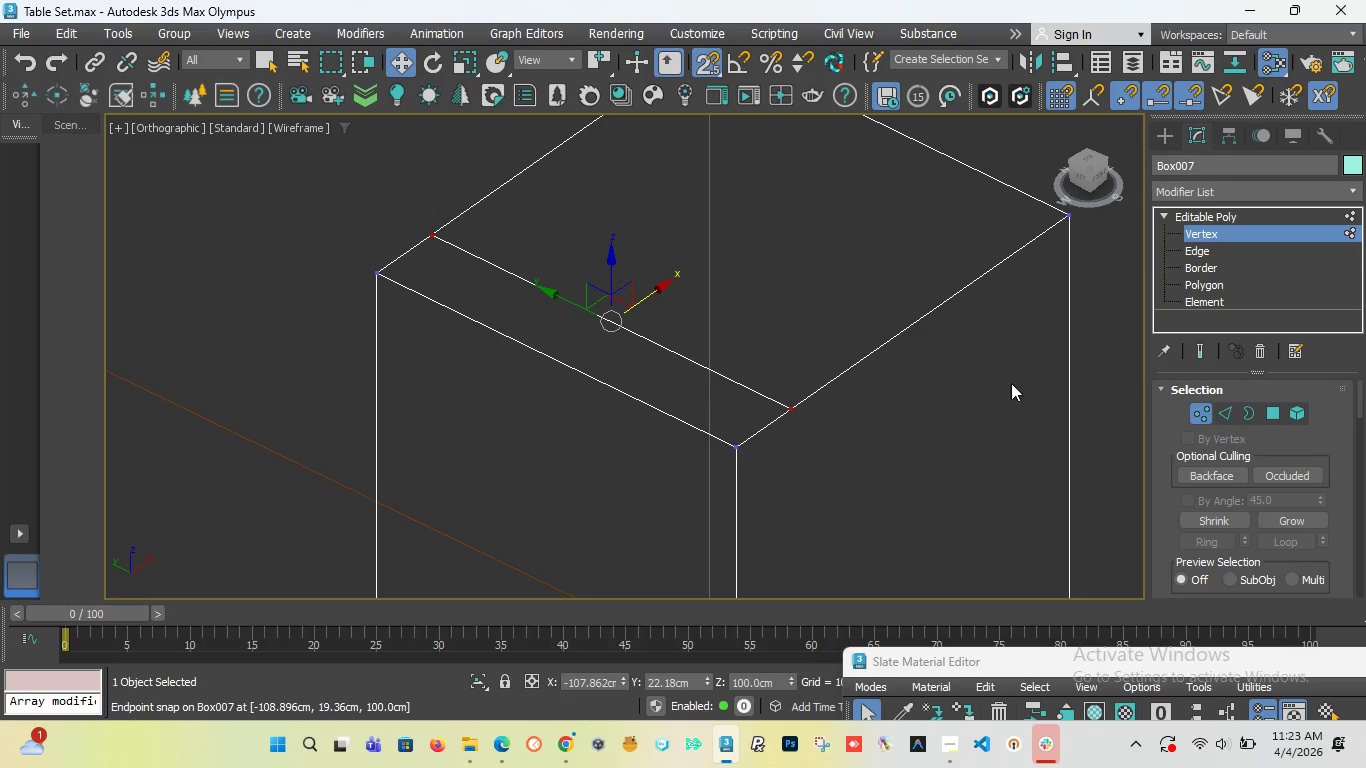 
key(Control+Z)
 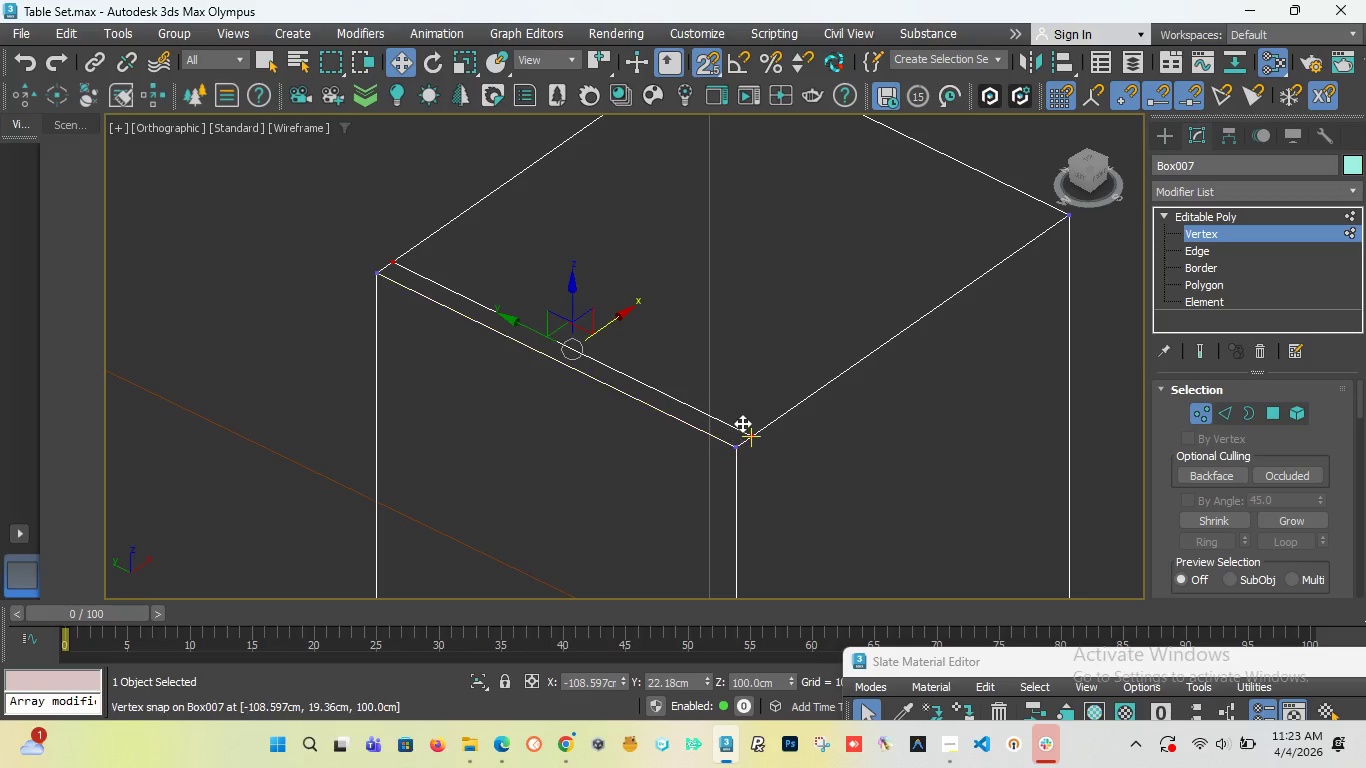 
scroll: coordinate [780, 454], scroll_direction: up, amount: 5.0
 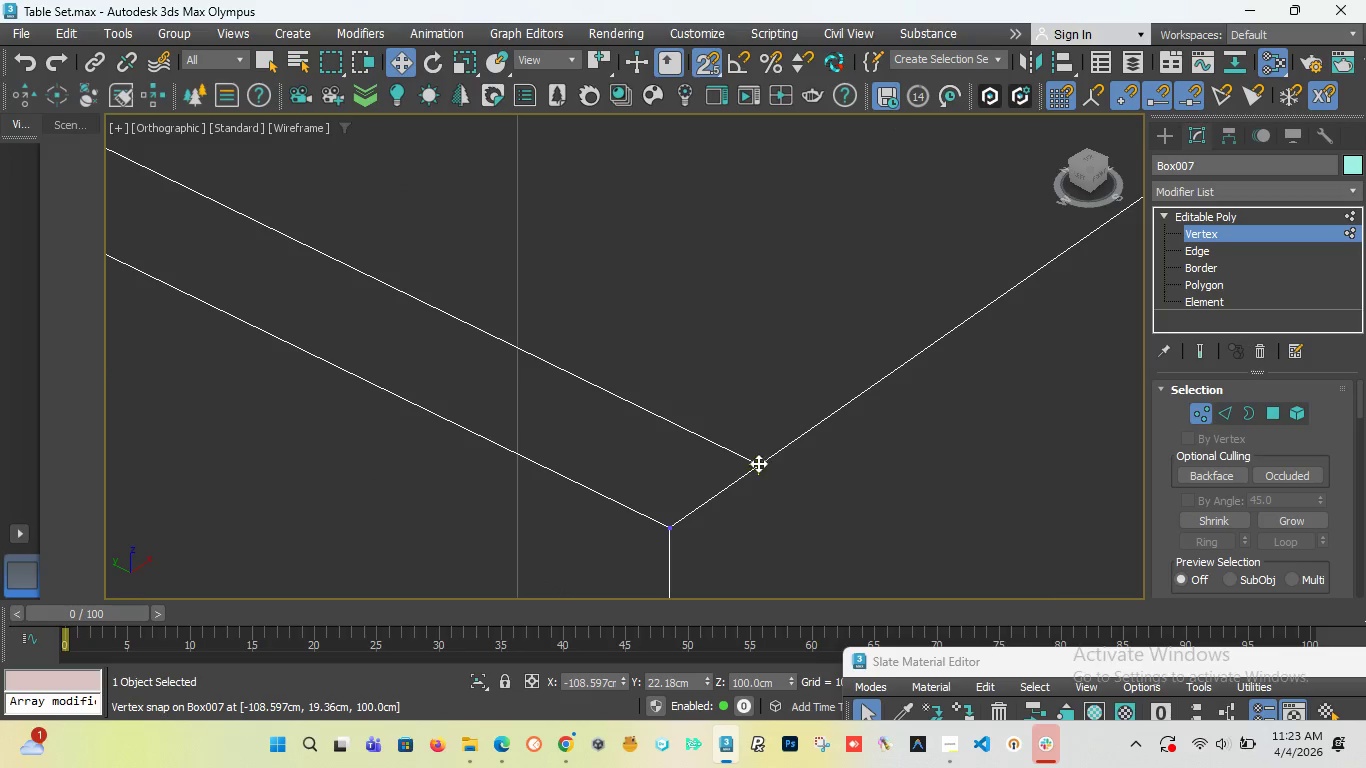 
left_click_drag(start_coordinate=[758, 463], to_coordinate=[676, 518])
 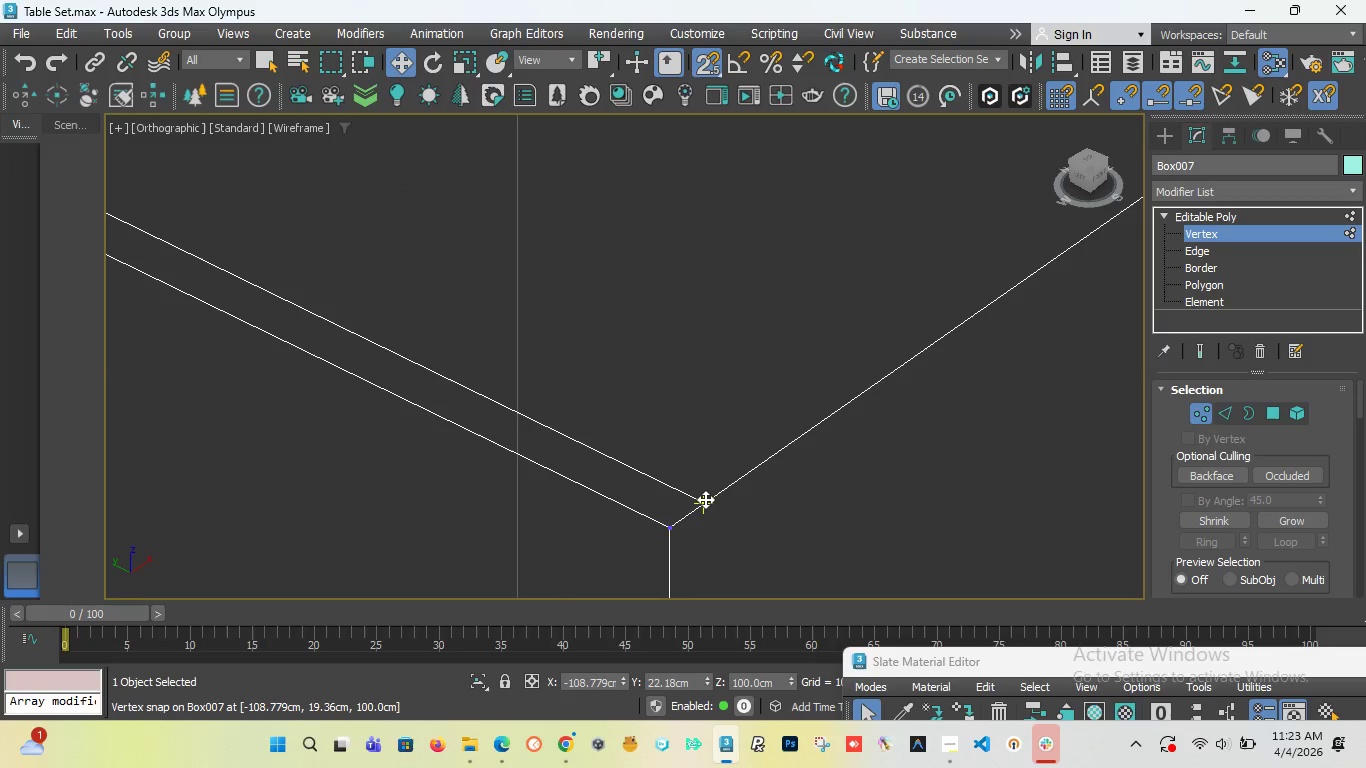 
left_click_drag(start_coordinate=[705, 499], to_coordinate=[662, 526])
 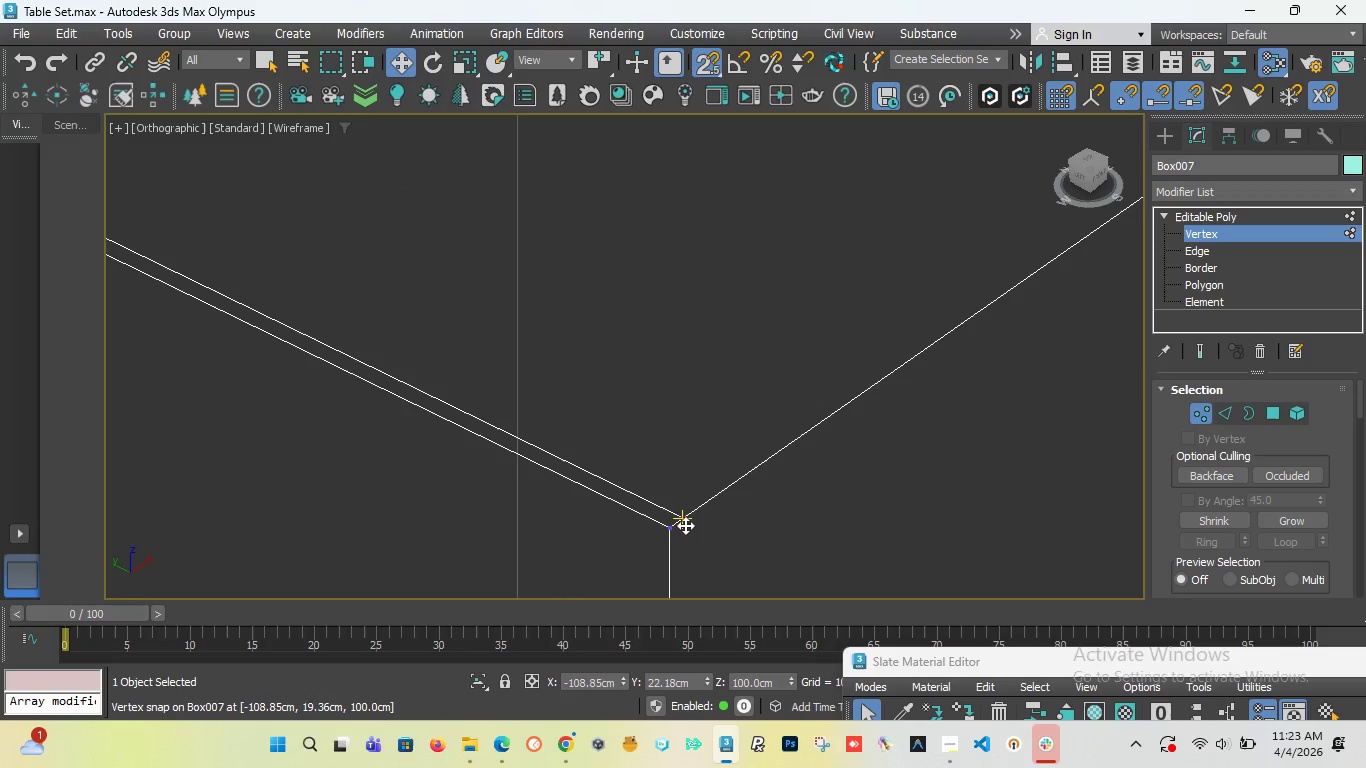 
scroll: coordinate [682, 523], scroll_direction: up, amount: 5.0
 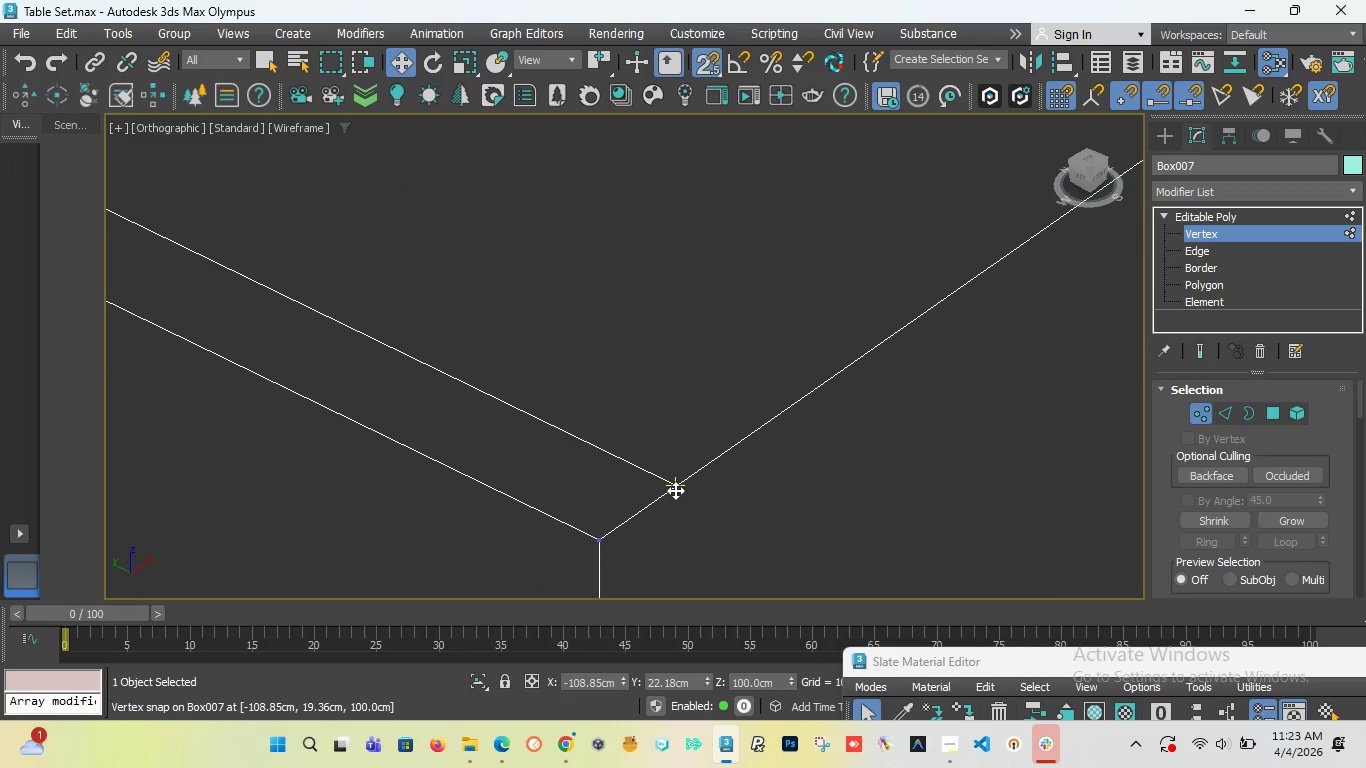 
left_click_drag(start_coordinate=[675, 490], to_coordinate=[561, 581])
 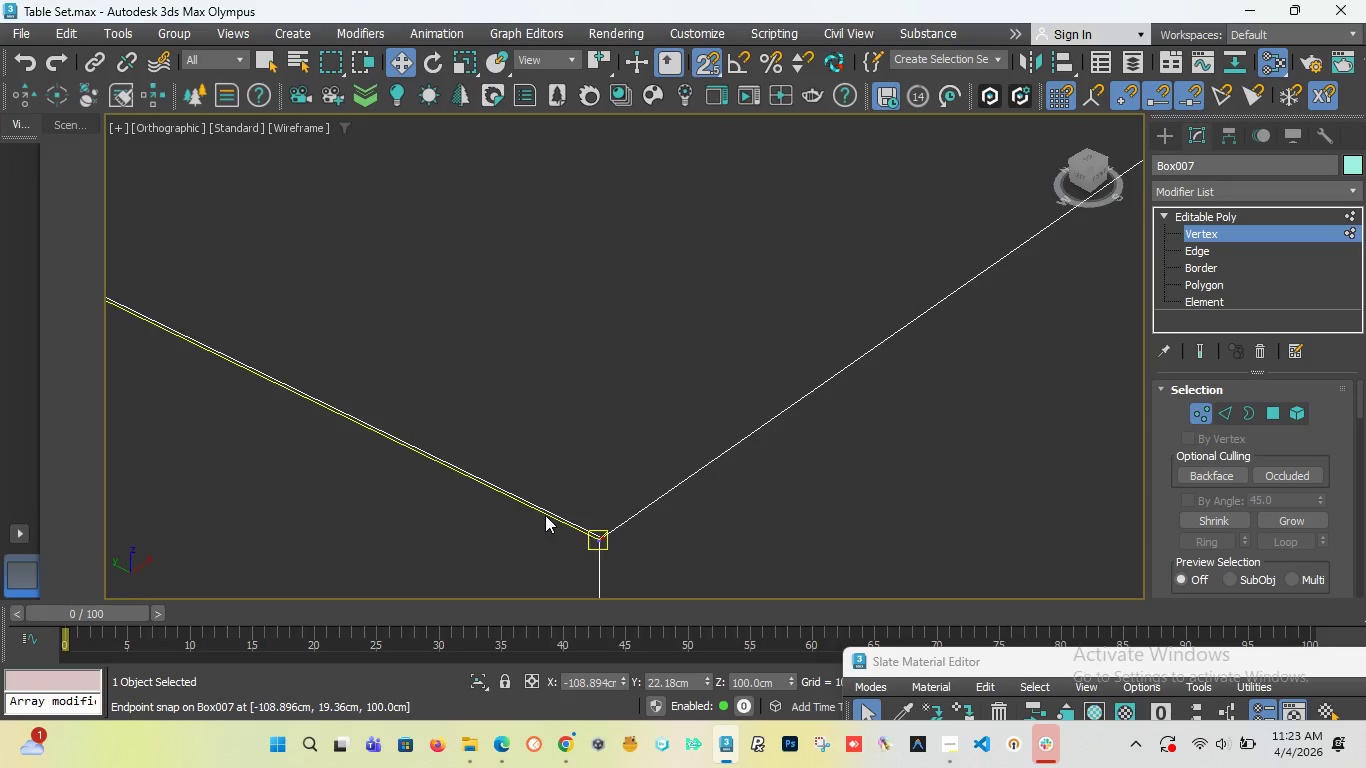 
scroll: coordinate [627, 364], scroll_direction: up, amount: 4.0
 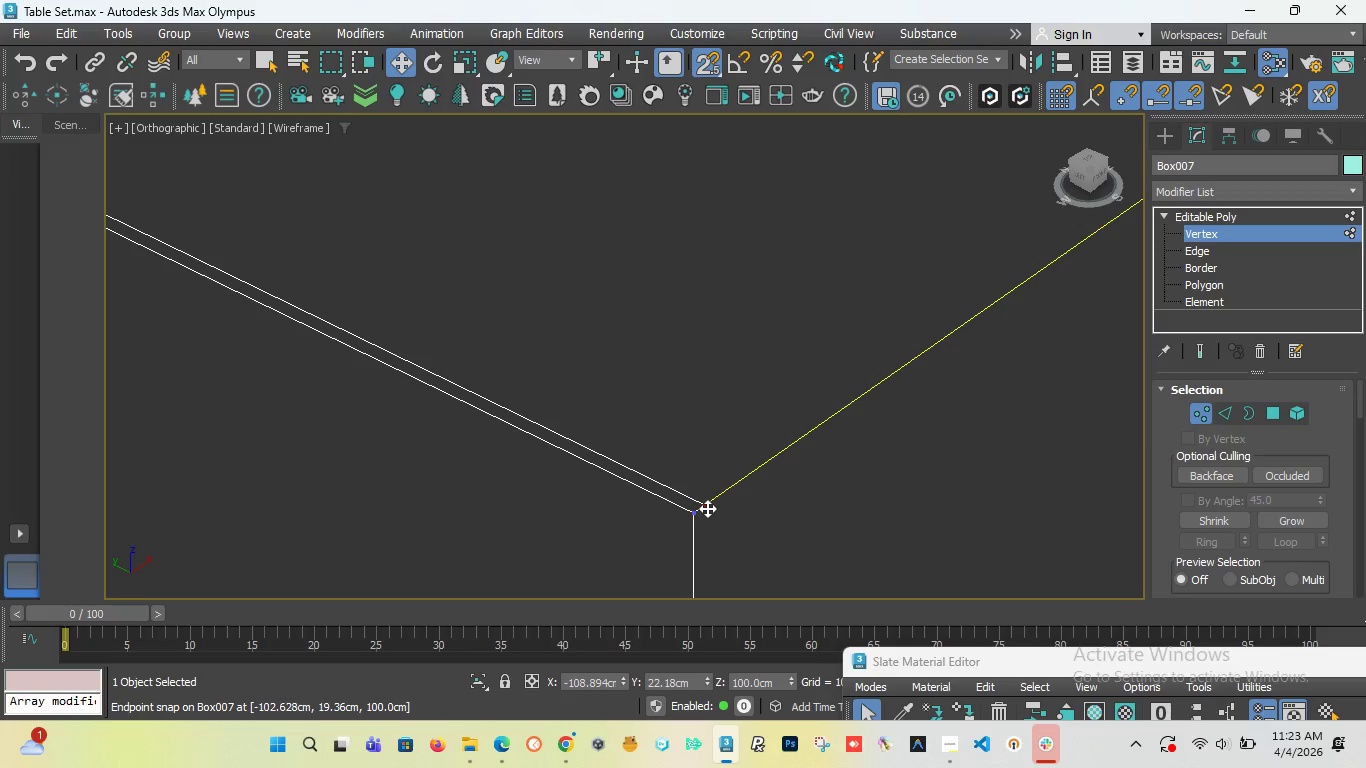 
left_click_drag(start_coordinate=[706, 506], to_coordinate=[692, 511])
 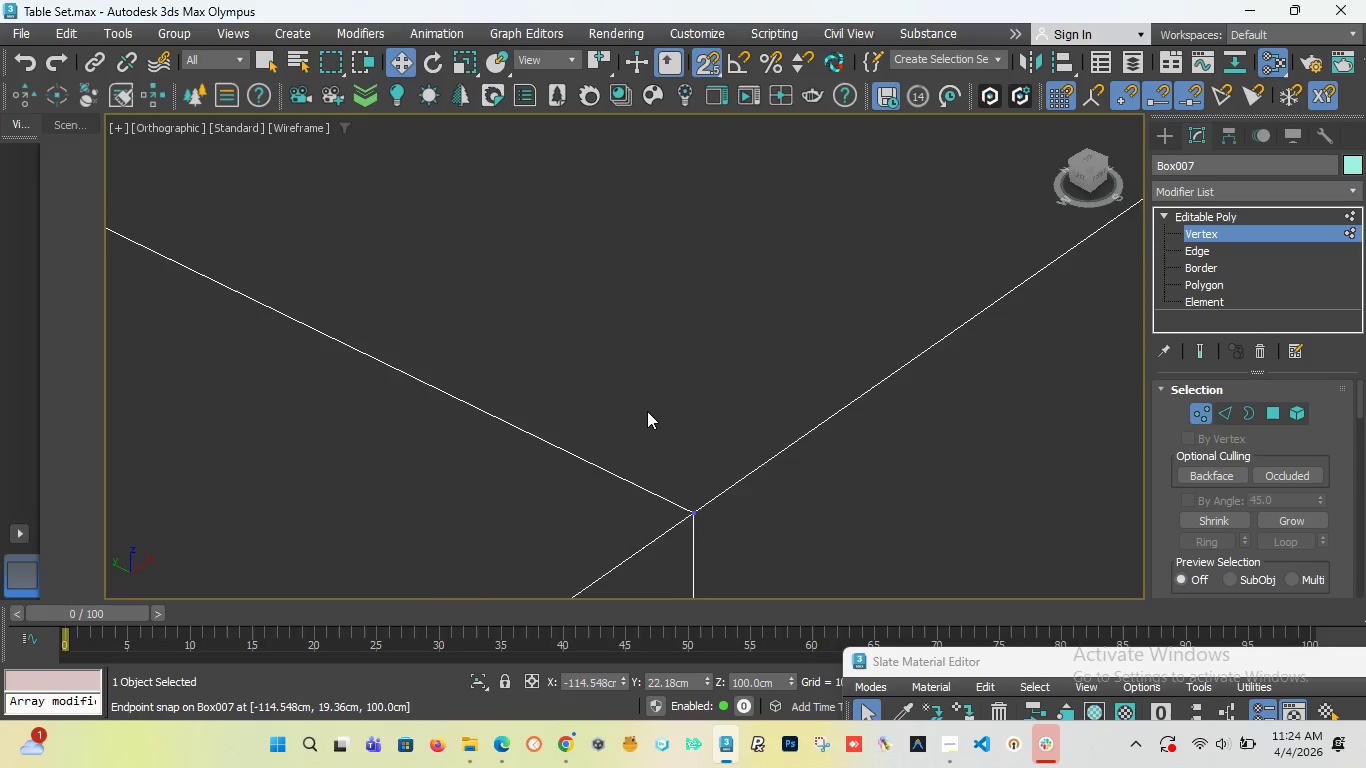 
scroll: coordinate [638, 416], scroll_direction: down, amount: 31.0
 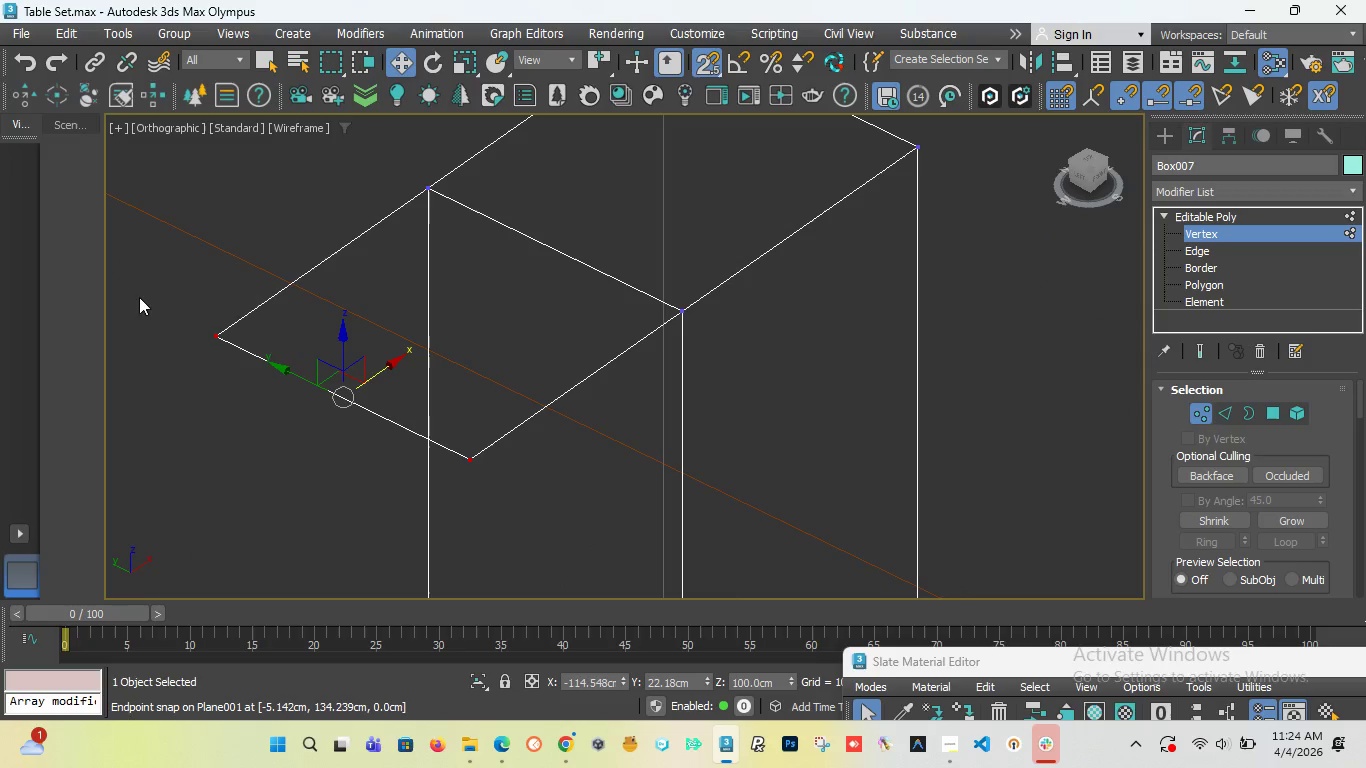 
left_click_drag(start_coordinate=[193, 292], to_coordinate=[288, 419])
 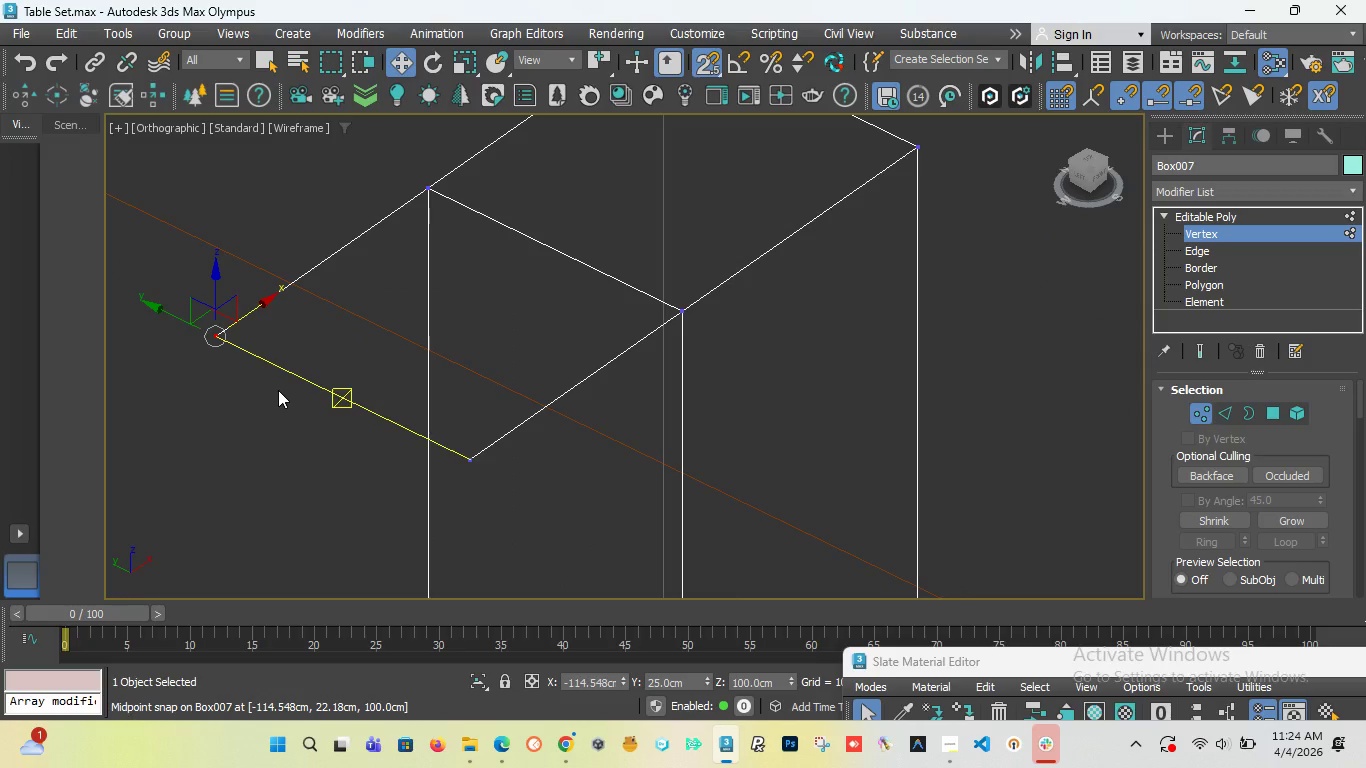 
key(Control+Z)
 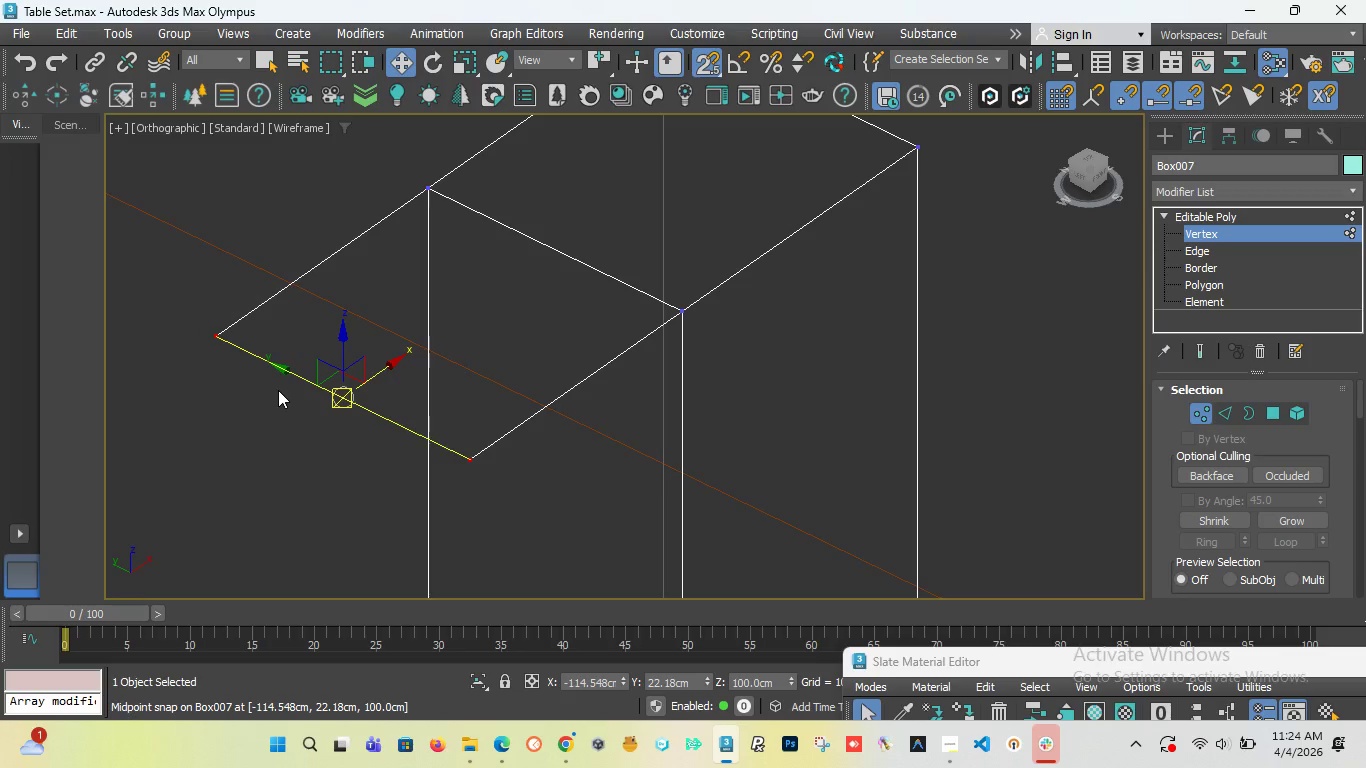 
key(Control+Backspace)
 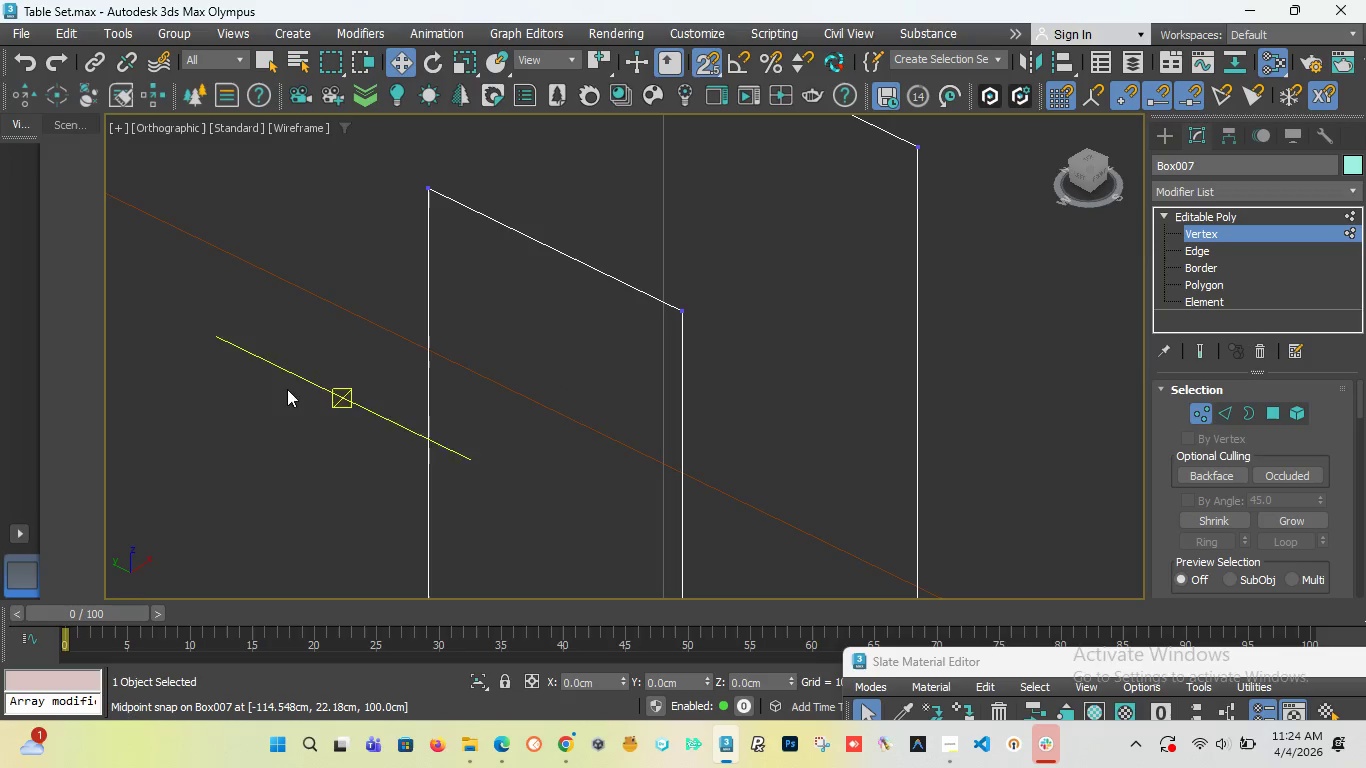 
key(Control+Z)
 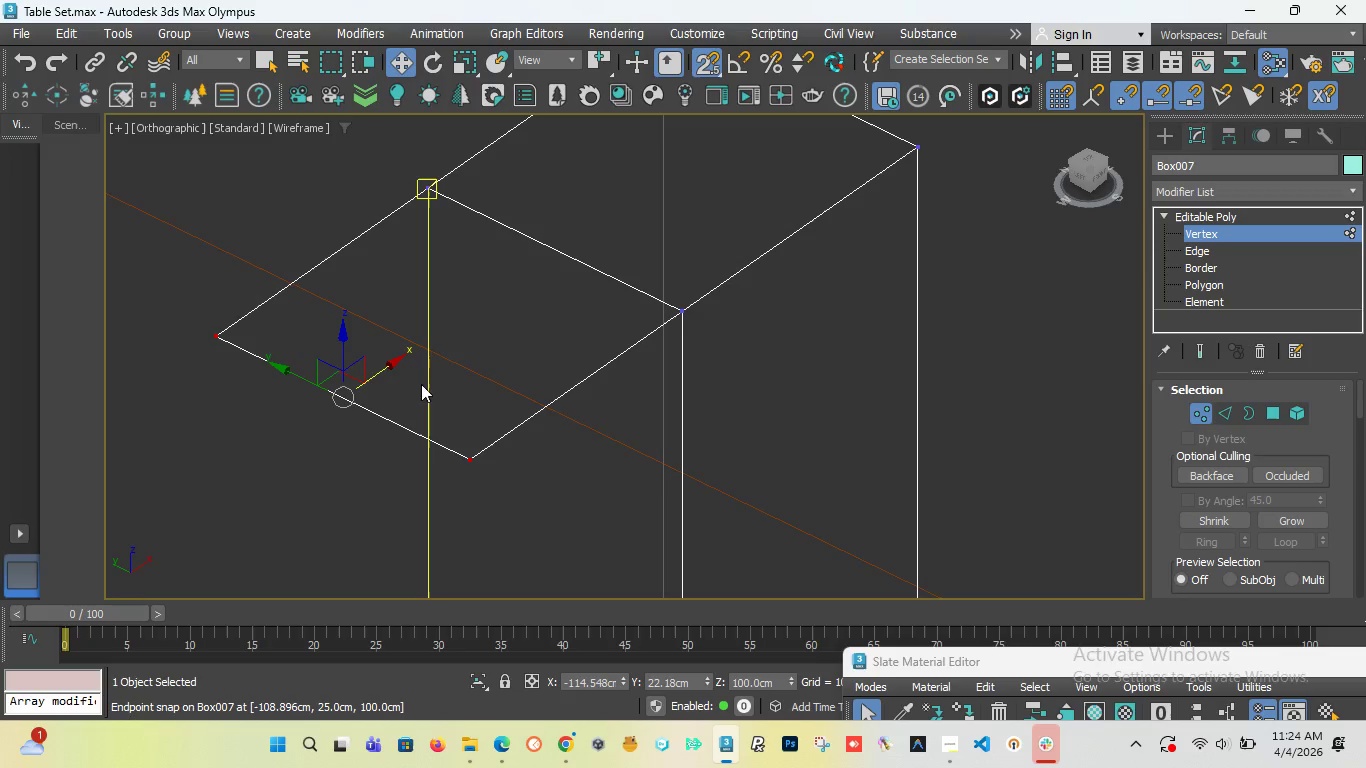 
left_click([294, 487])
 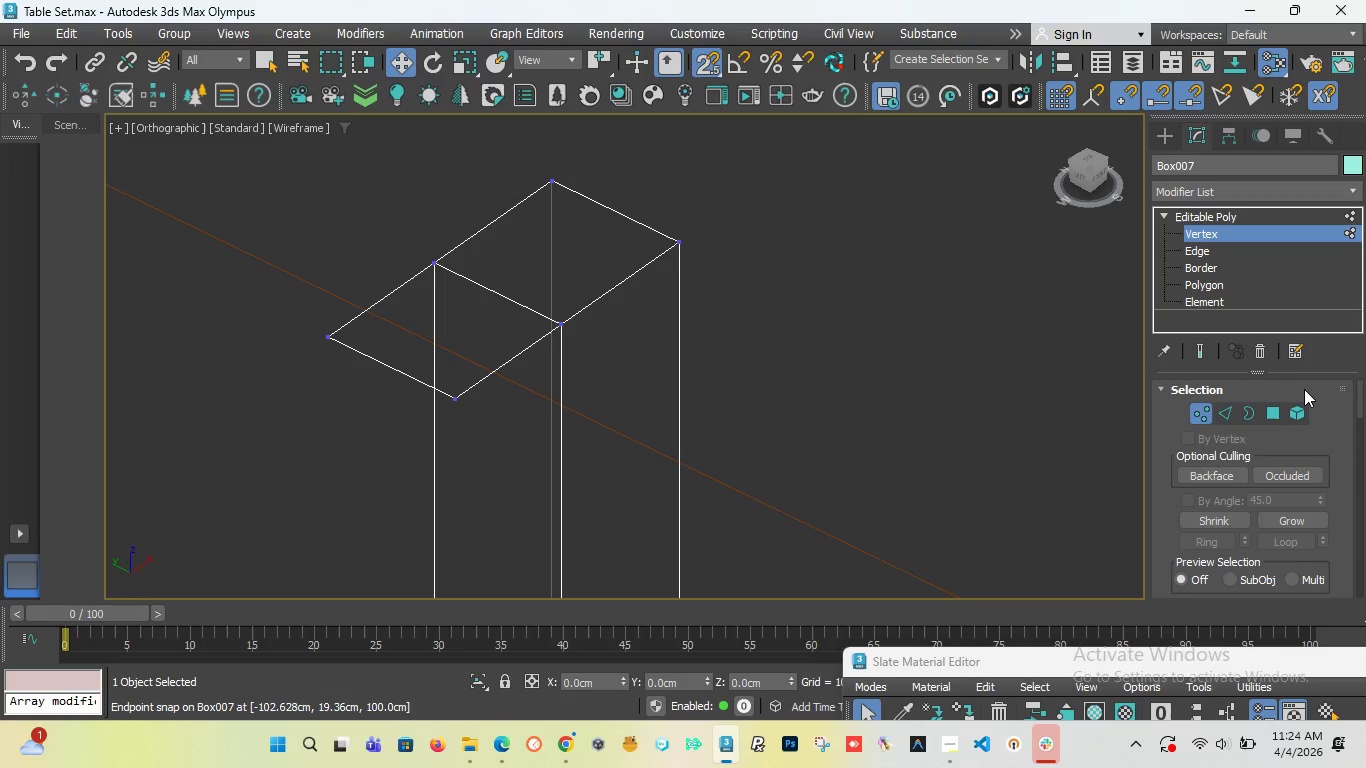 
scroll: coordinate [440, 337], scroll_direction: down, amount: 2.0
 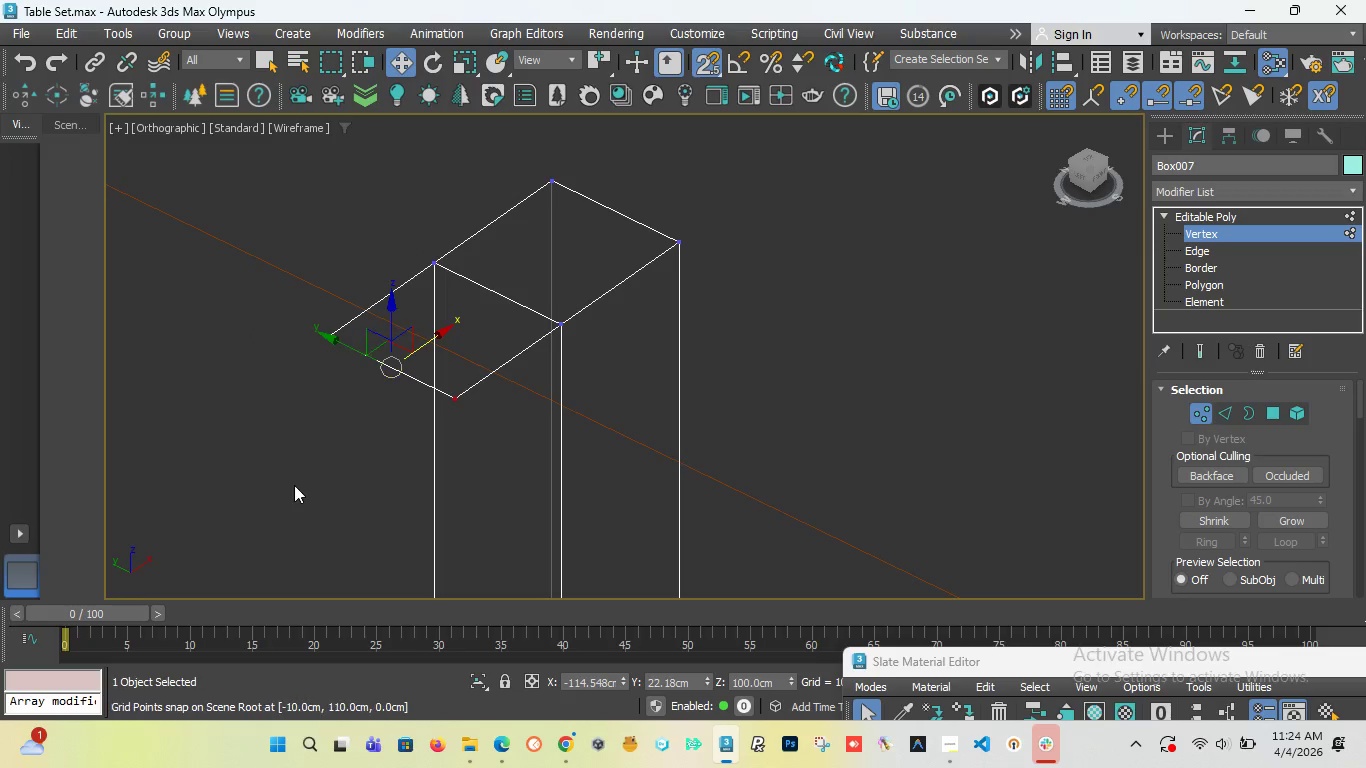 
left_click([1262, 412])
 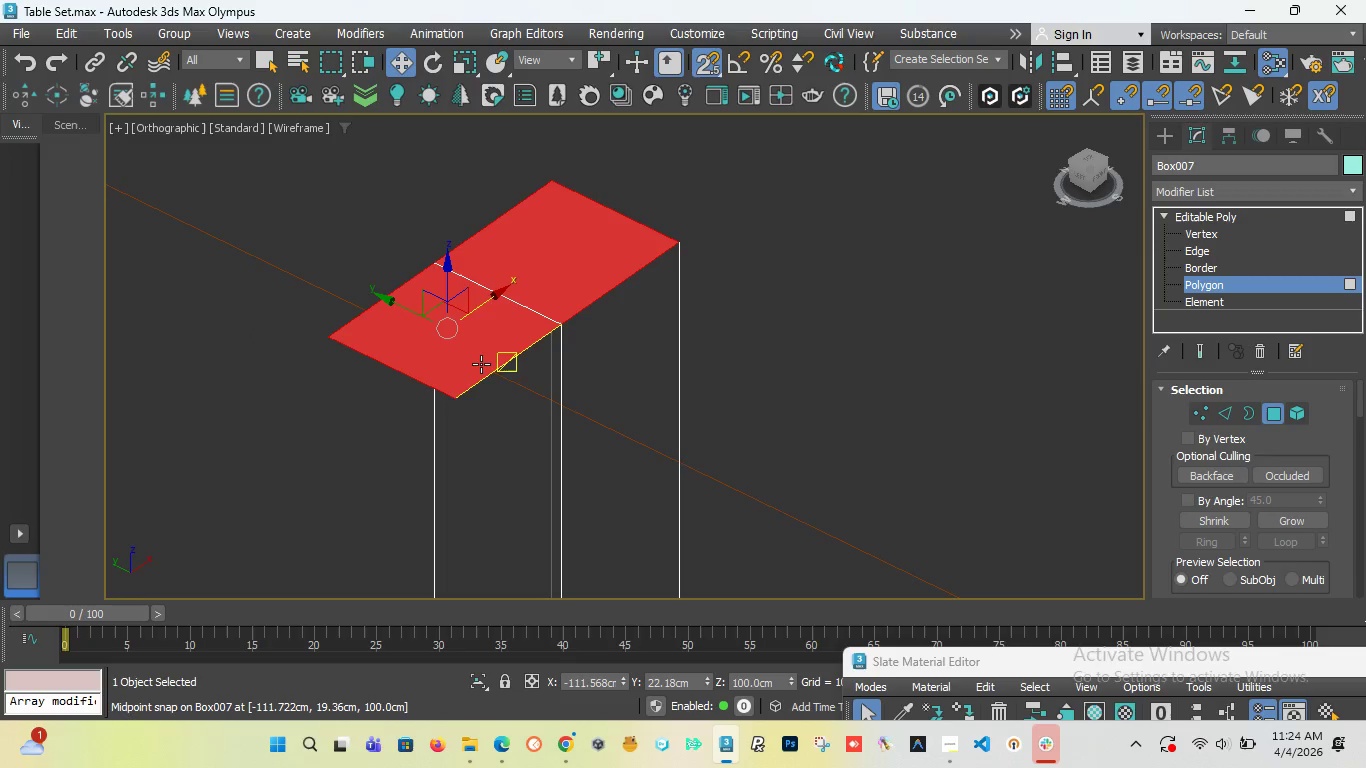 
left_click([455, 363])
 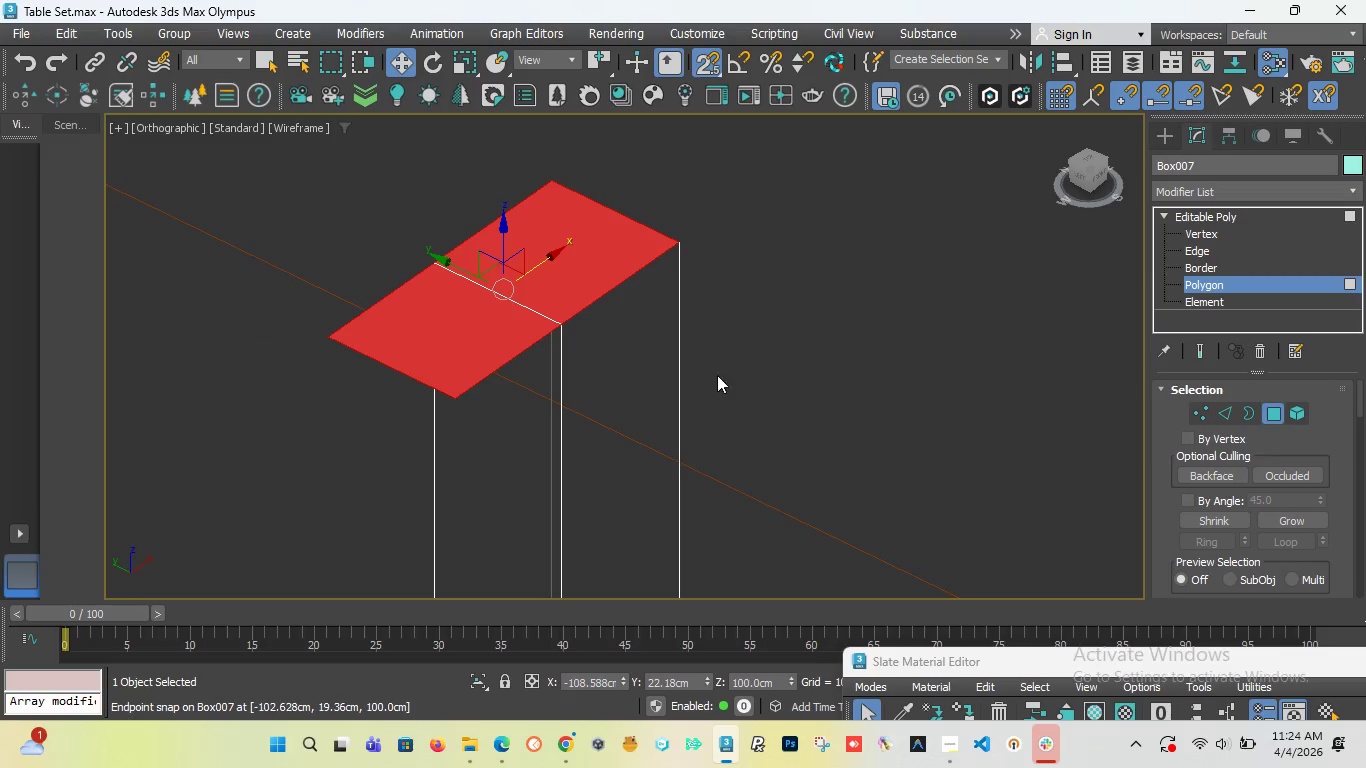 
left_click([164, 457])
 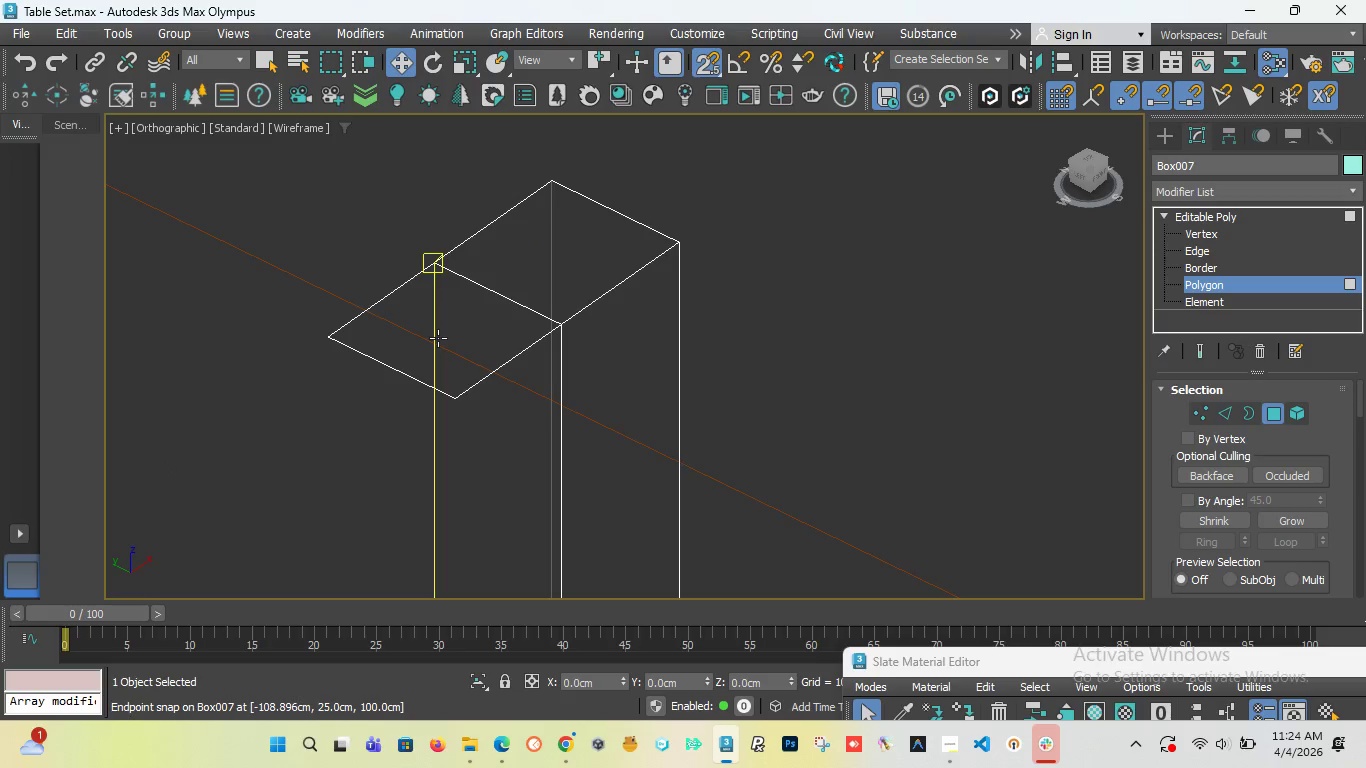 
left_click([438, 338])
 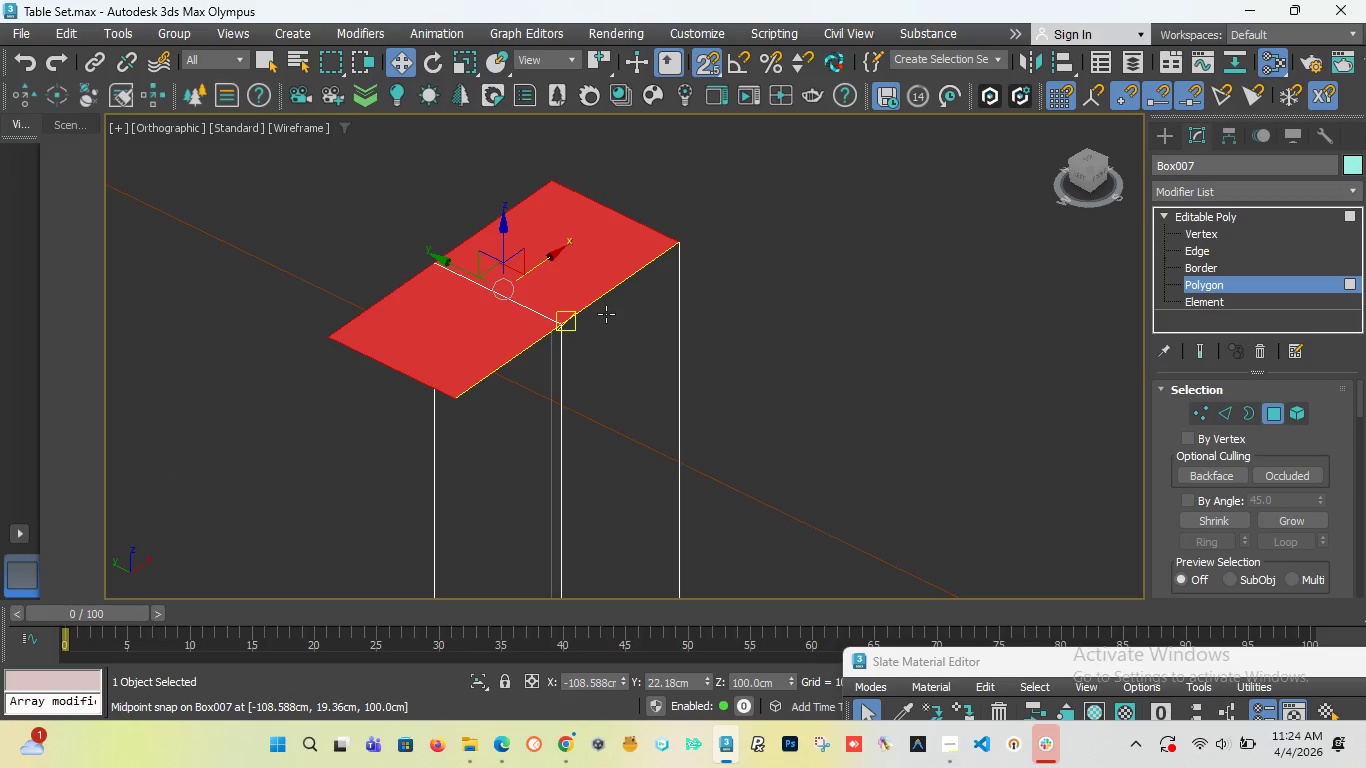 
wait(6.38)
 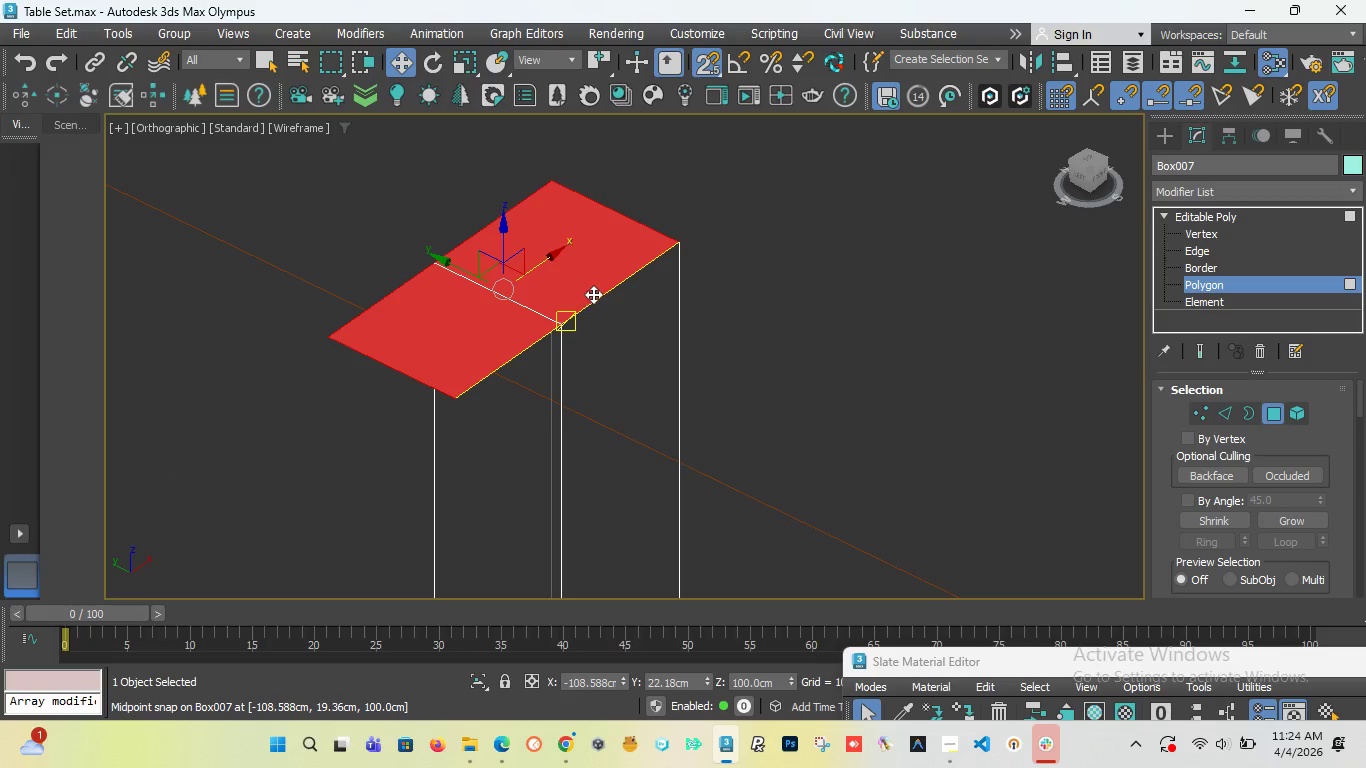 
left_click_drag(start_coordinate=[1077, 180], to_coordinate=[1068, 178])
 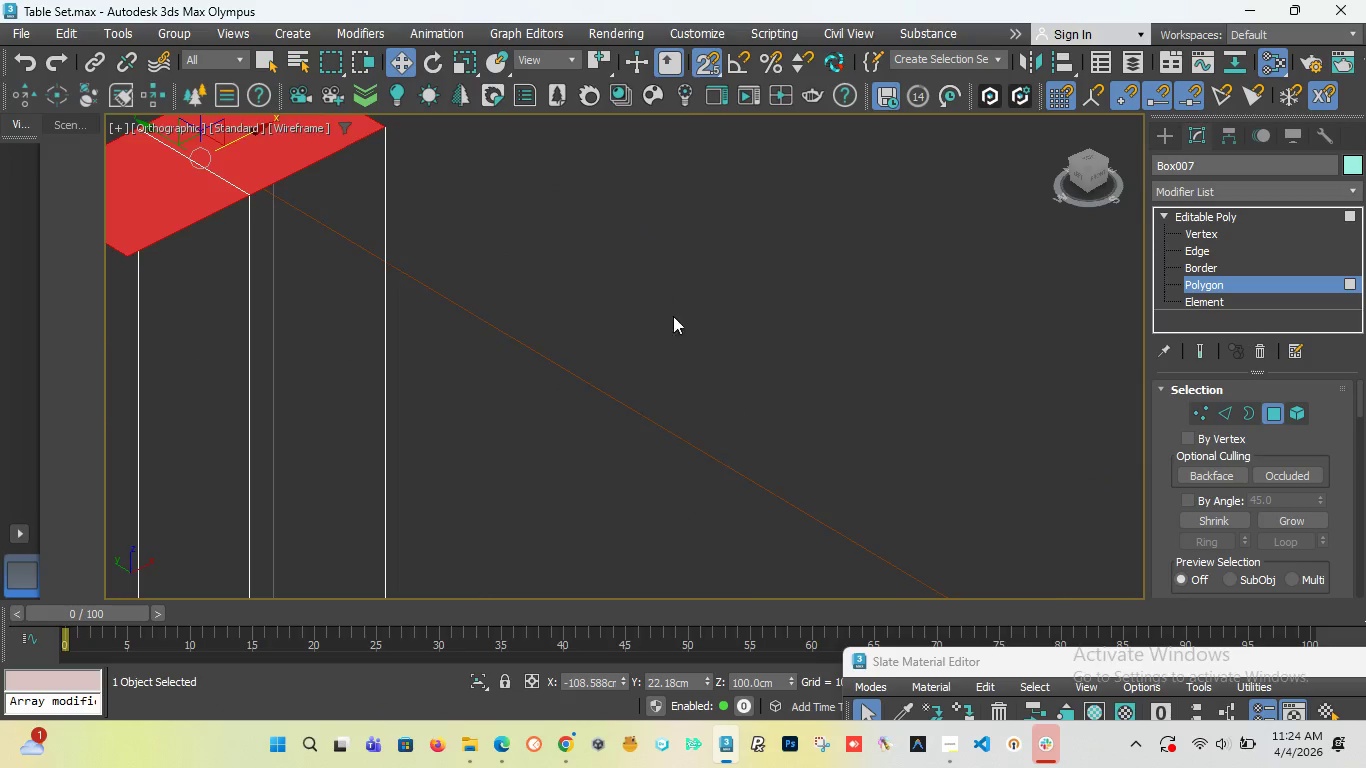 
scroll: coordinate [510, 286], scroll_direction: up, amount: 1.0
 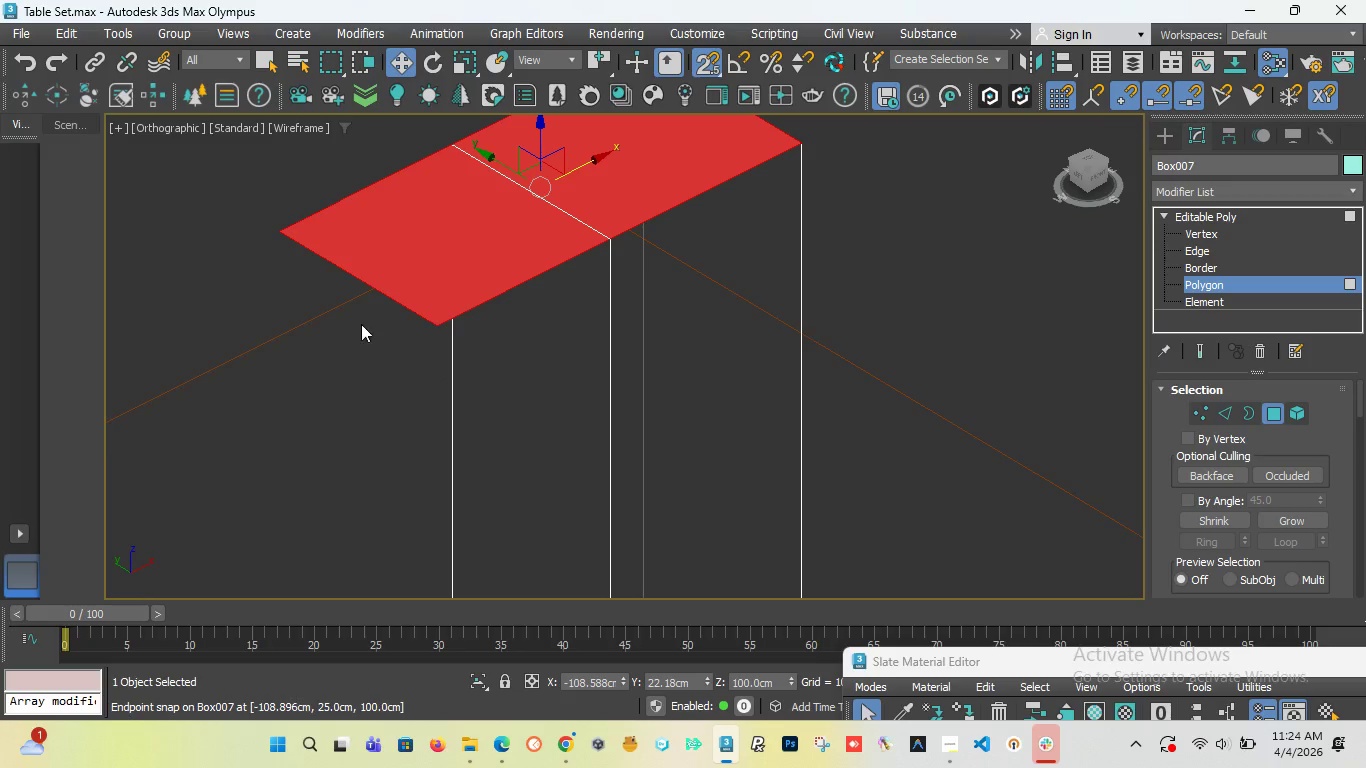 
left_click([360, 323])
 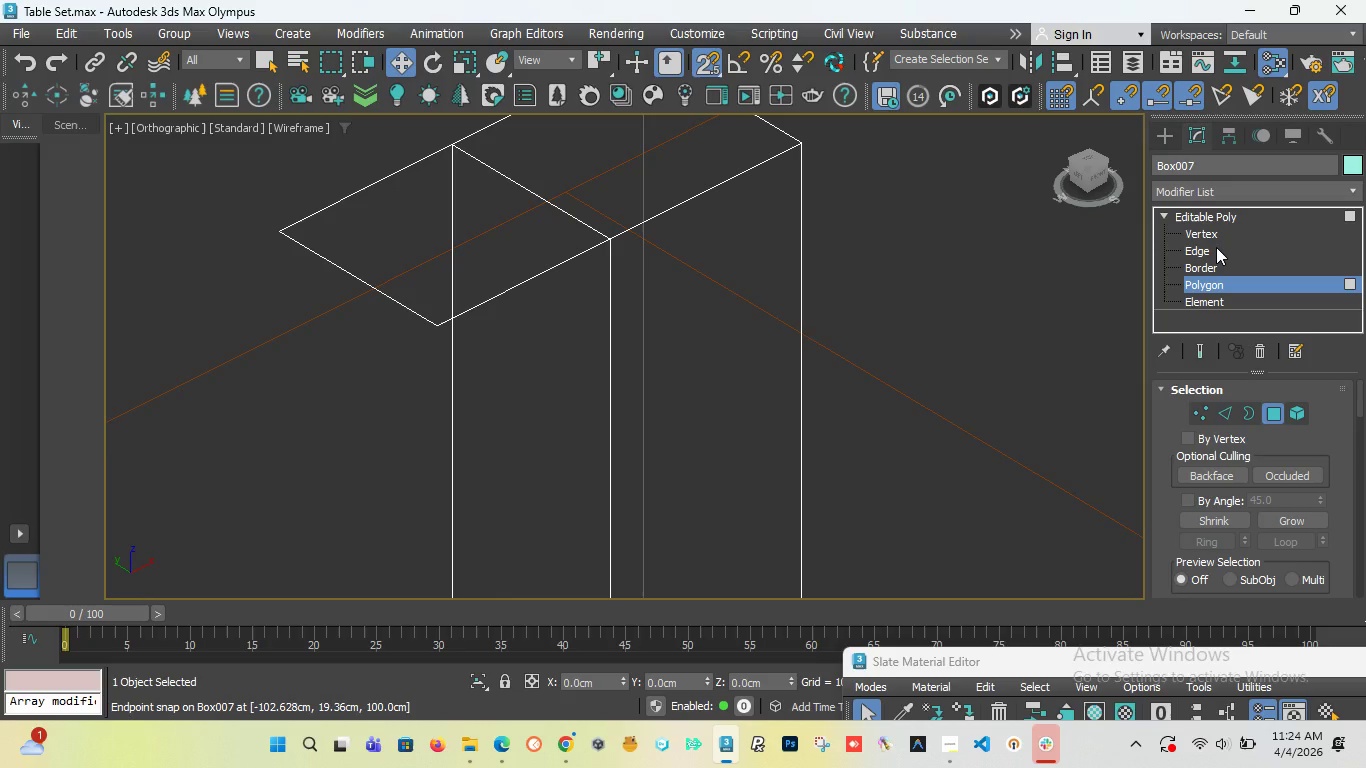 
left_click([1216, 247])
 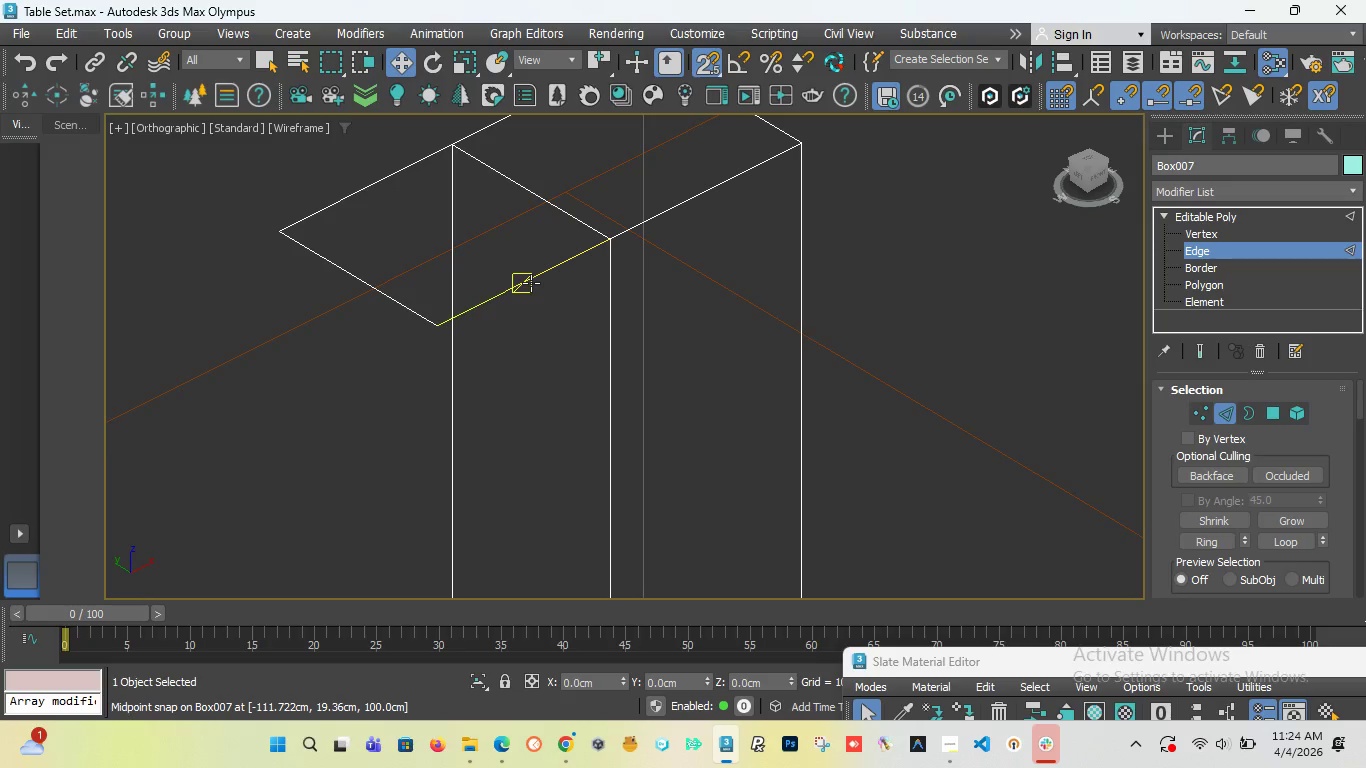 
left_click([531, 283])
 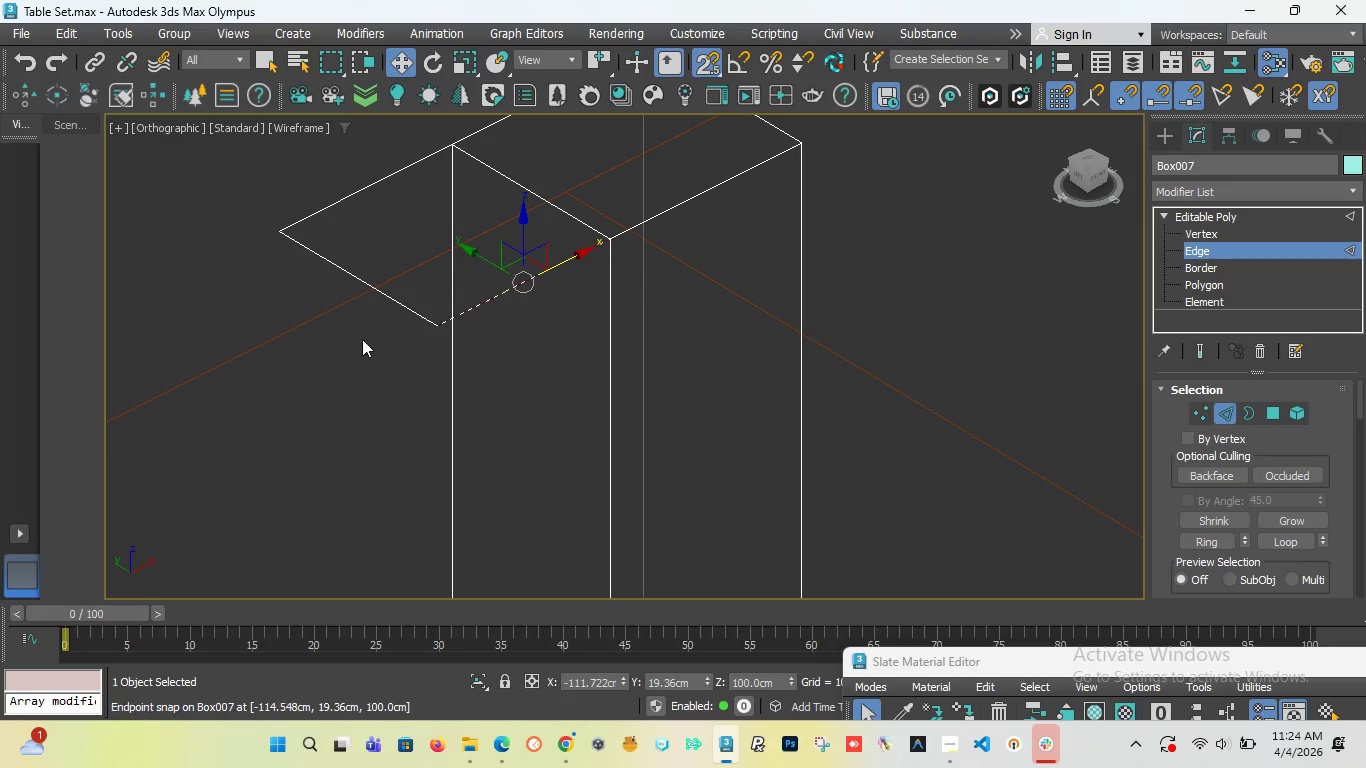 
left_click([328, 347])
 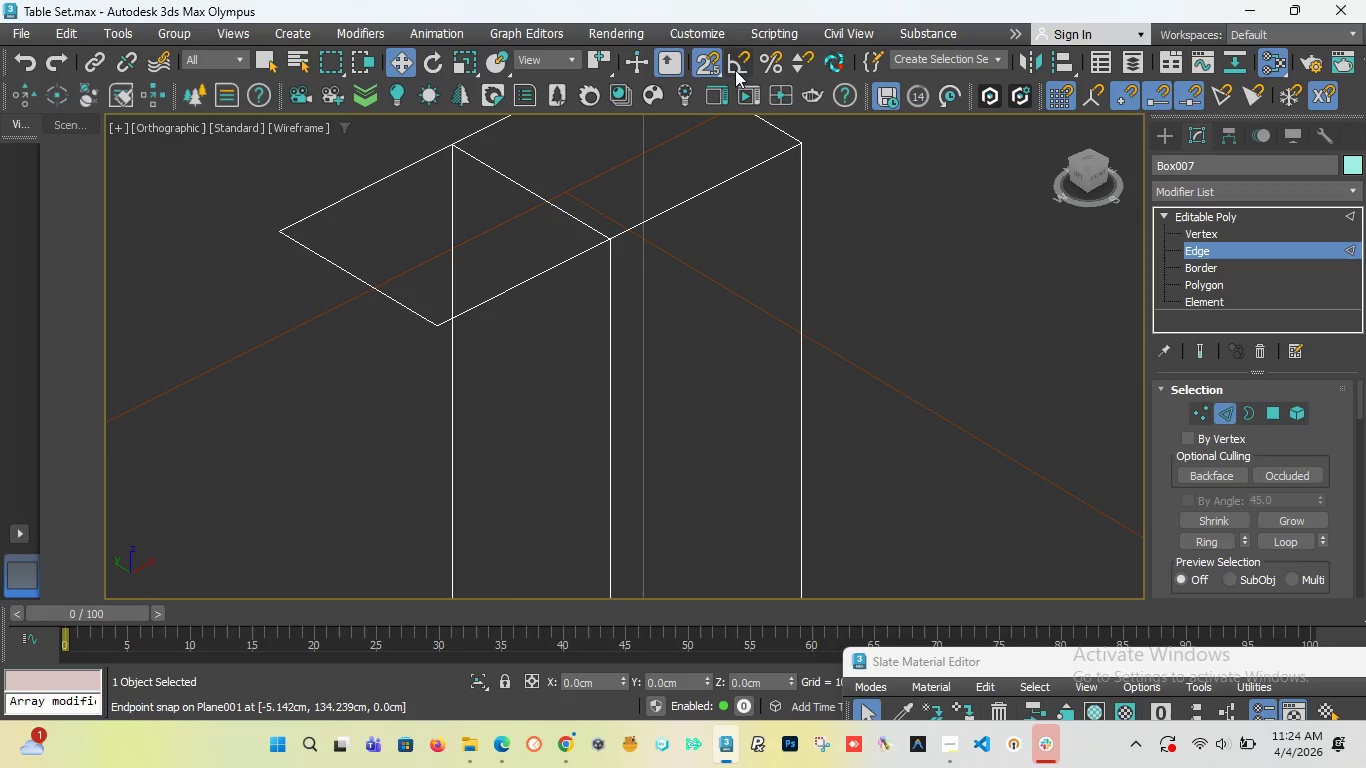 
left_click([720, 69])
 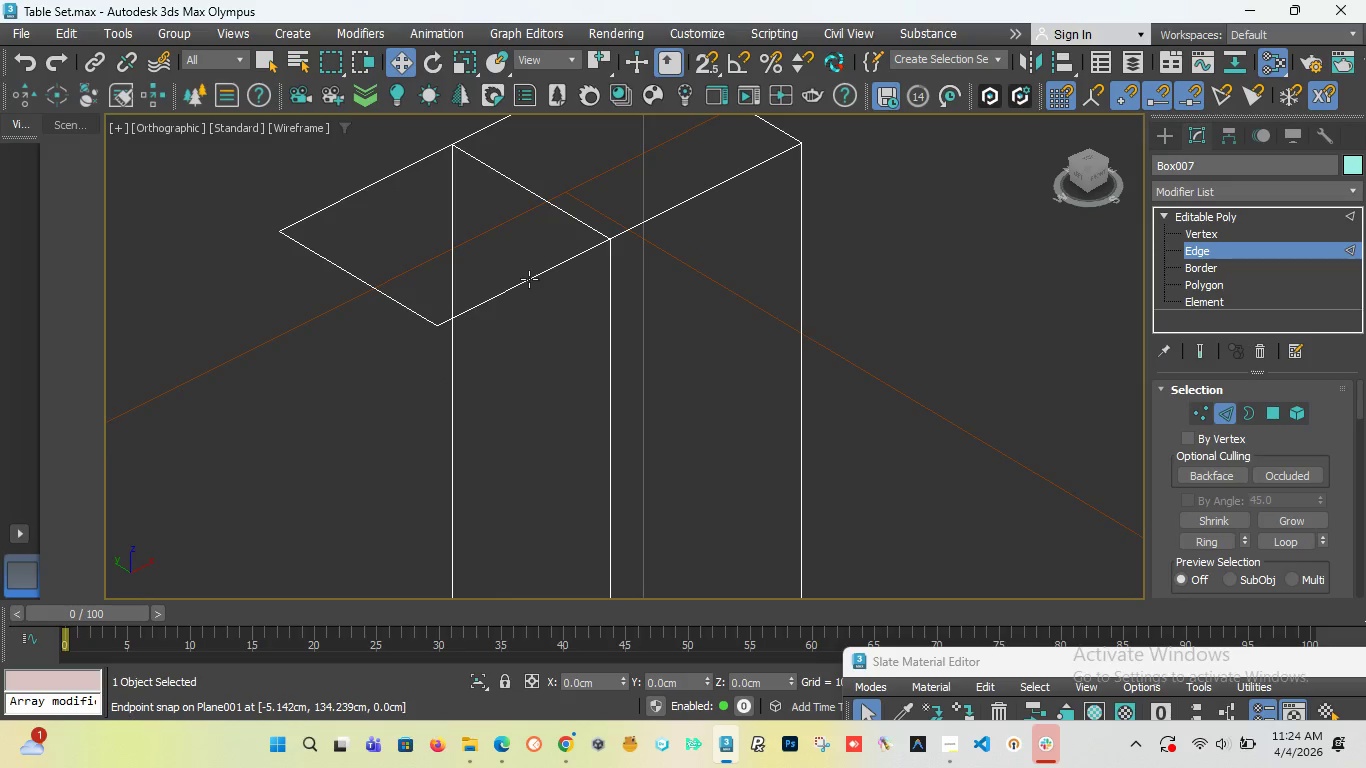 
left_click([529, 279])
 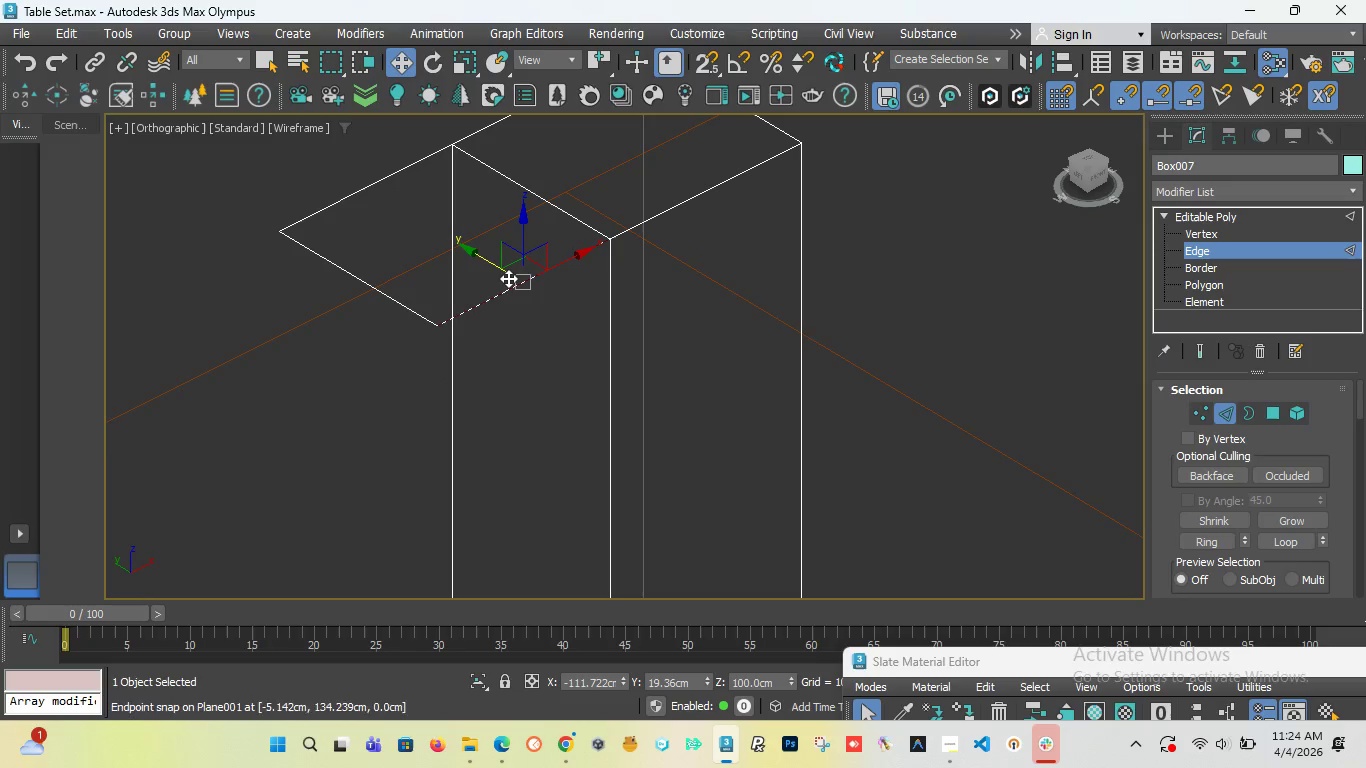 
key(Control+Backspace)
 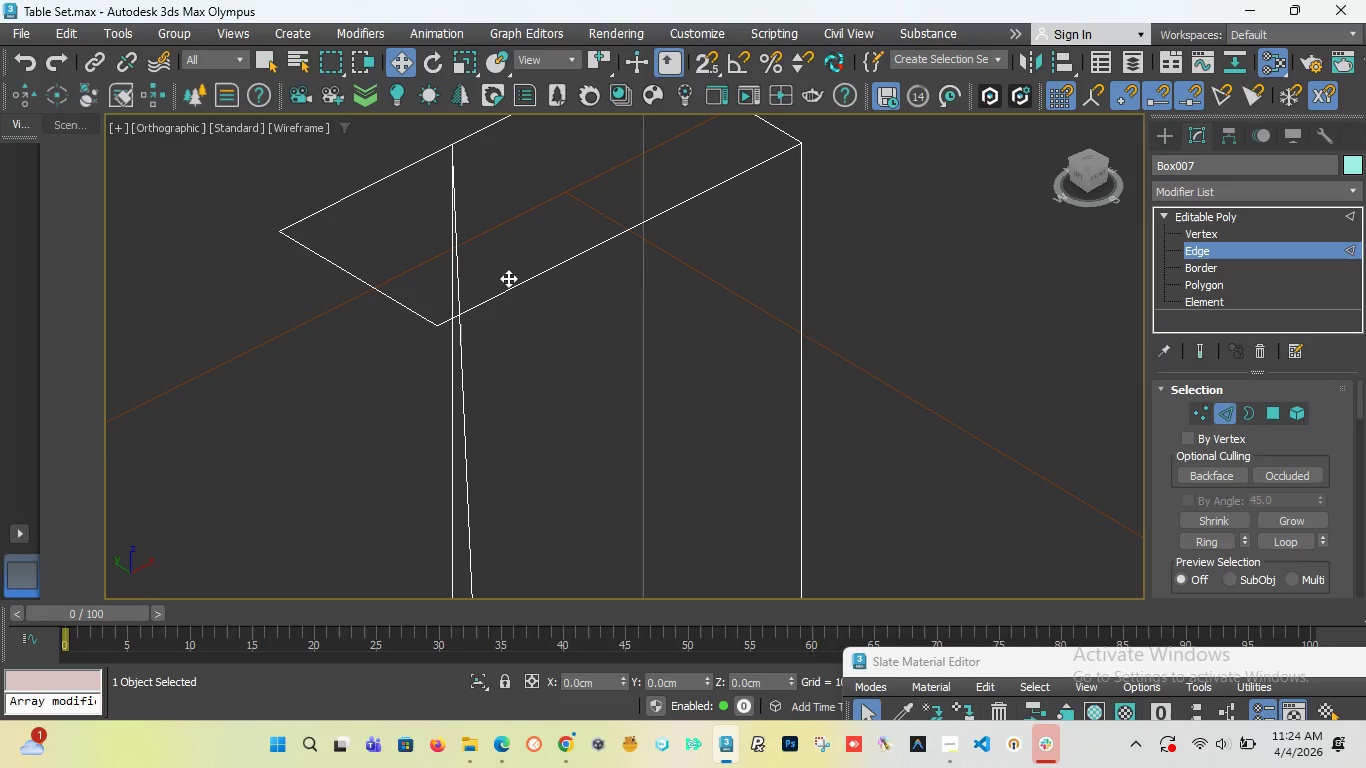 
key(Control+Z)
 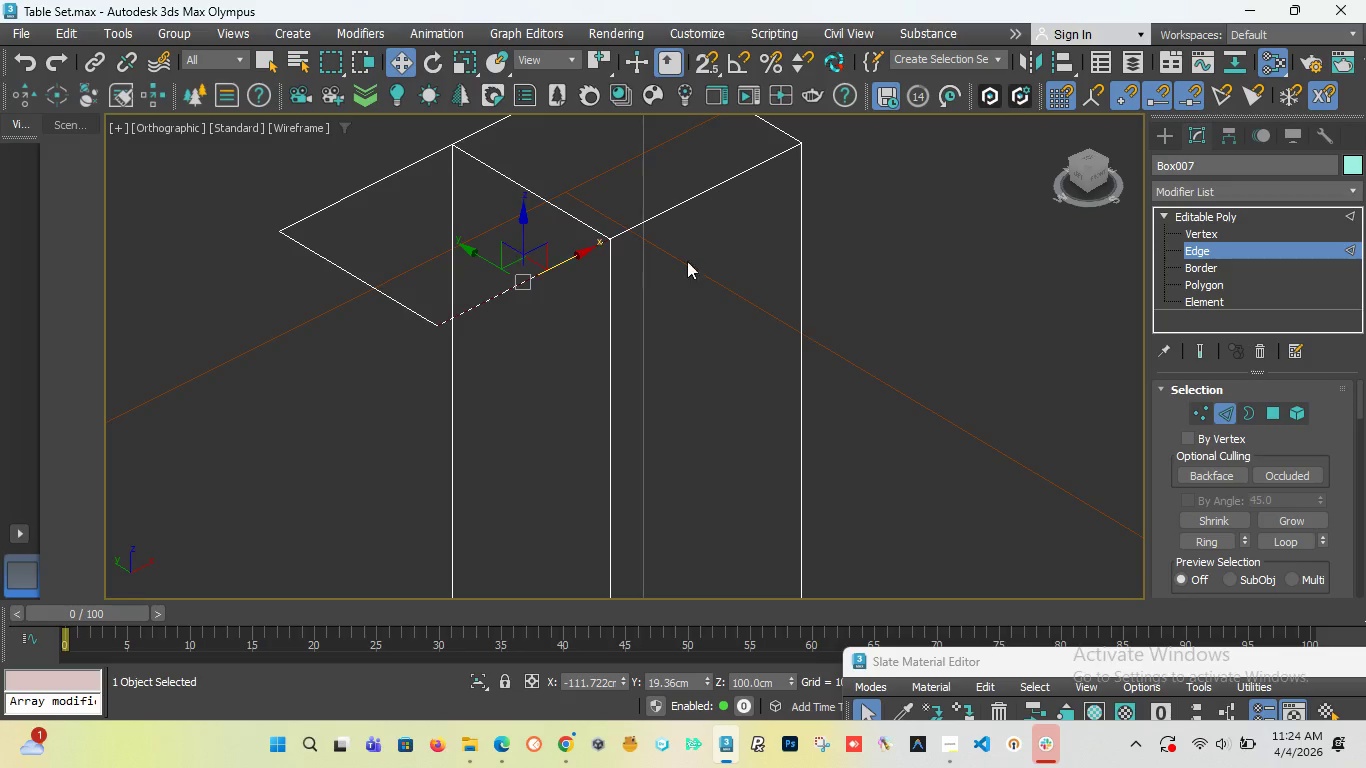 
key(Control+Z)
 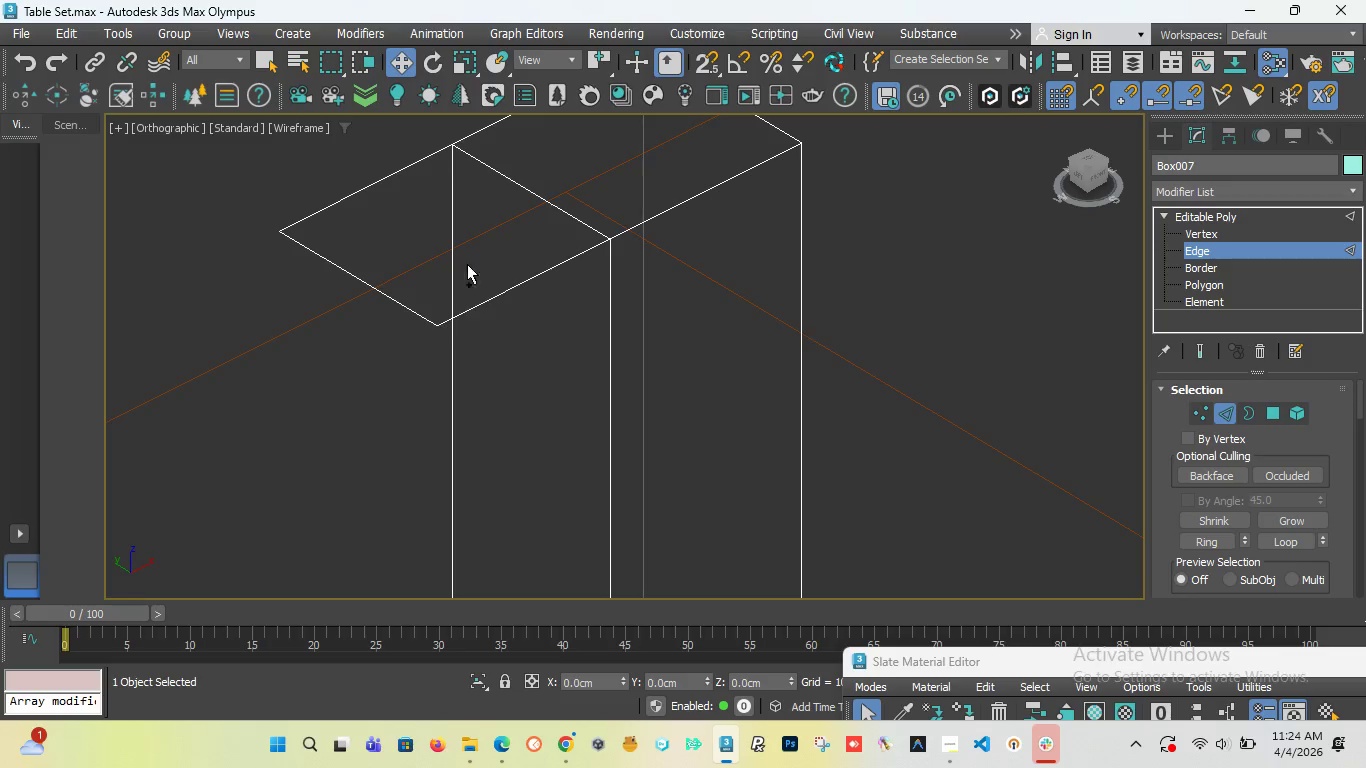 
key(Control+Z)
 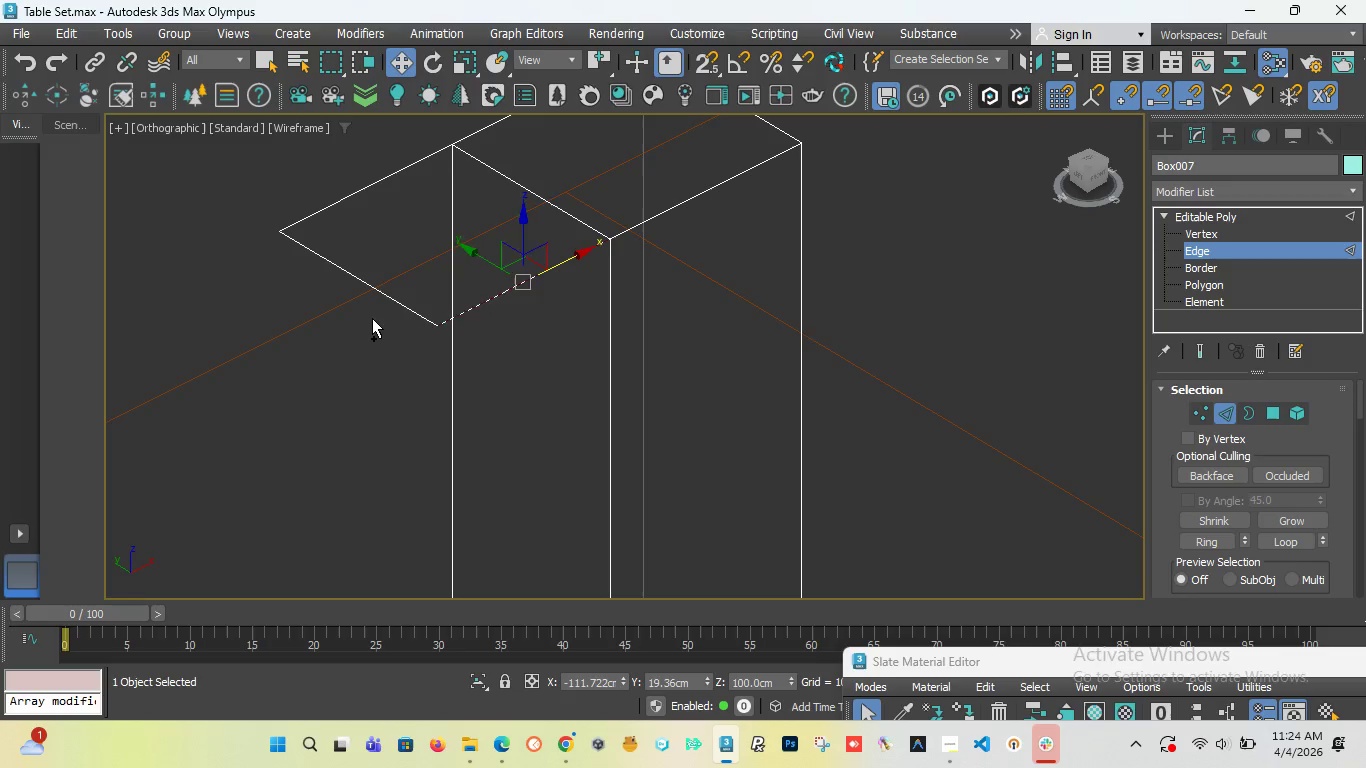 
key(Control+Z)
 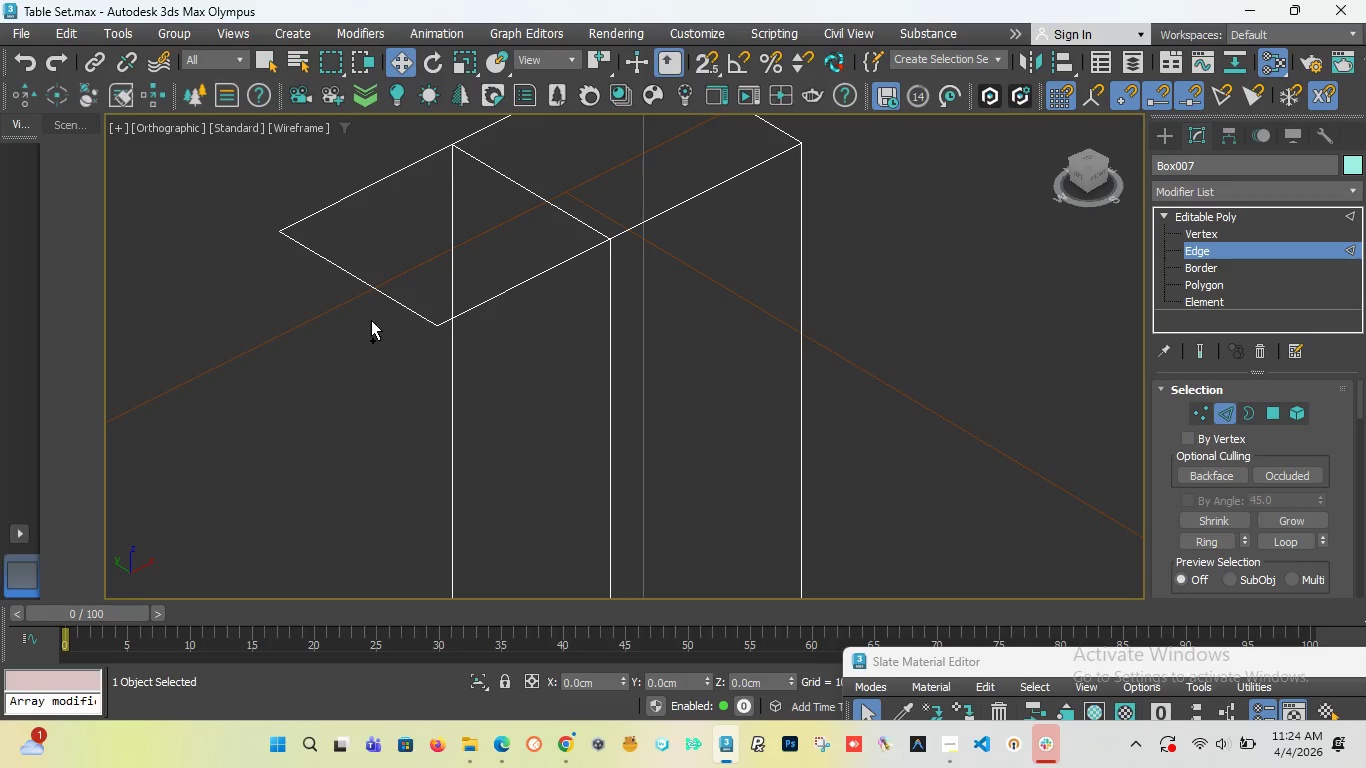 
key(Control+Z)
 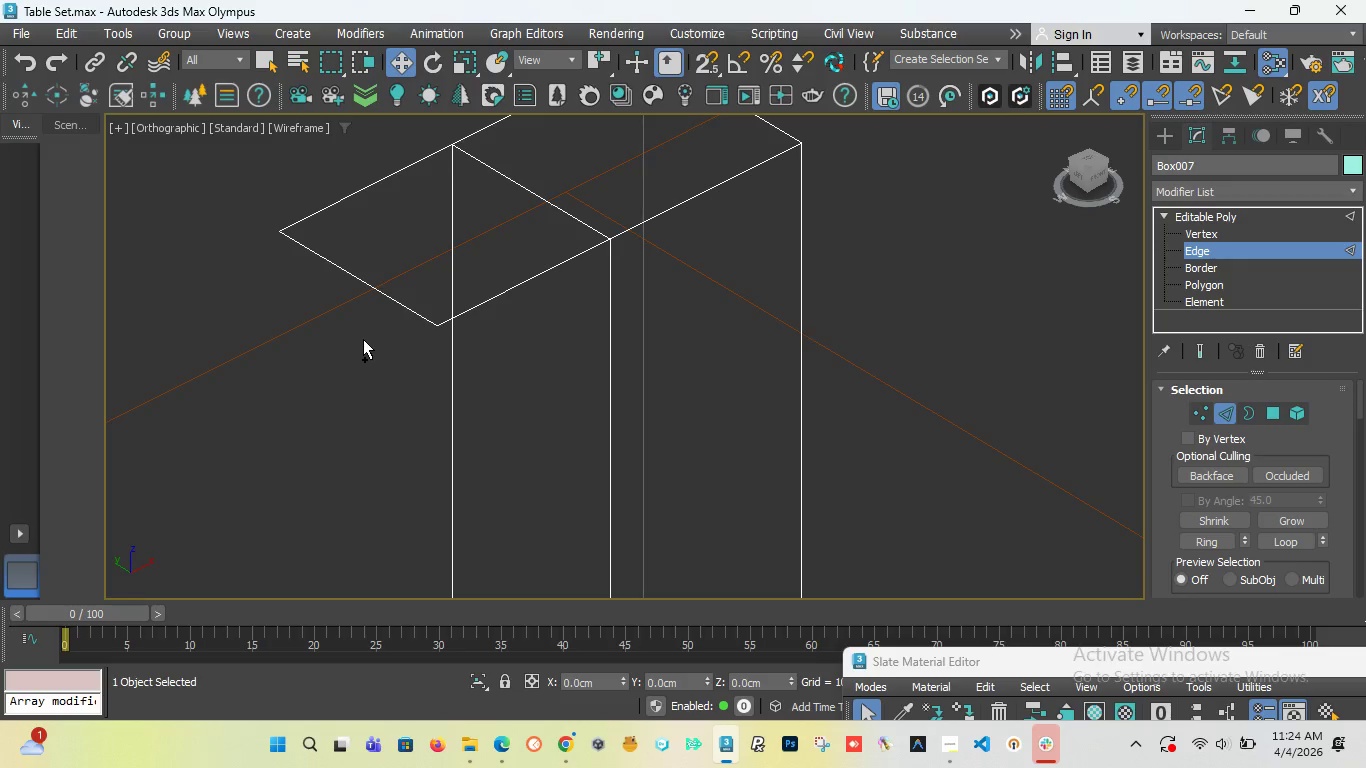 
key(Control+Z)
 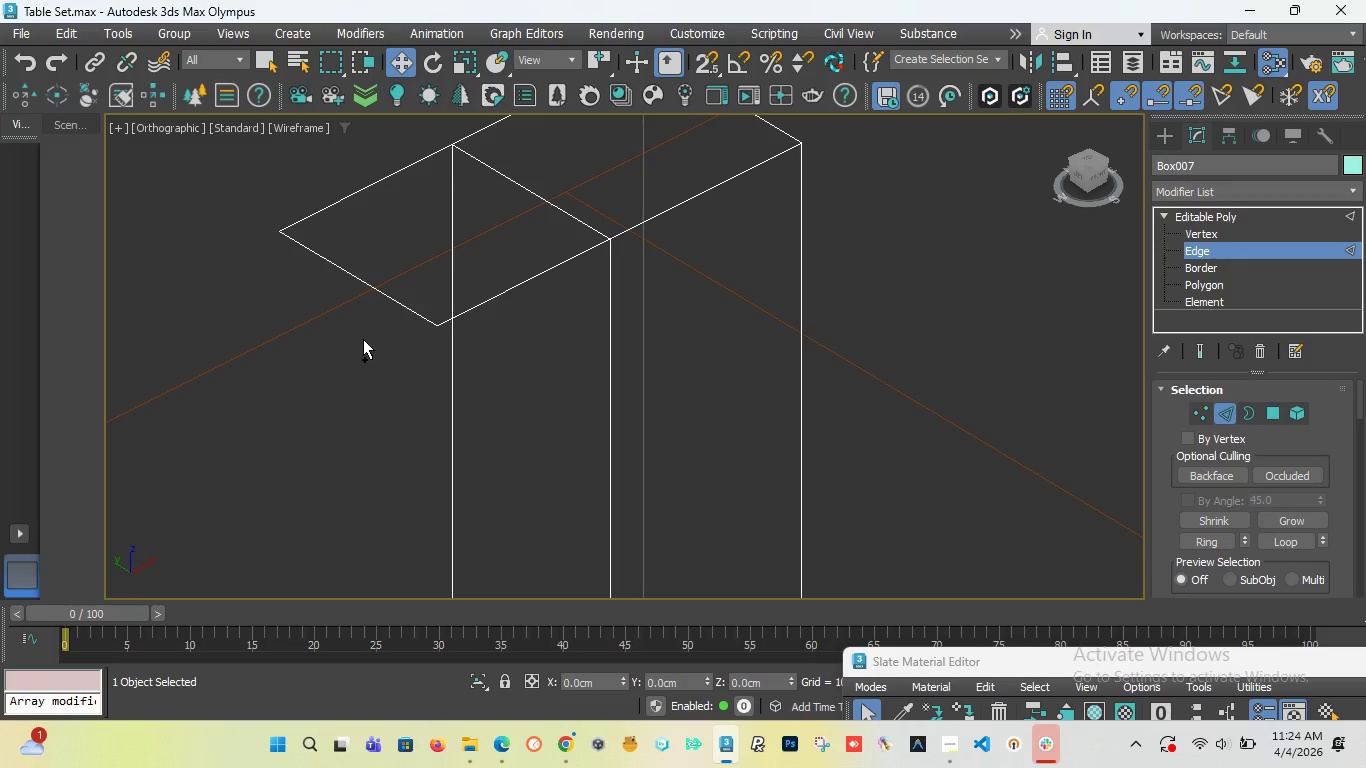 
key(Control+Z)
 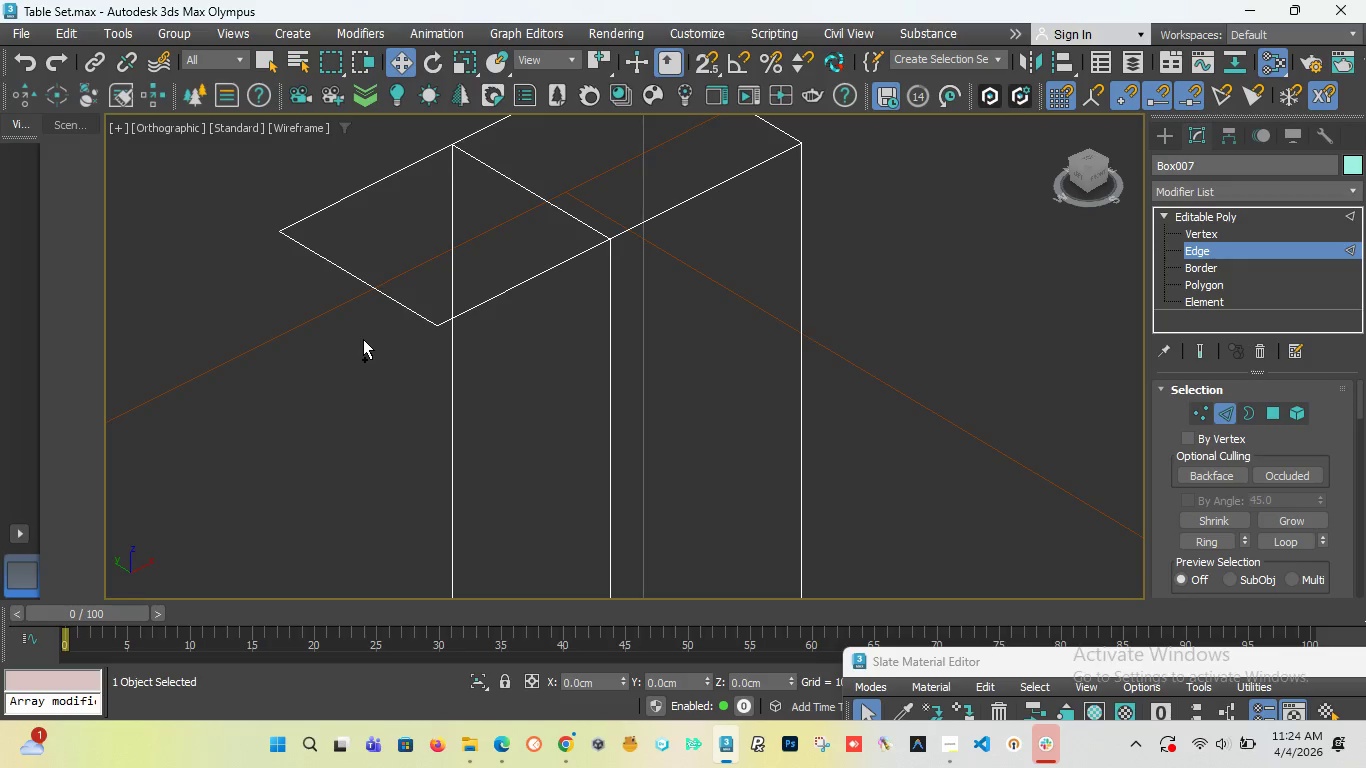 
key(Control+Z)
 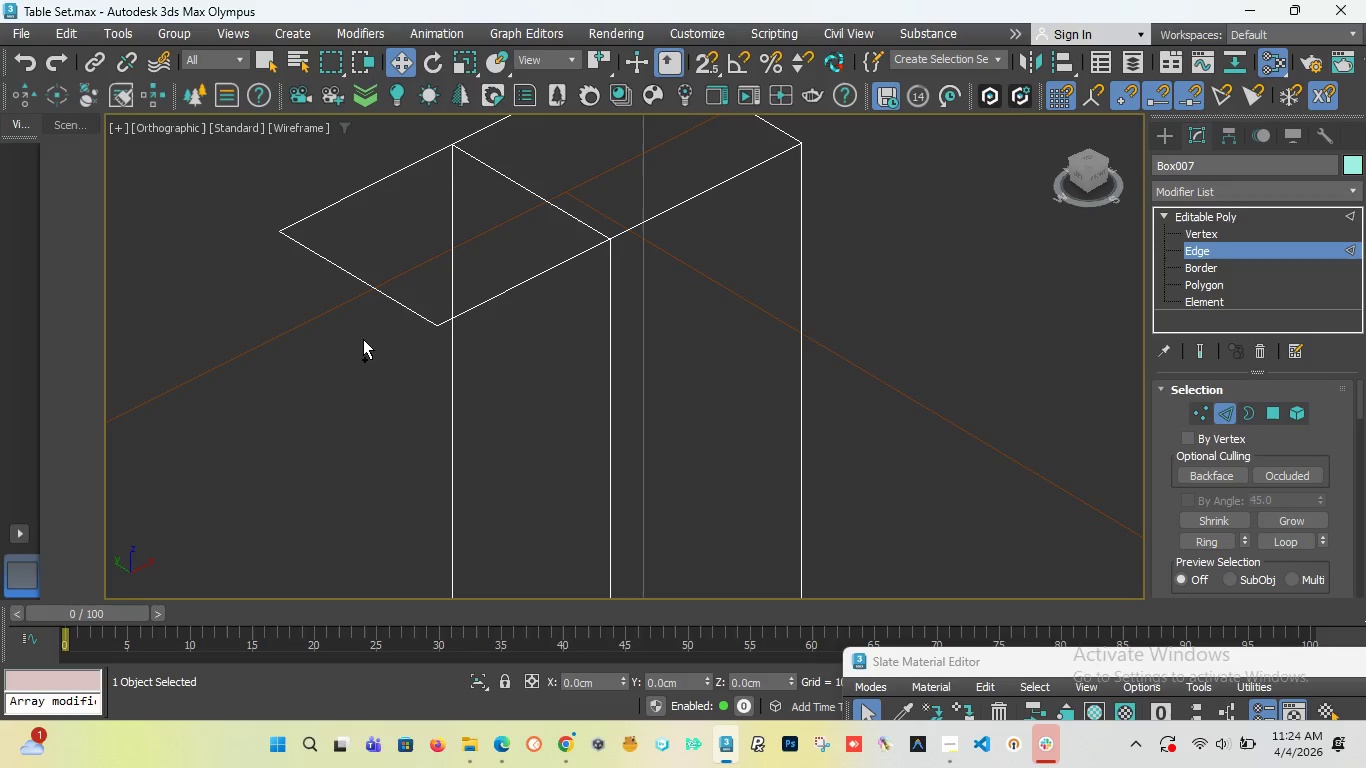 
key(Control+Z)
 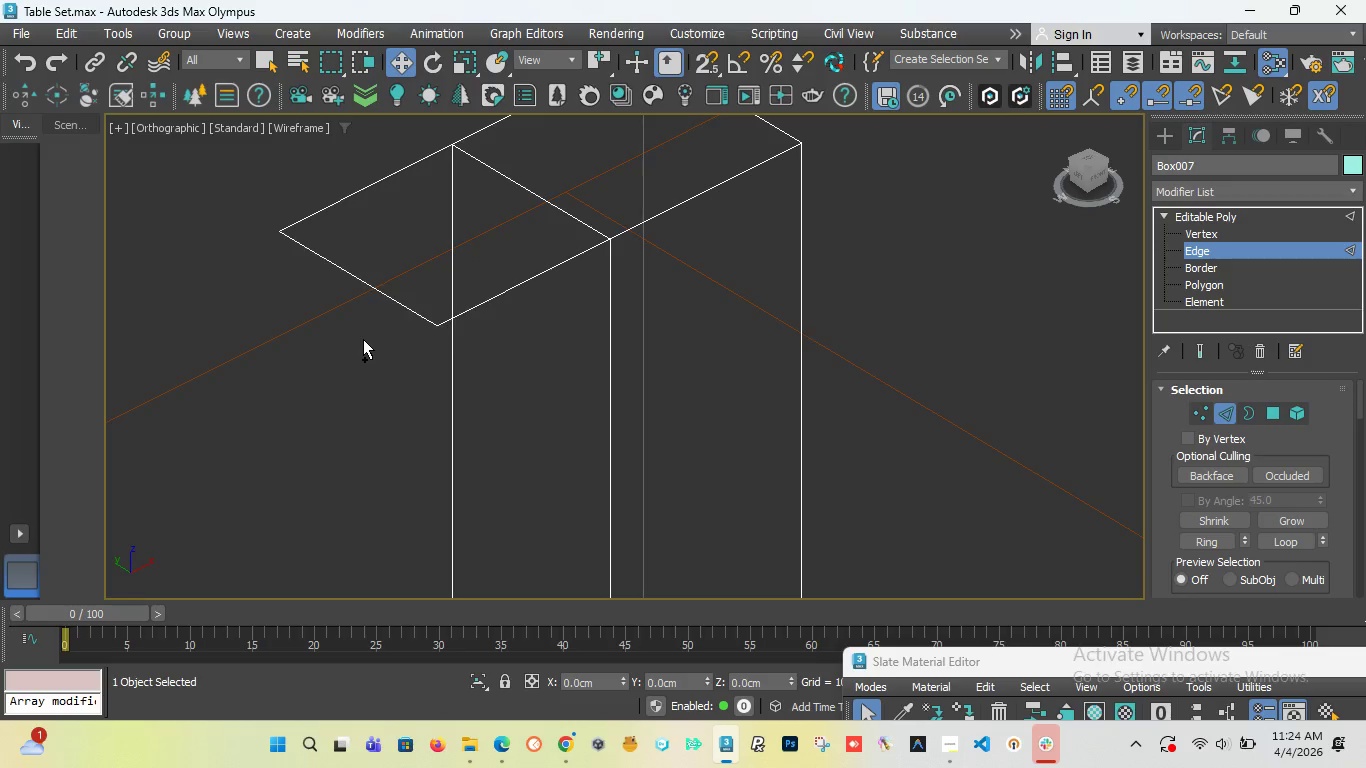 
key(Control+Z)
 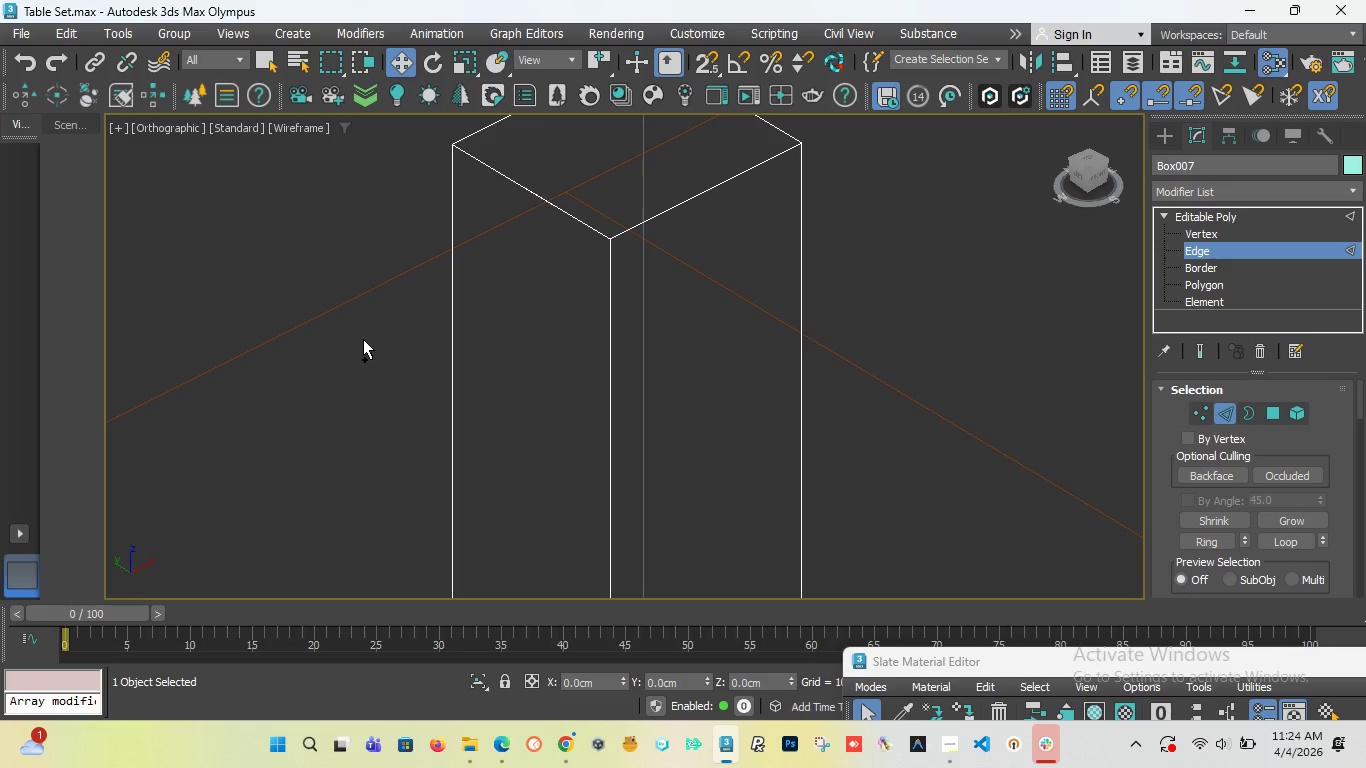 
key(Control+Z)
 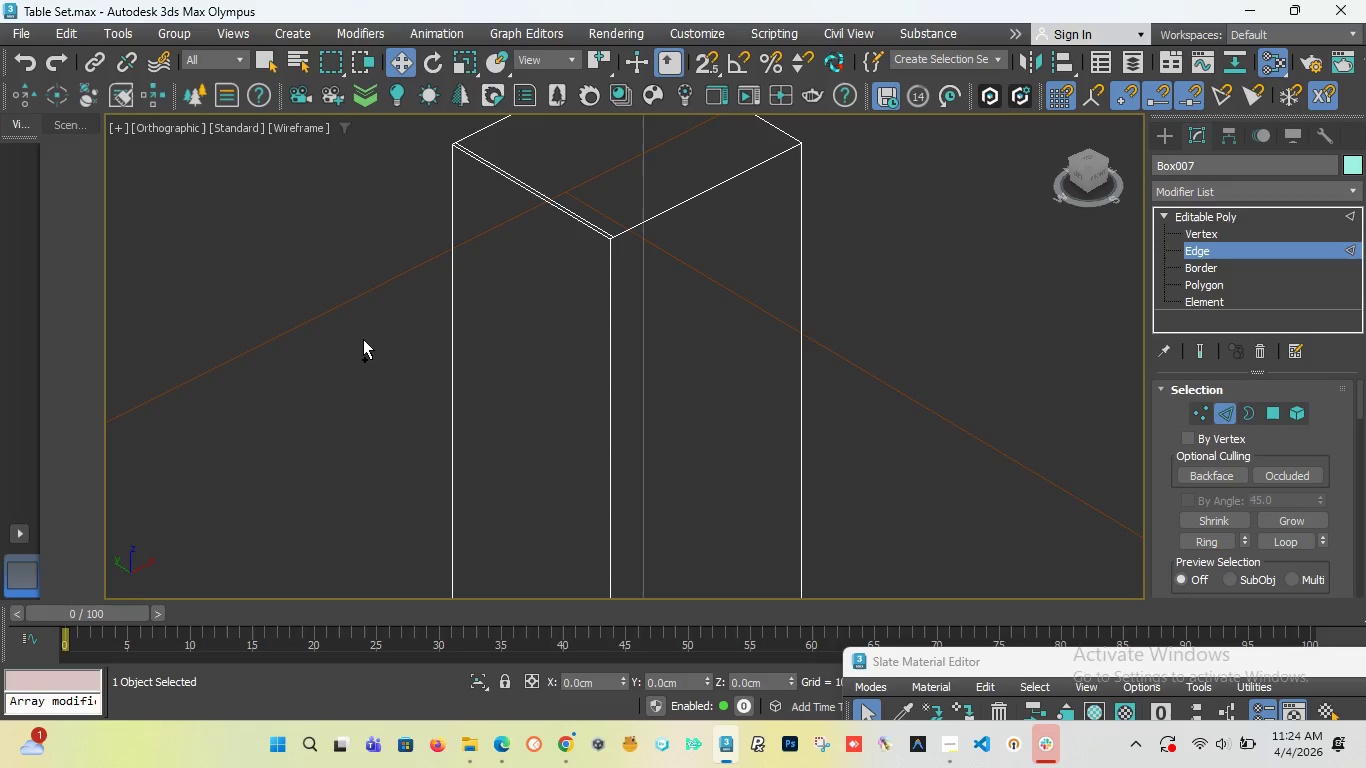 
key(Control+Z)
 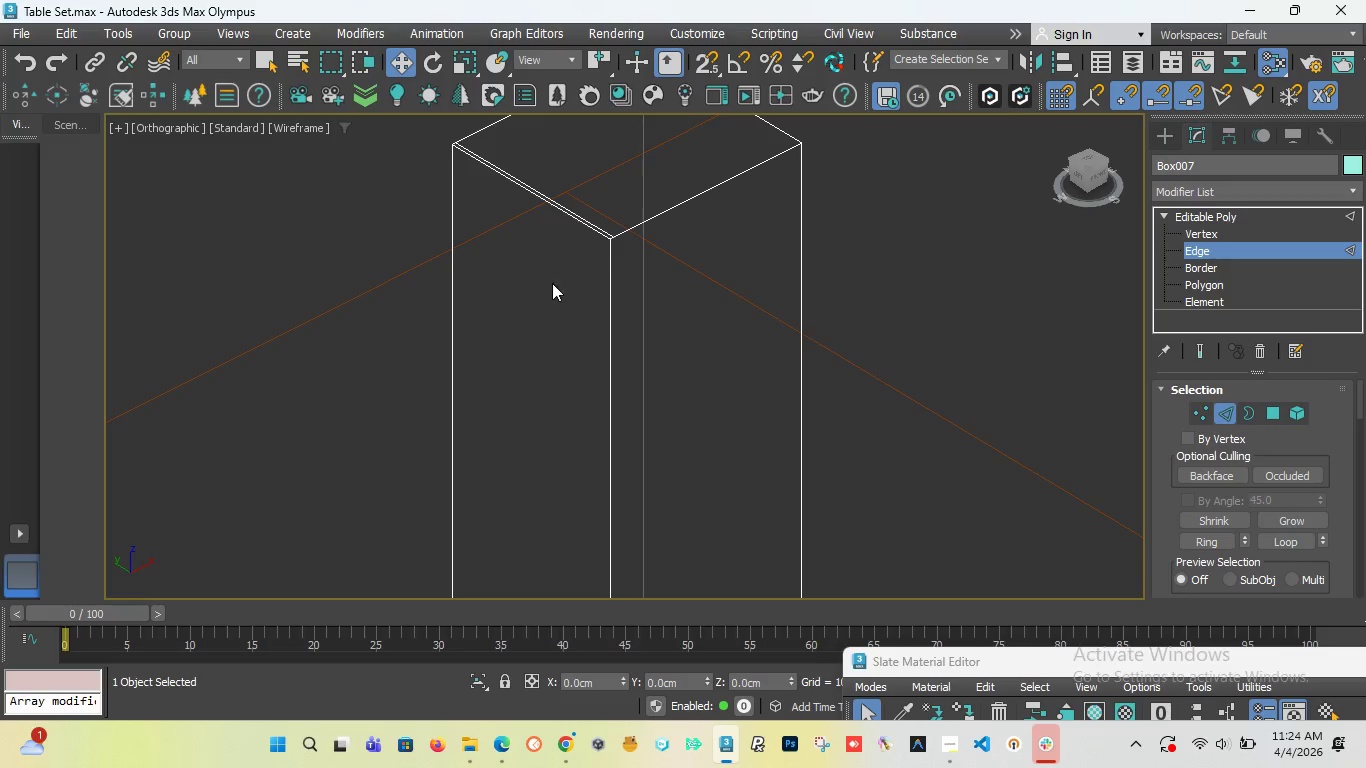 
key(Control+Z)
 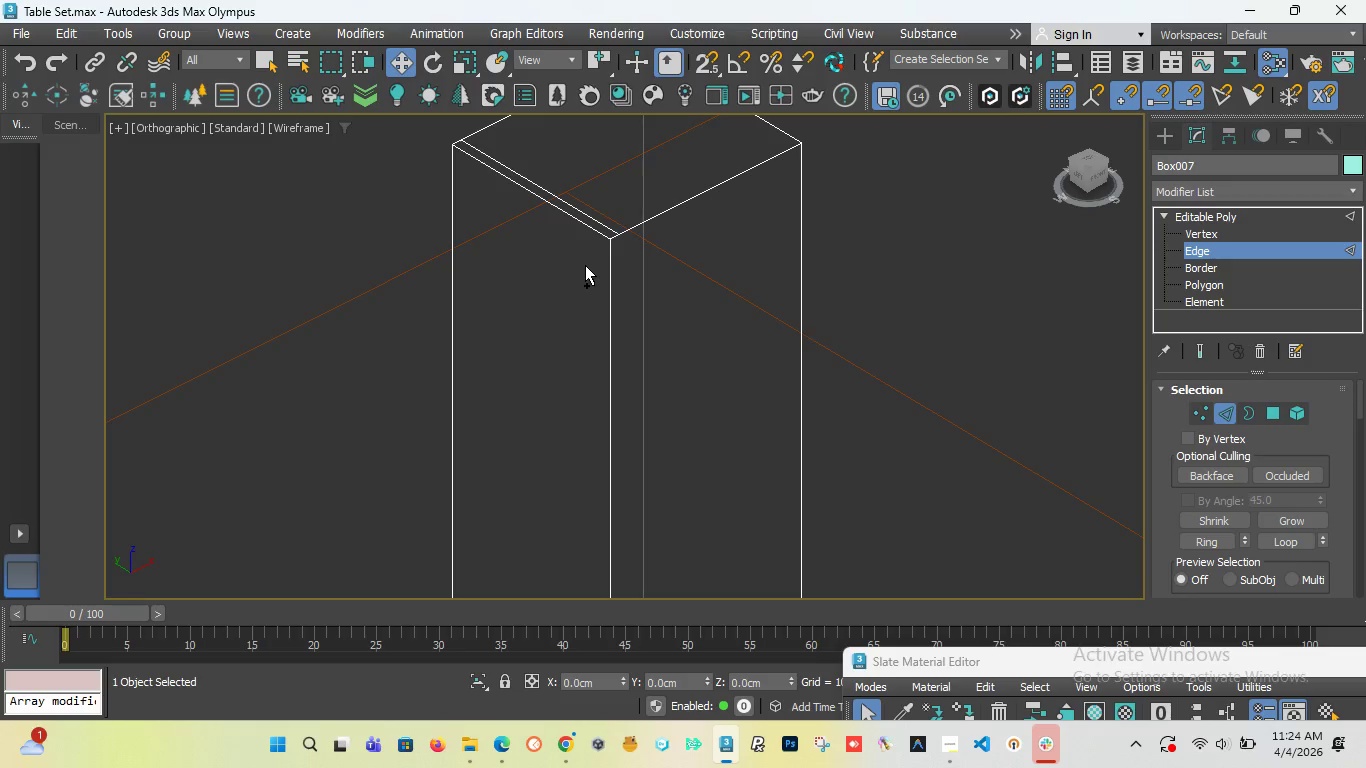 
key(Control+Z)
 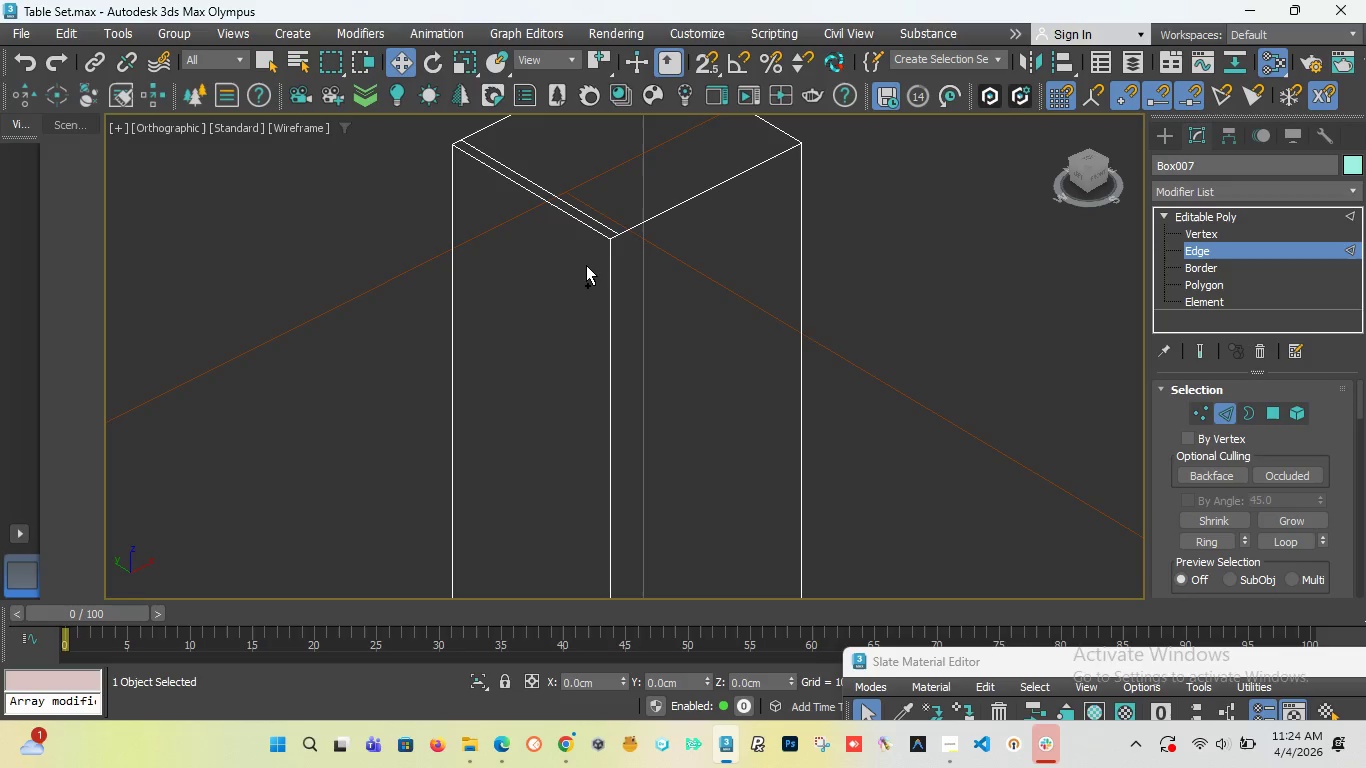 
key(Control+Z)
 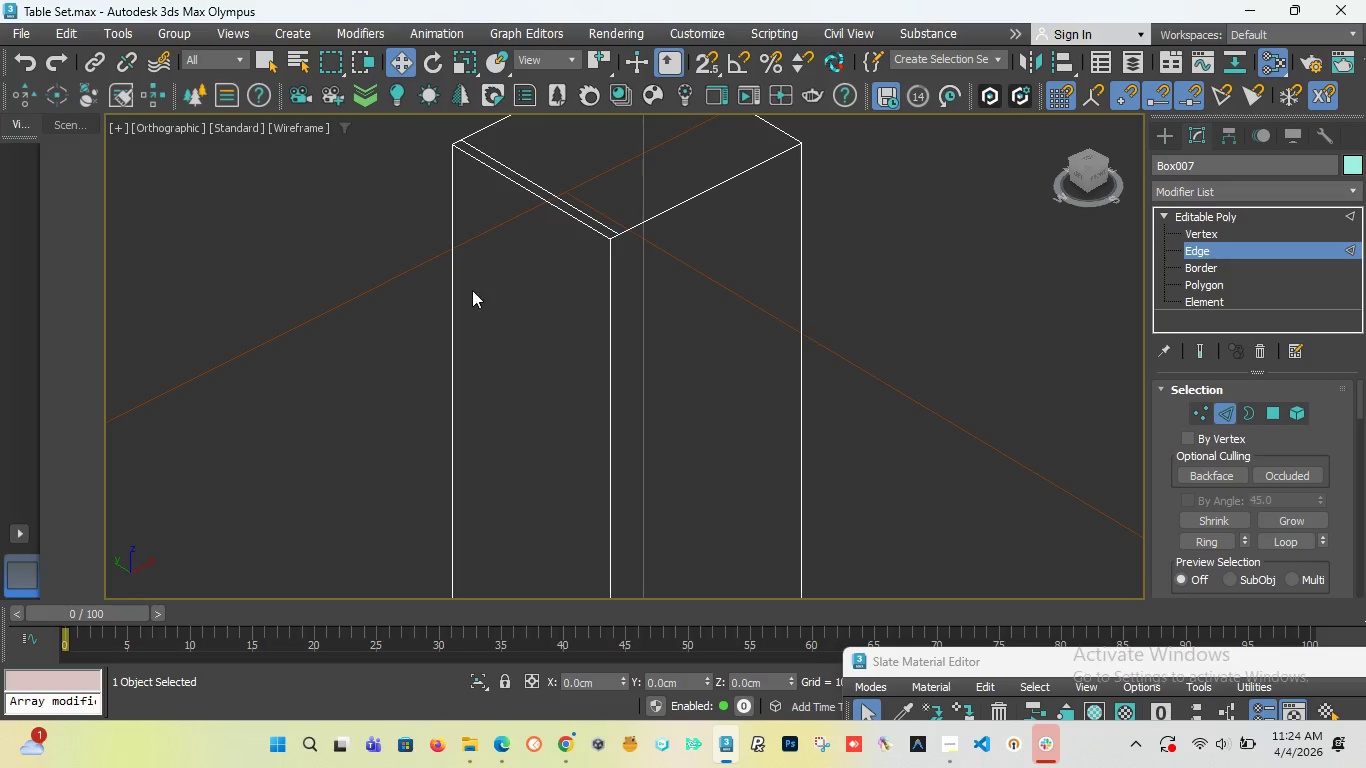 
scroll: coordinate [446, 283], scroll_direction: down, amount: 1.0
 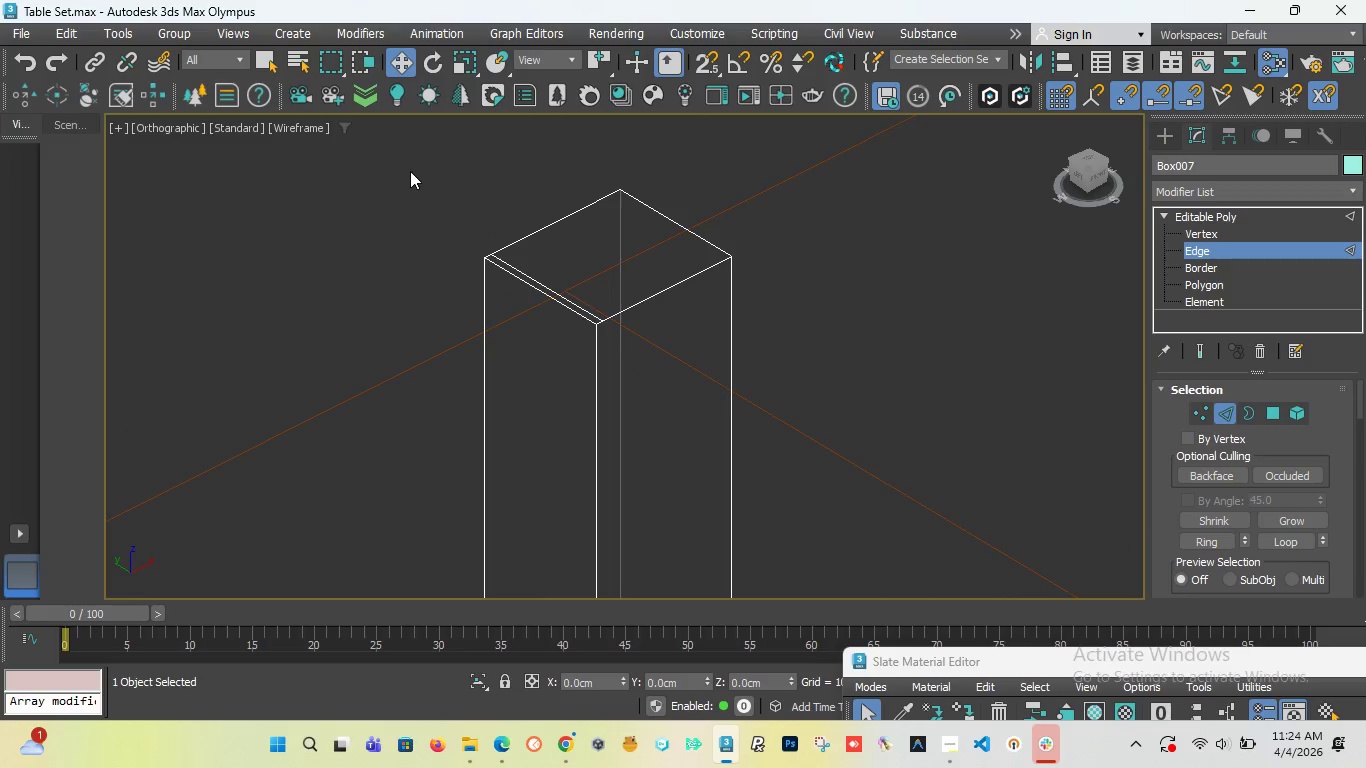 
left_click_drag(start_coordinate=[410, 171], to_coordinate=[799, 339])
 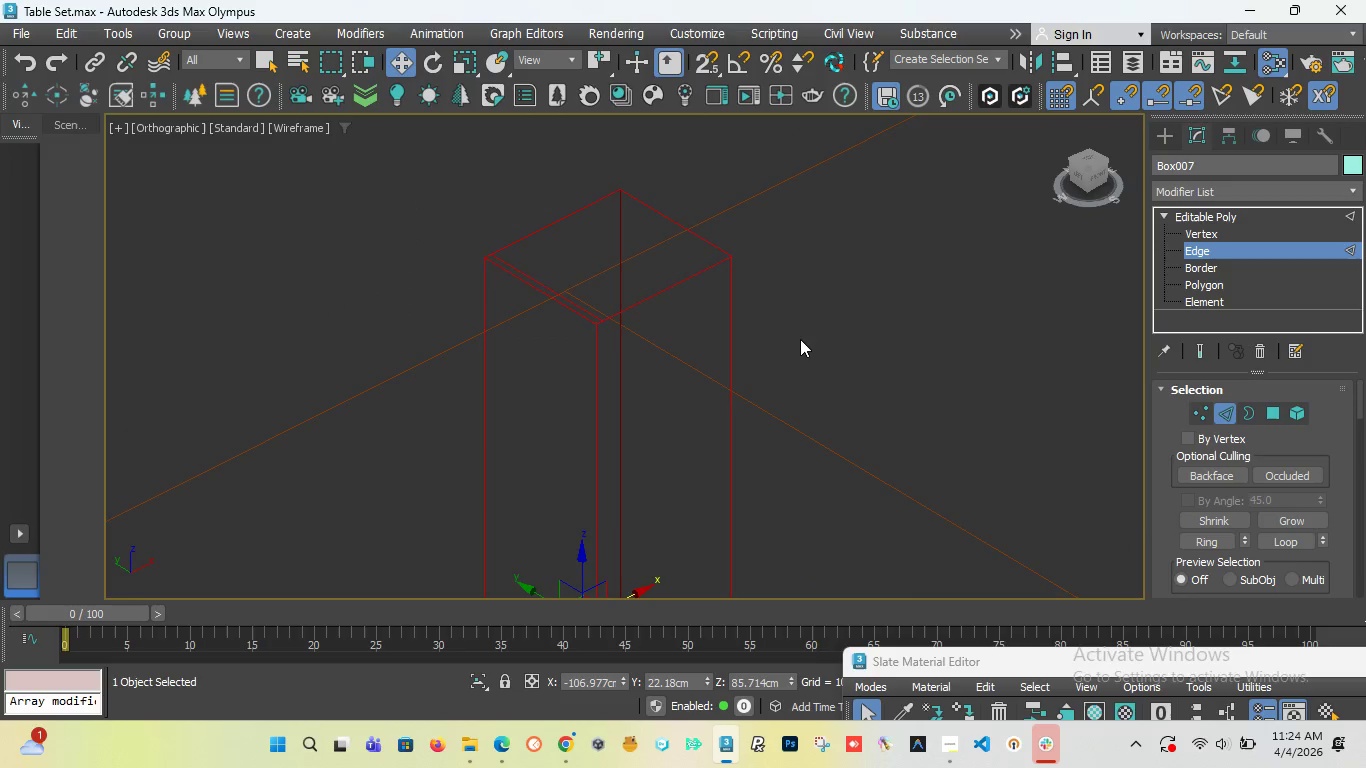 
left_click([799, 329])
 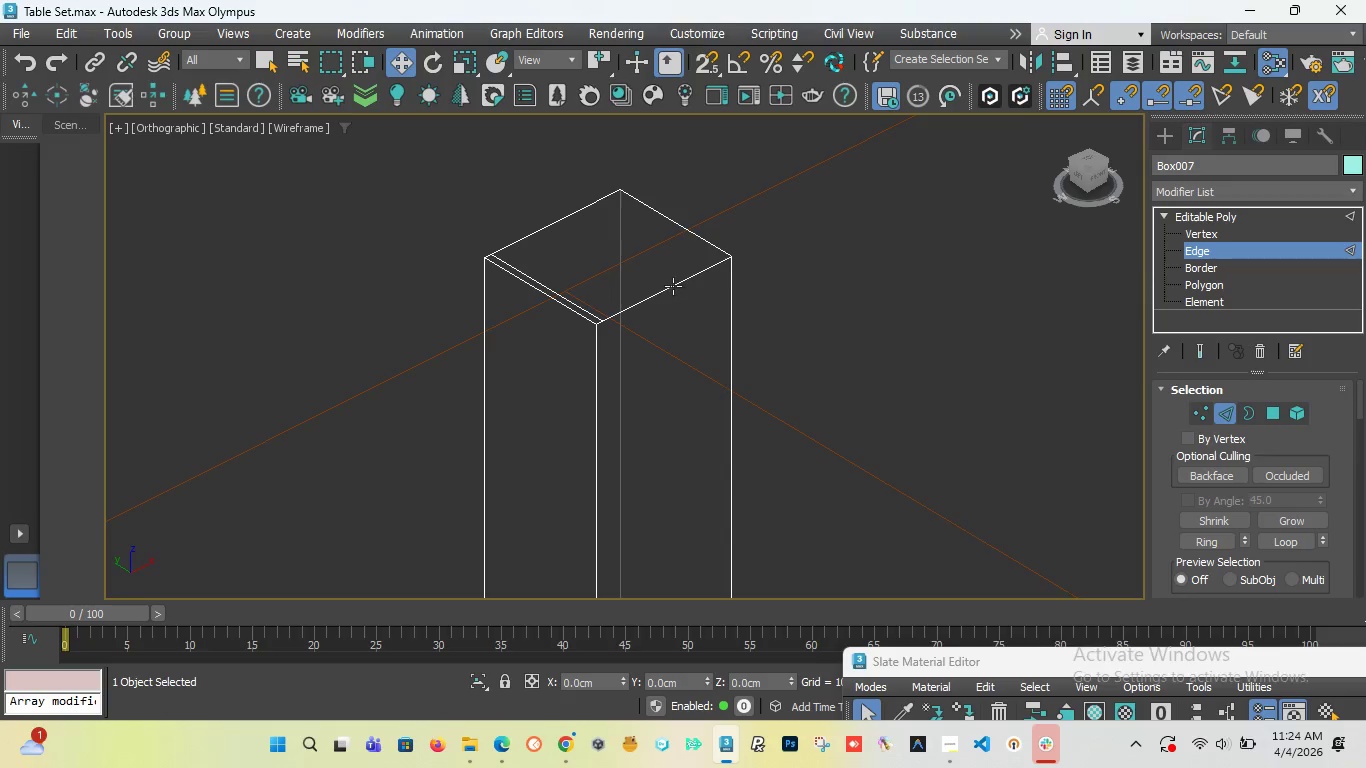 
double_click([673, 285])
 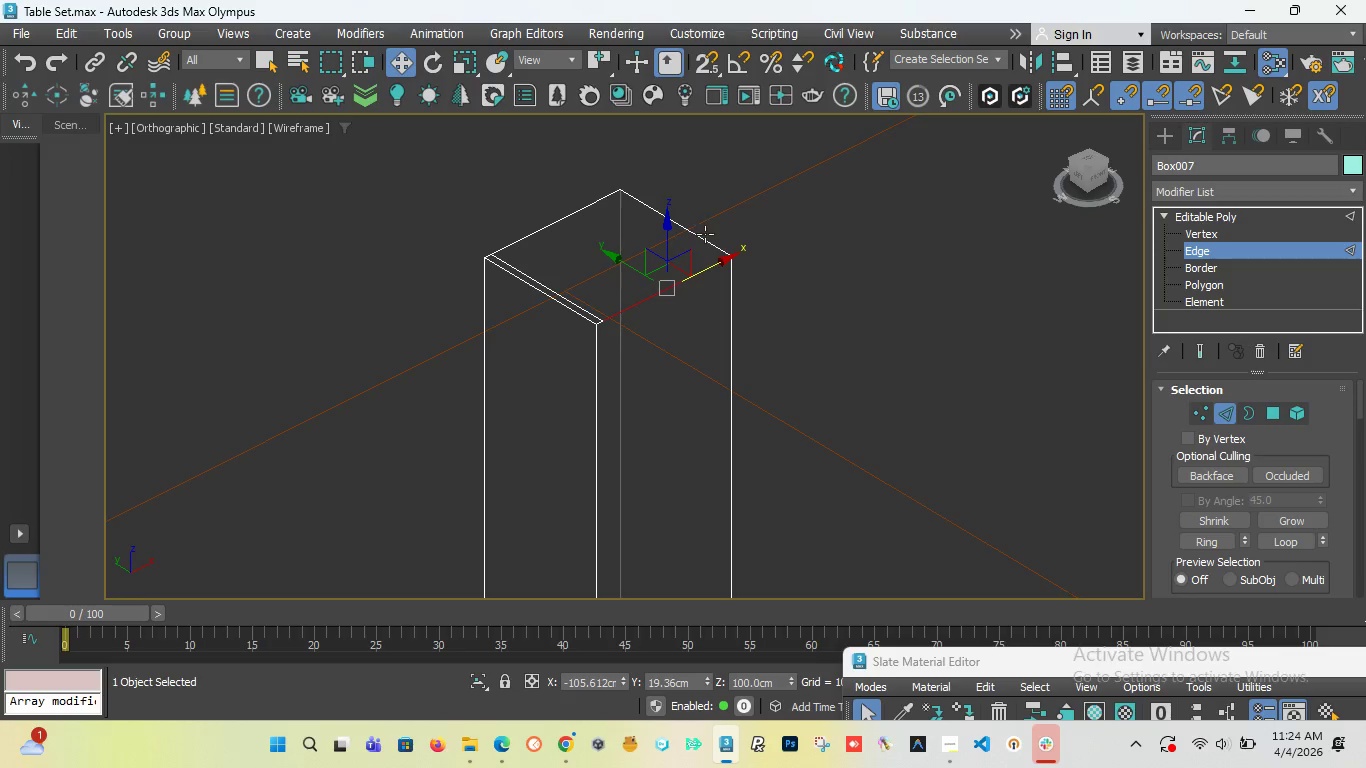 
hold_key(key=ControlLeft, duration=1.5)
left_click([705, 237])
 